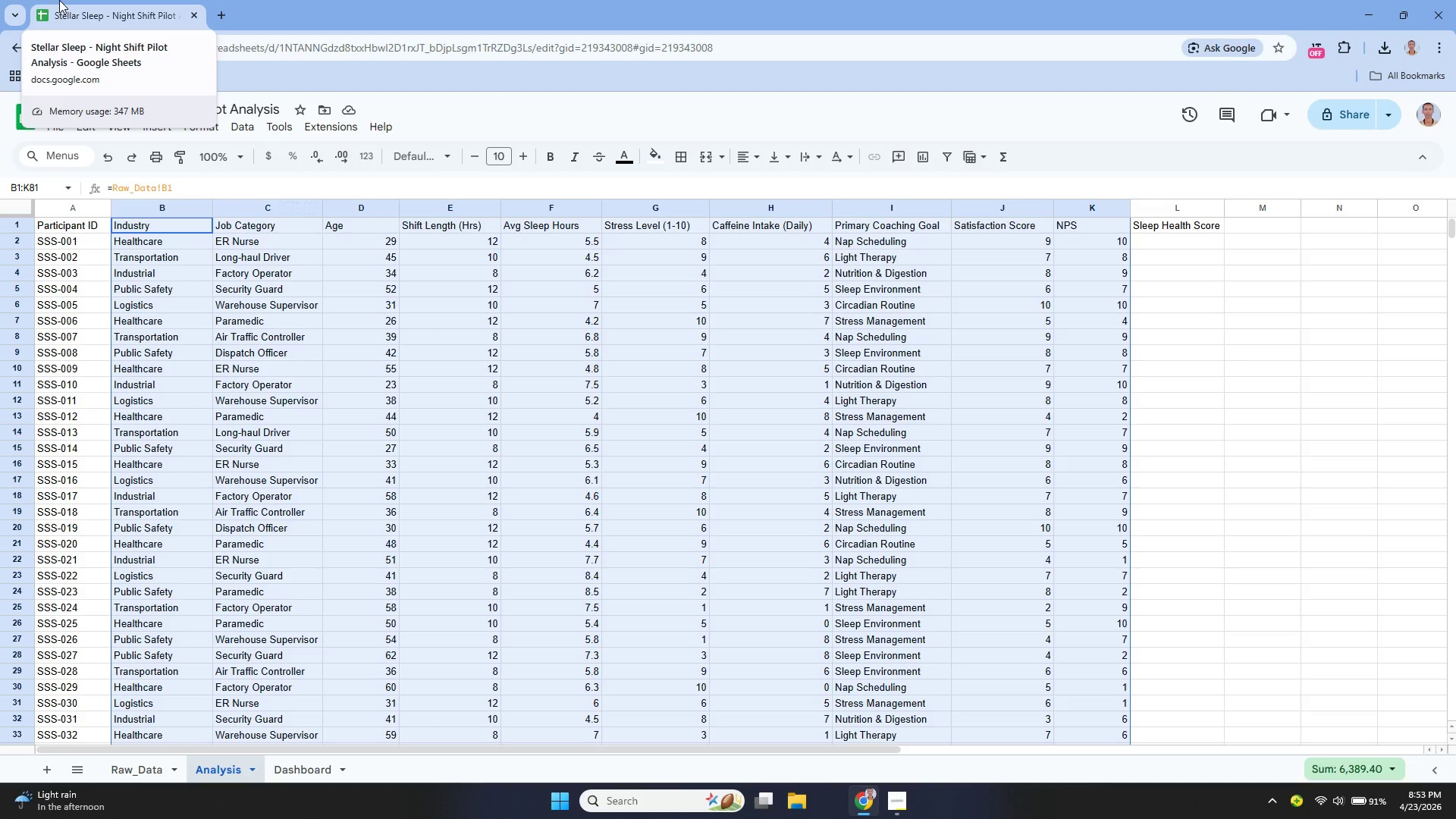 
left_click([124, 773])
 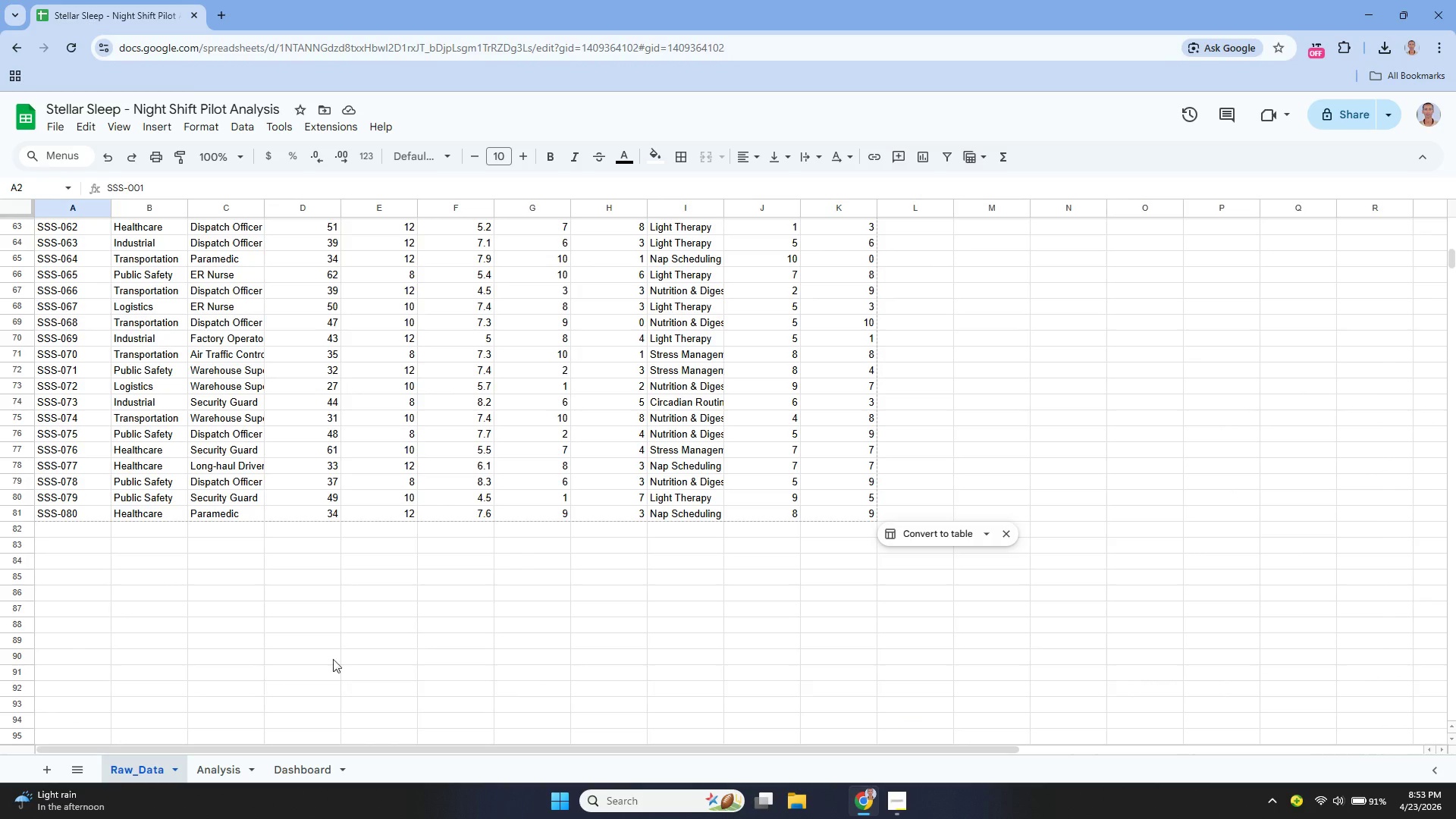 
scroll: coordinate [347, 654], scroll_direction: up, amount: 20.0
 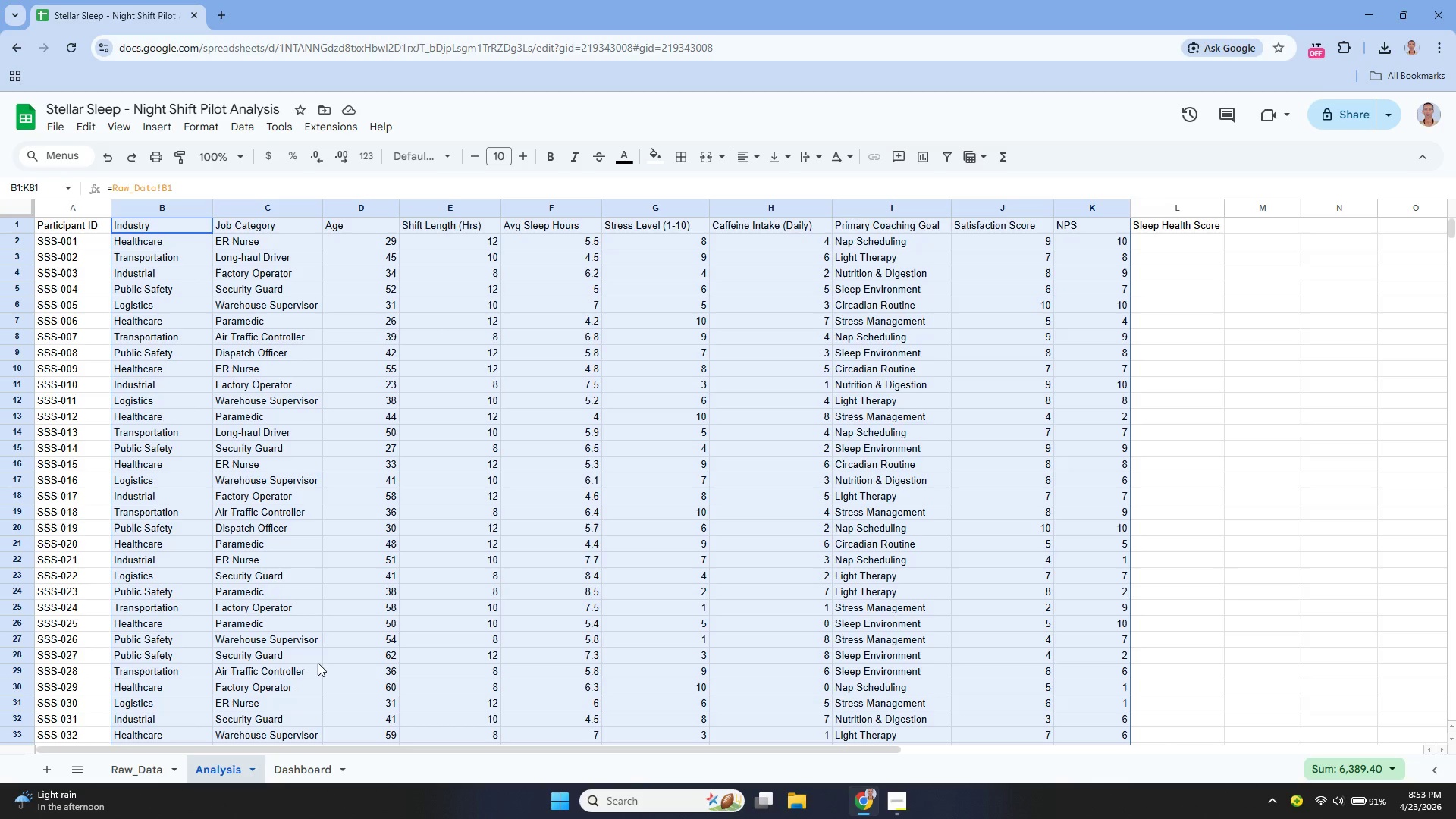 
wait(18.52)
 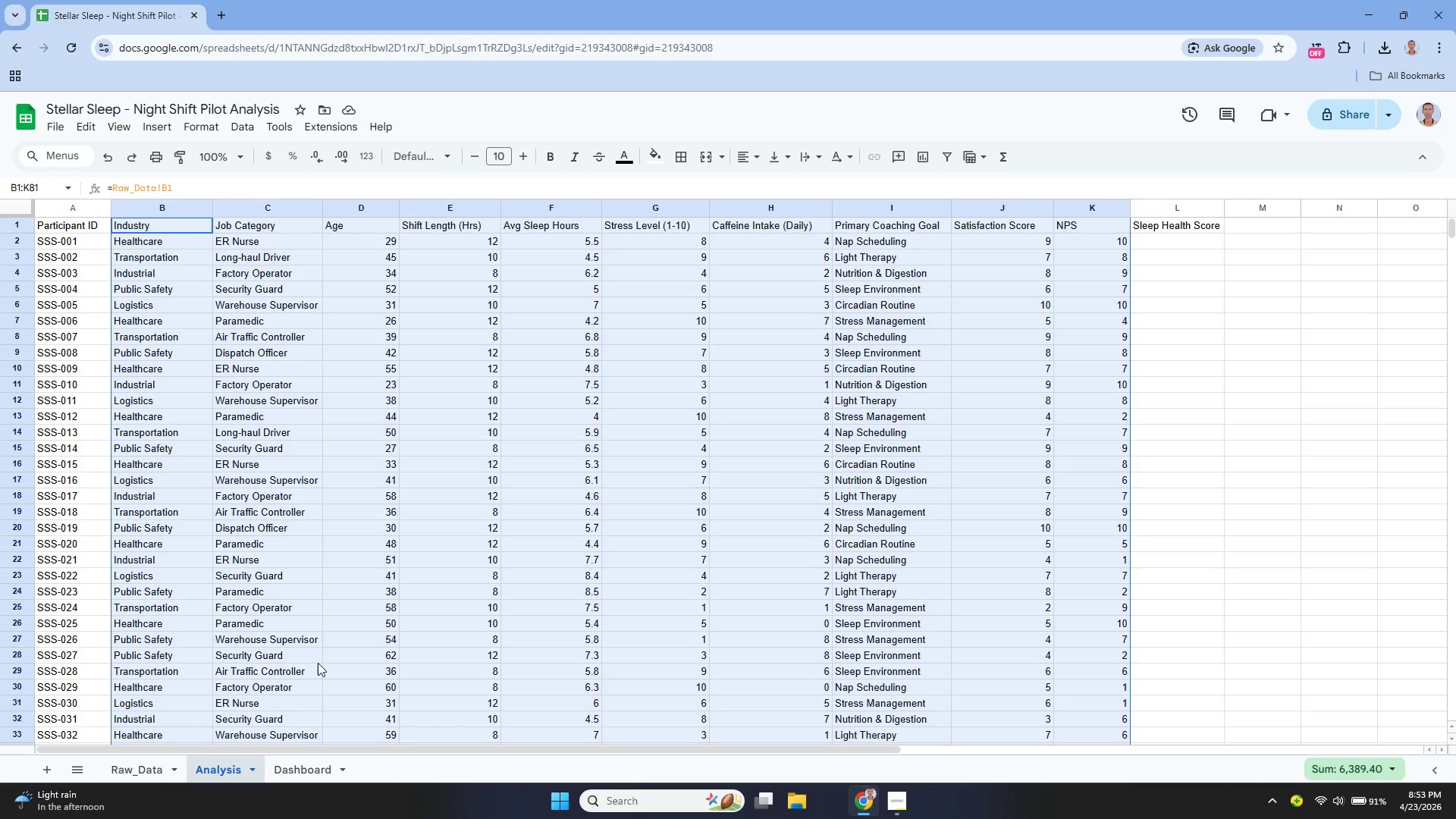 
left_click_drag(start_coordinate=[324, 203], to_coordinate=[340, 206])
 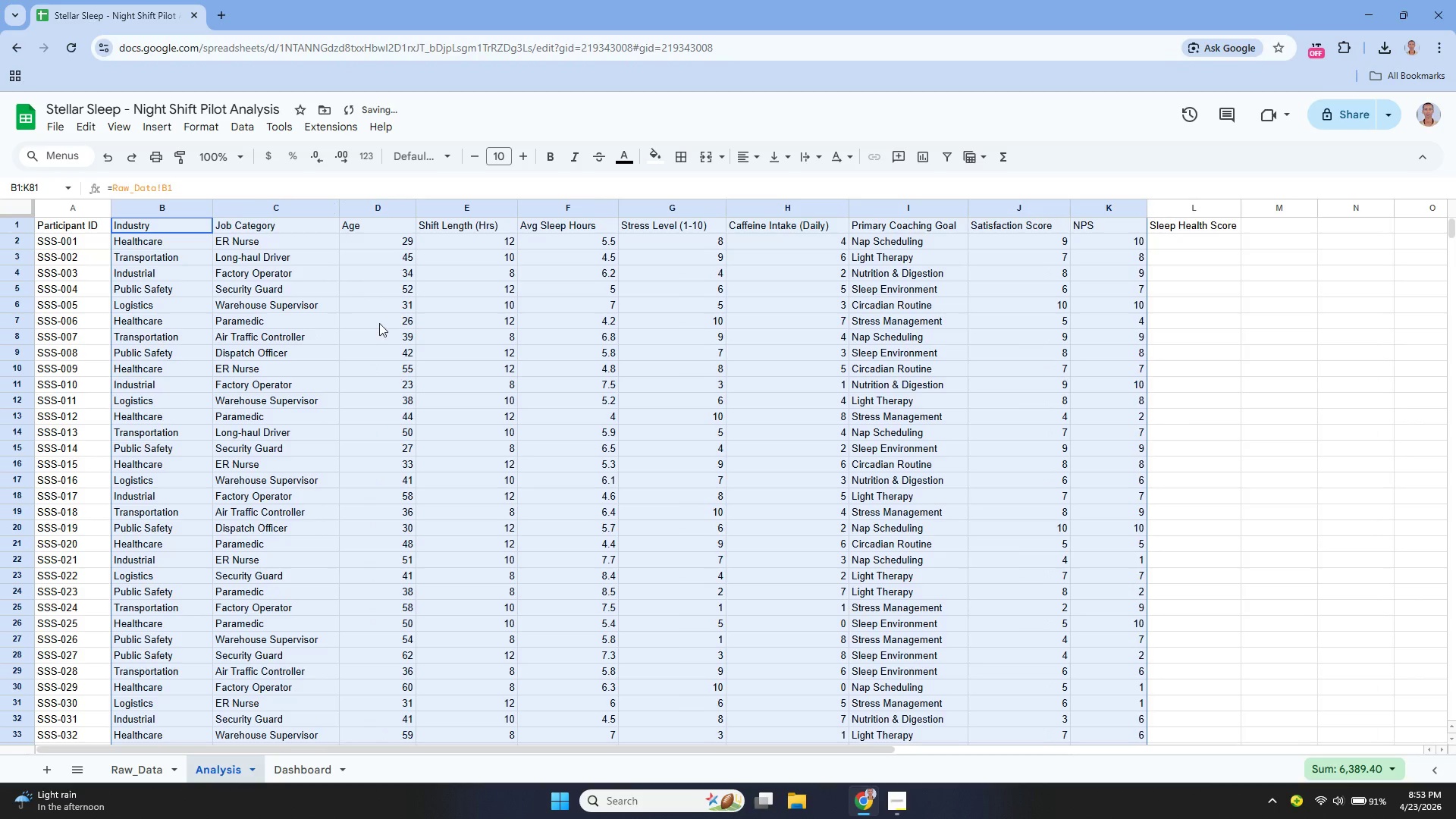 
scroll: coordinate [390, 314], scroll_direction: up, amount: 4.0
 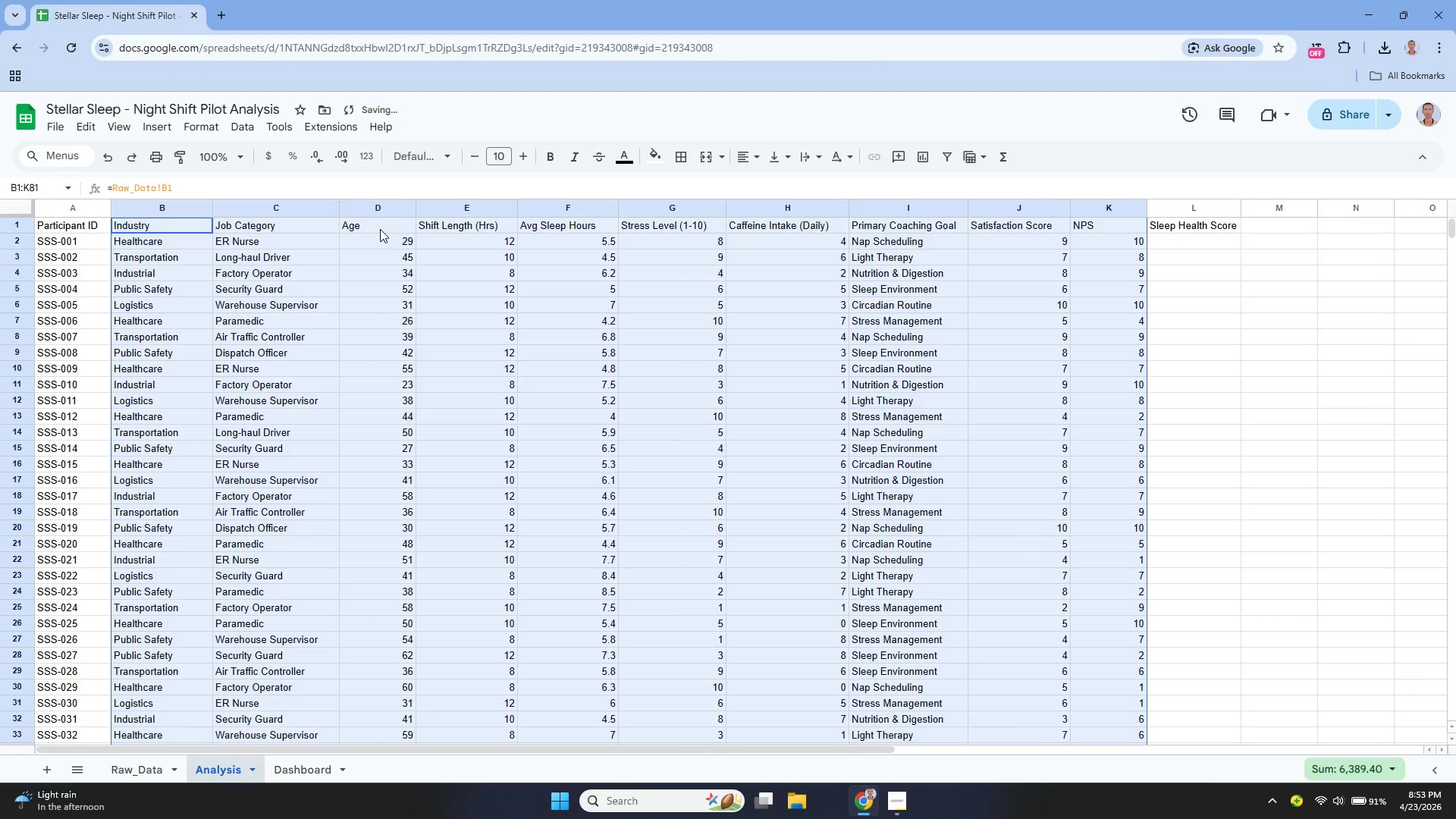 
left_click([380, 225])
 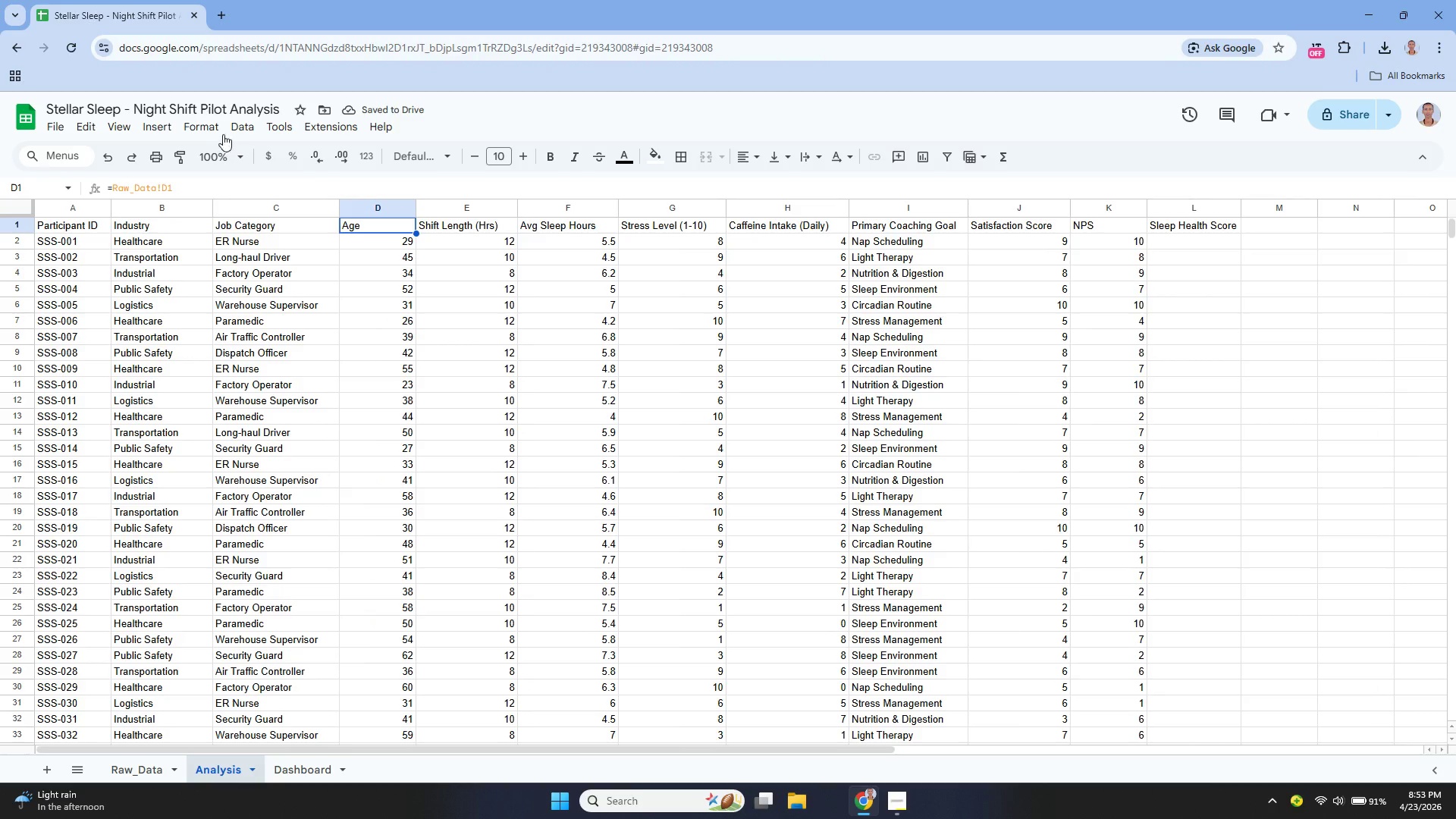 
left_click([218, 130])
 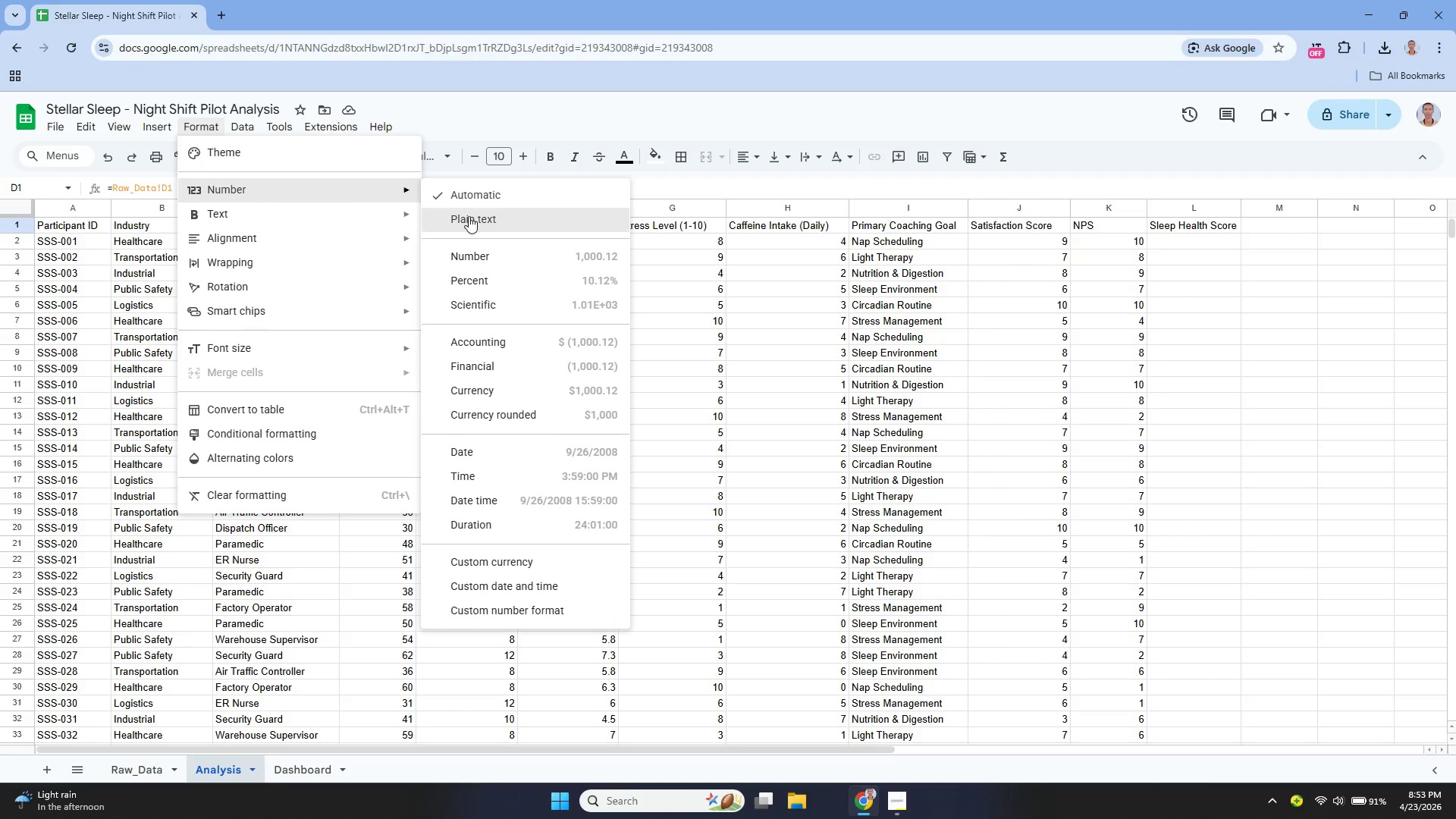 
left_click([469, 224])
 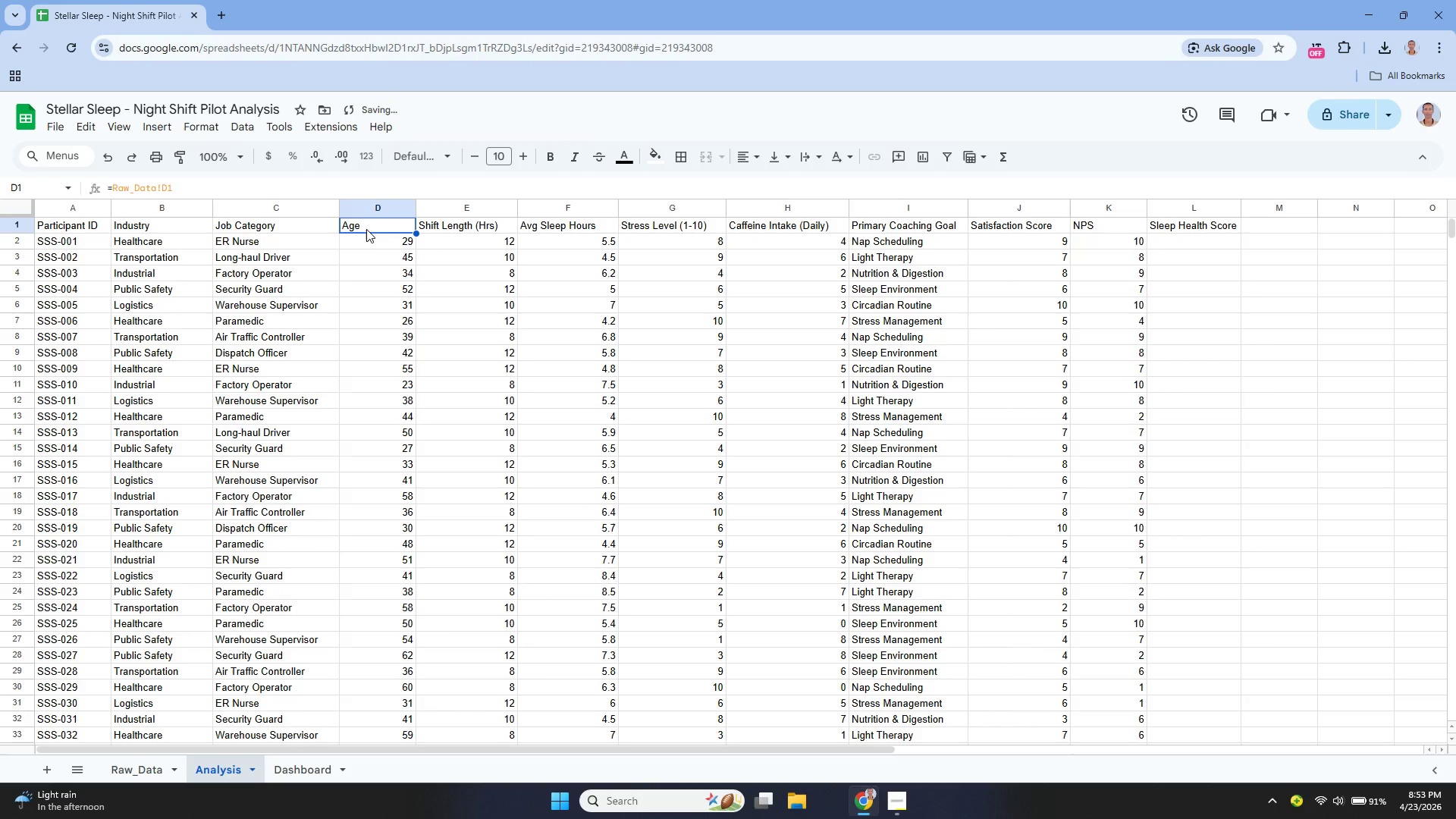 
left_click([365, 229])
 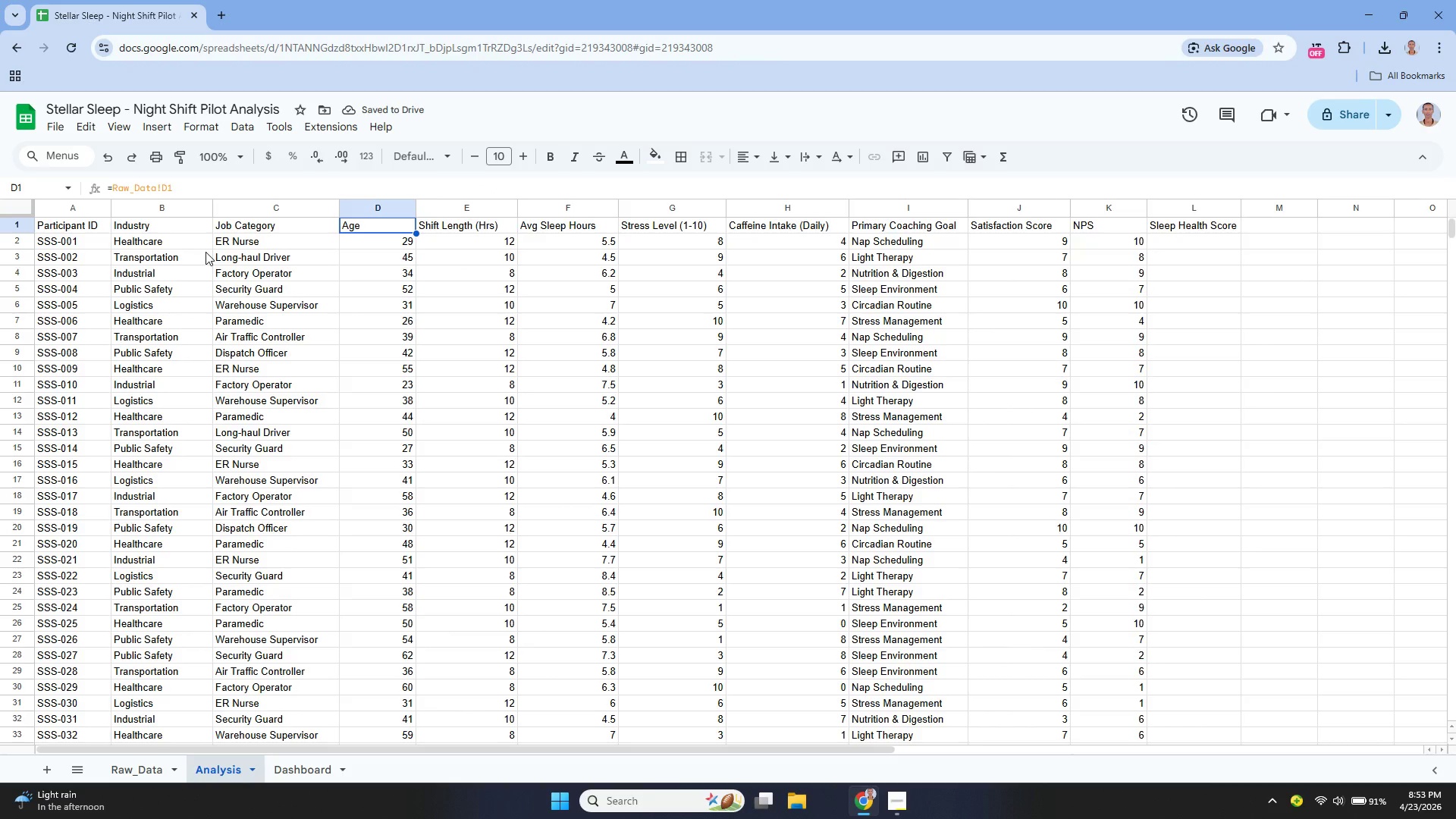 
wait(8.69)
 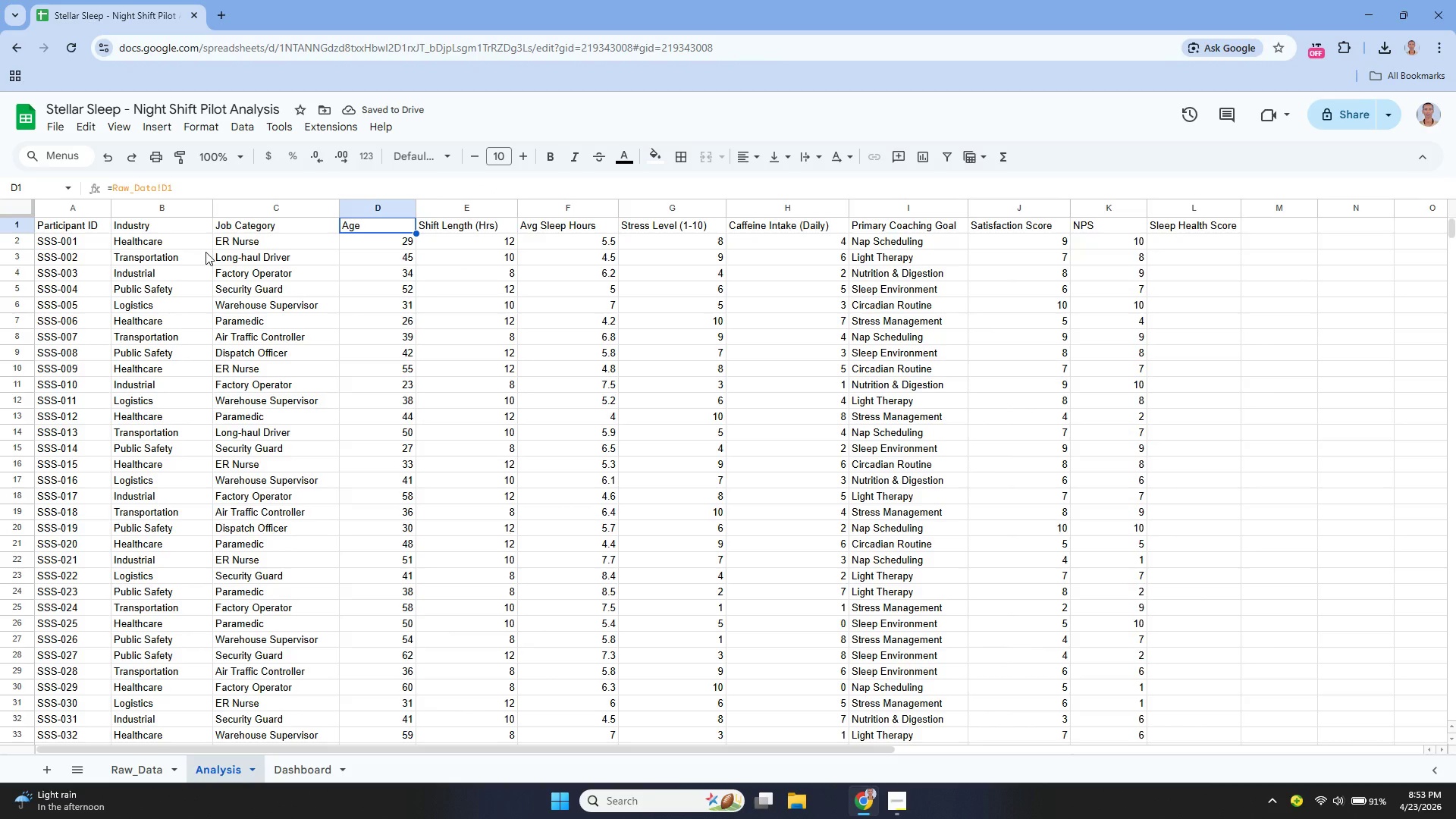 
left_click_drag(start_coordinate=[850, 206], to_coordinate=[842, 228])
 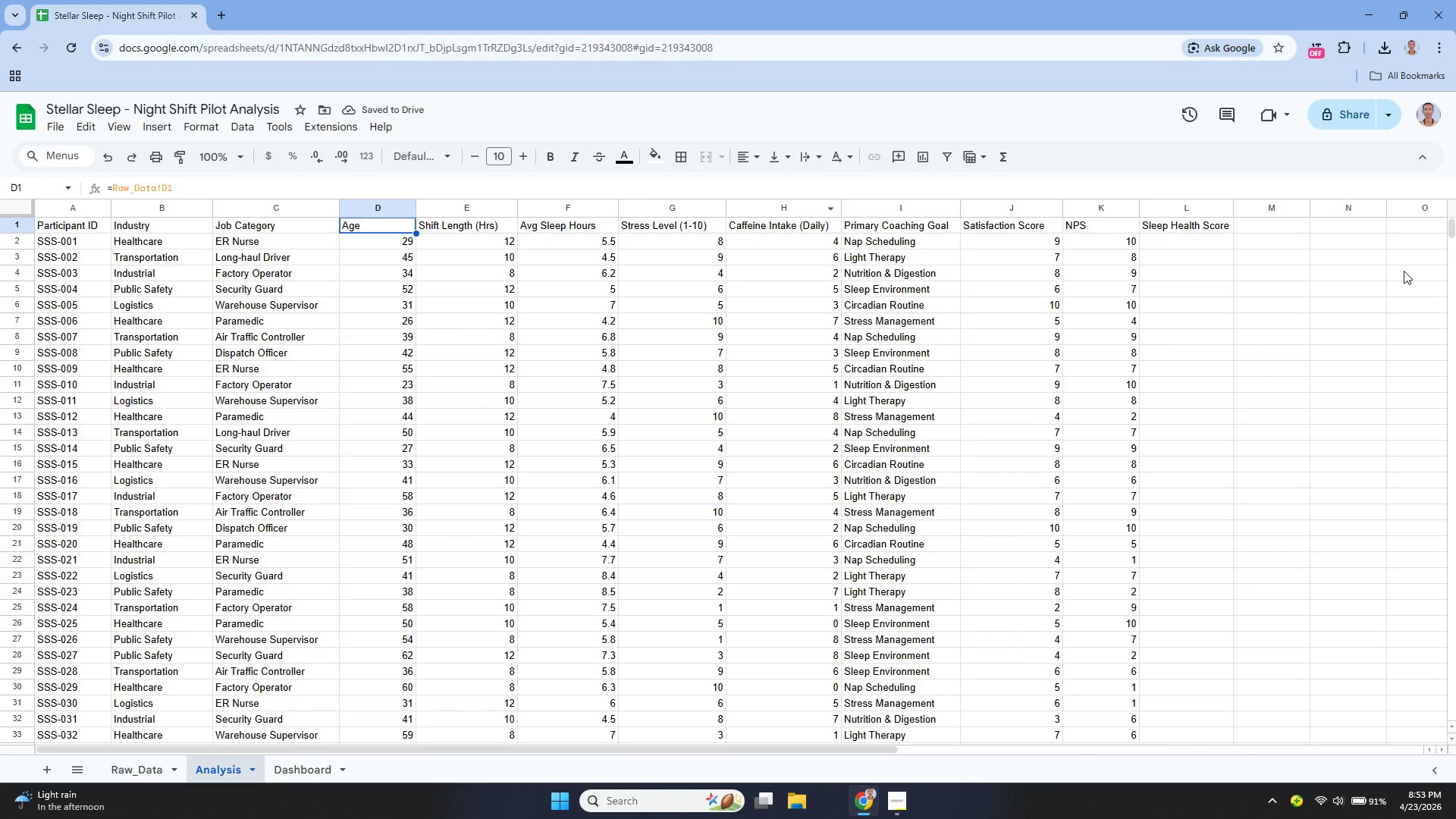 
wait(5.67)
 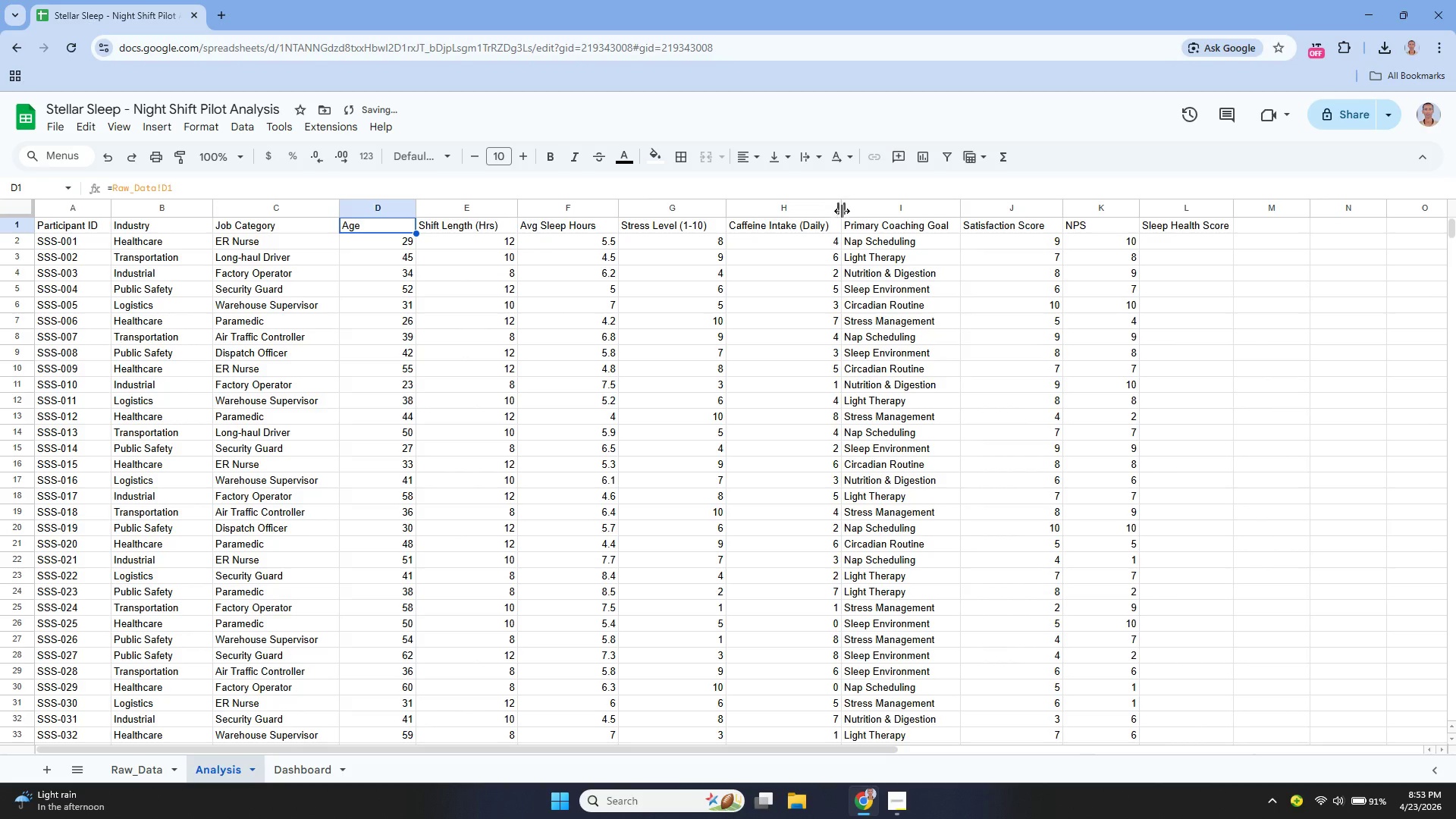 
left_click([1175, 240])
 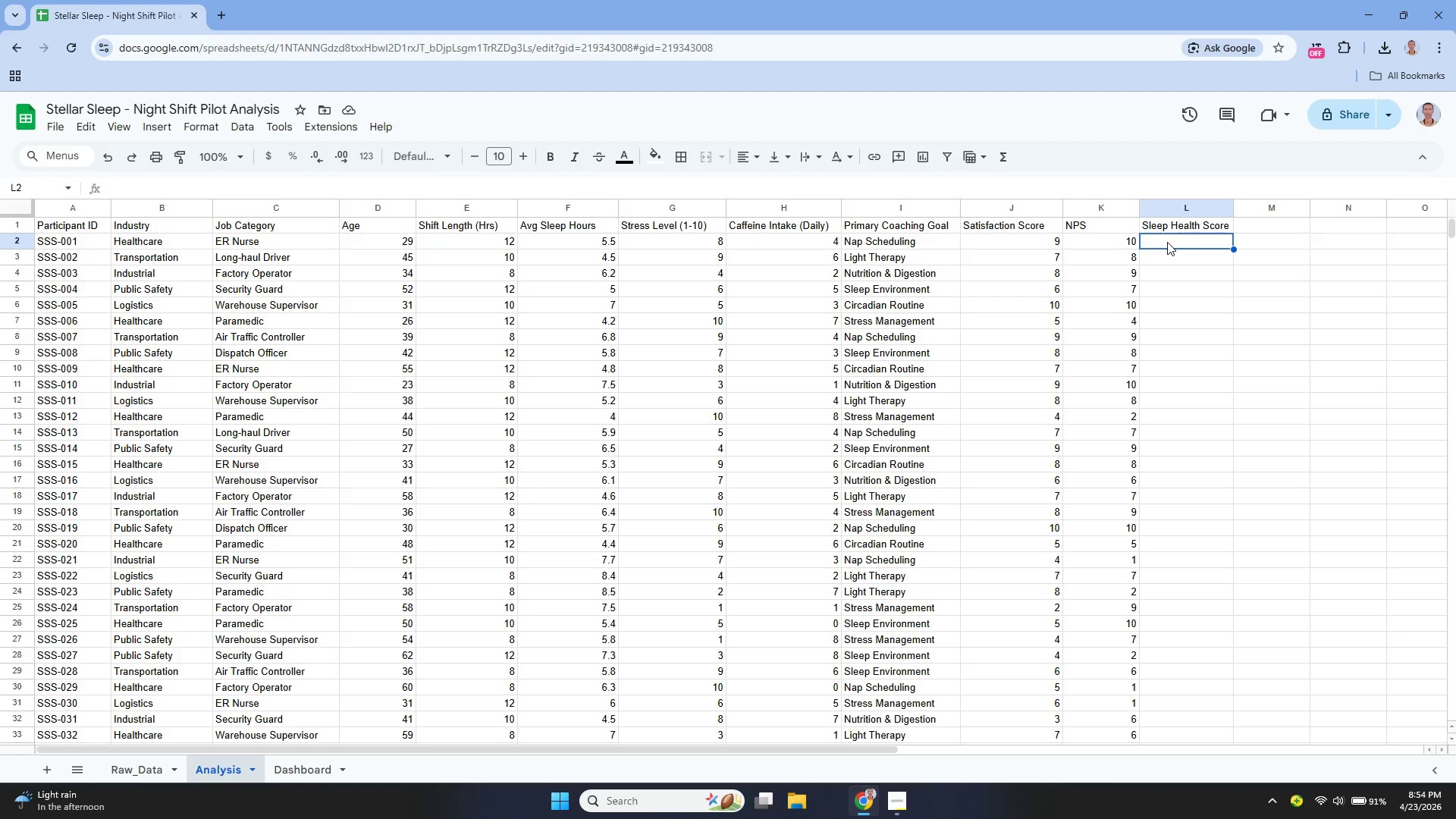 
wait(6.09)
 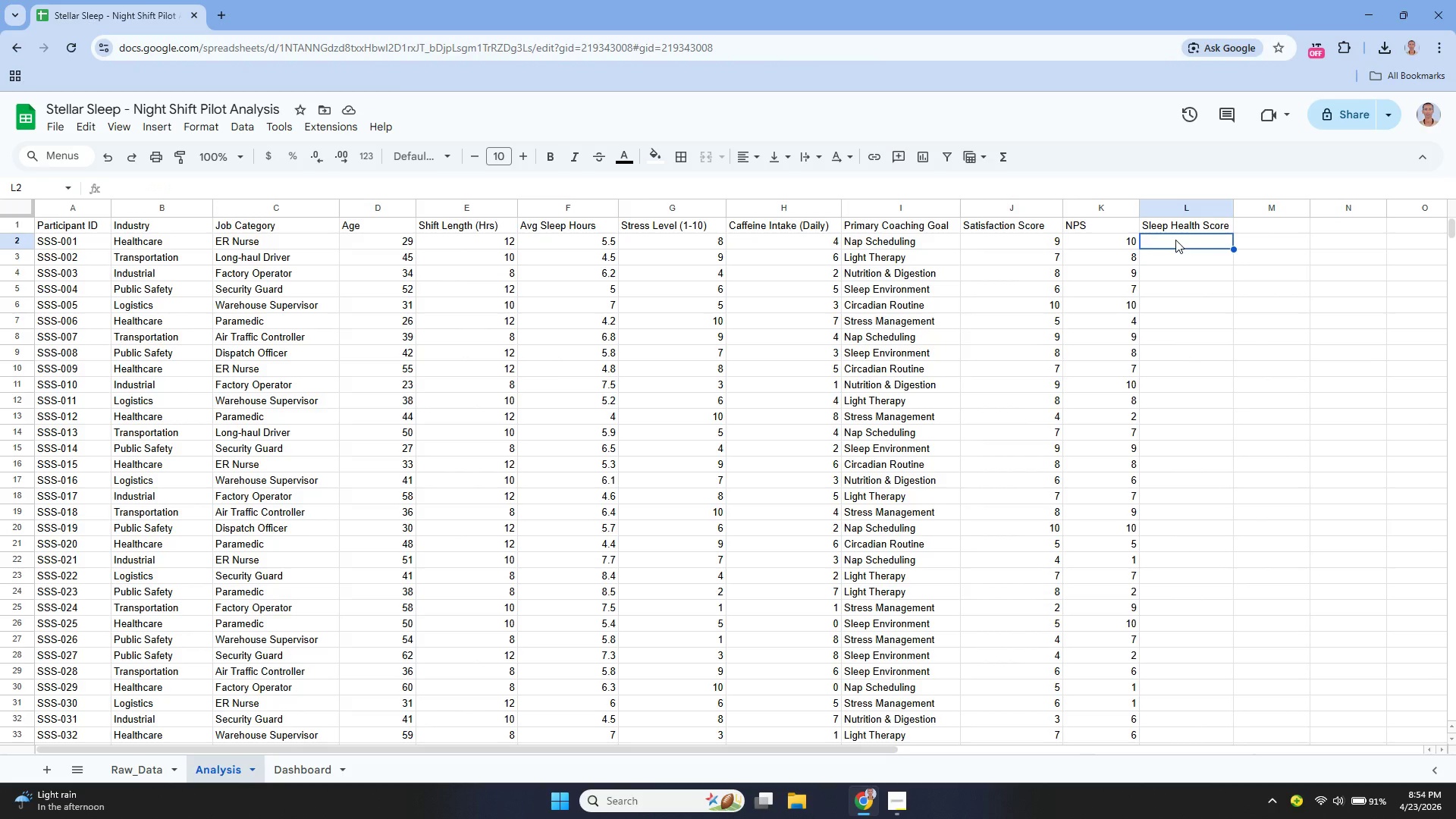 
key(Enter)
 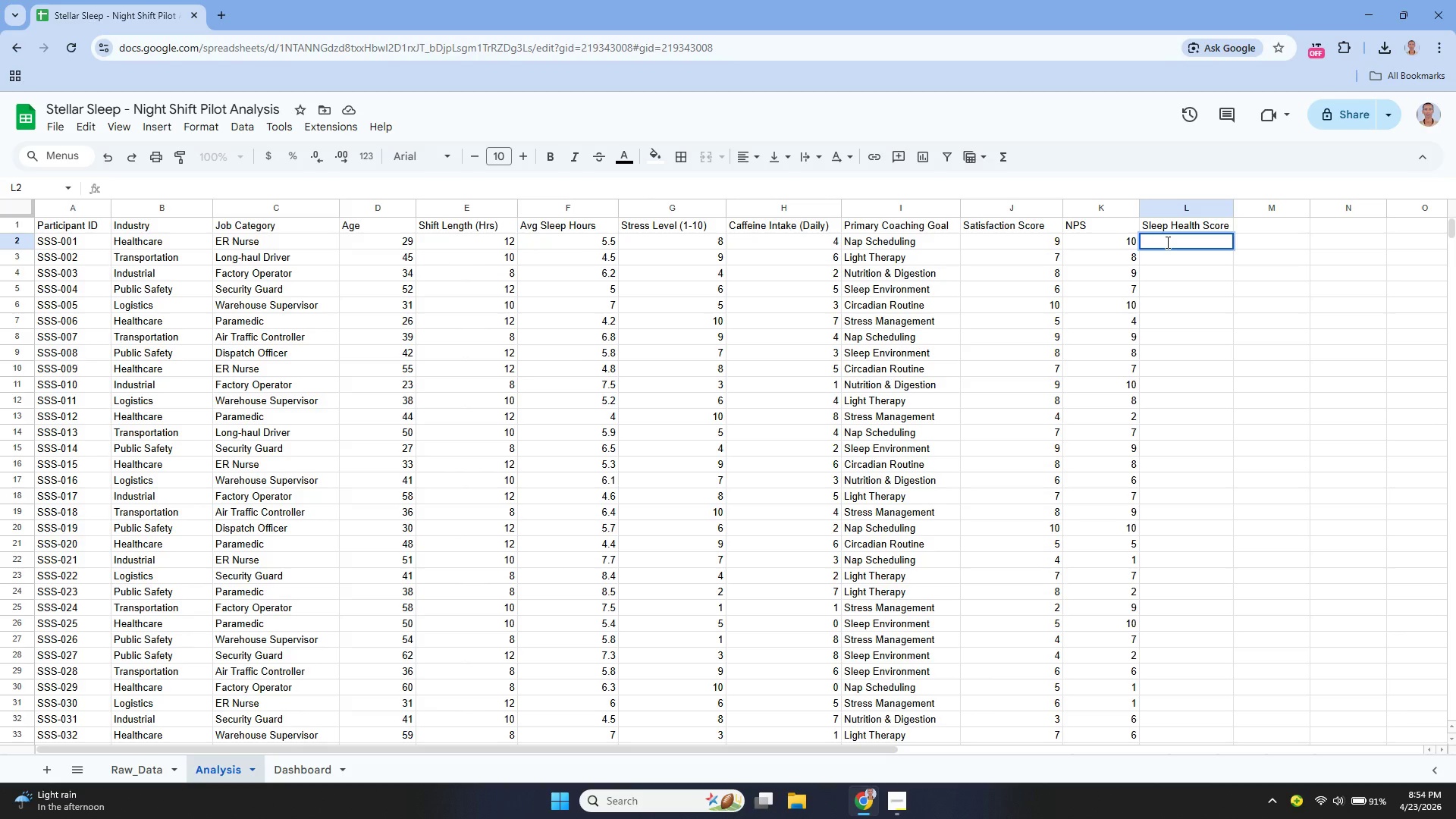 
key(Equal)
 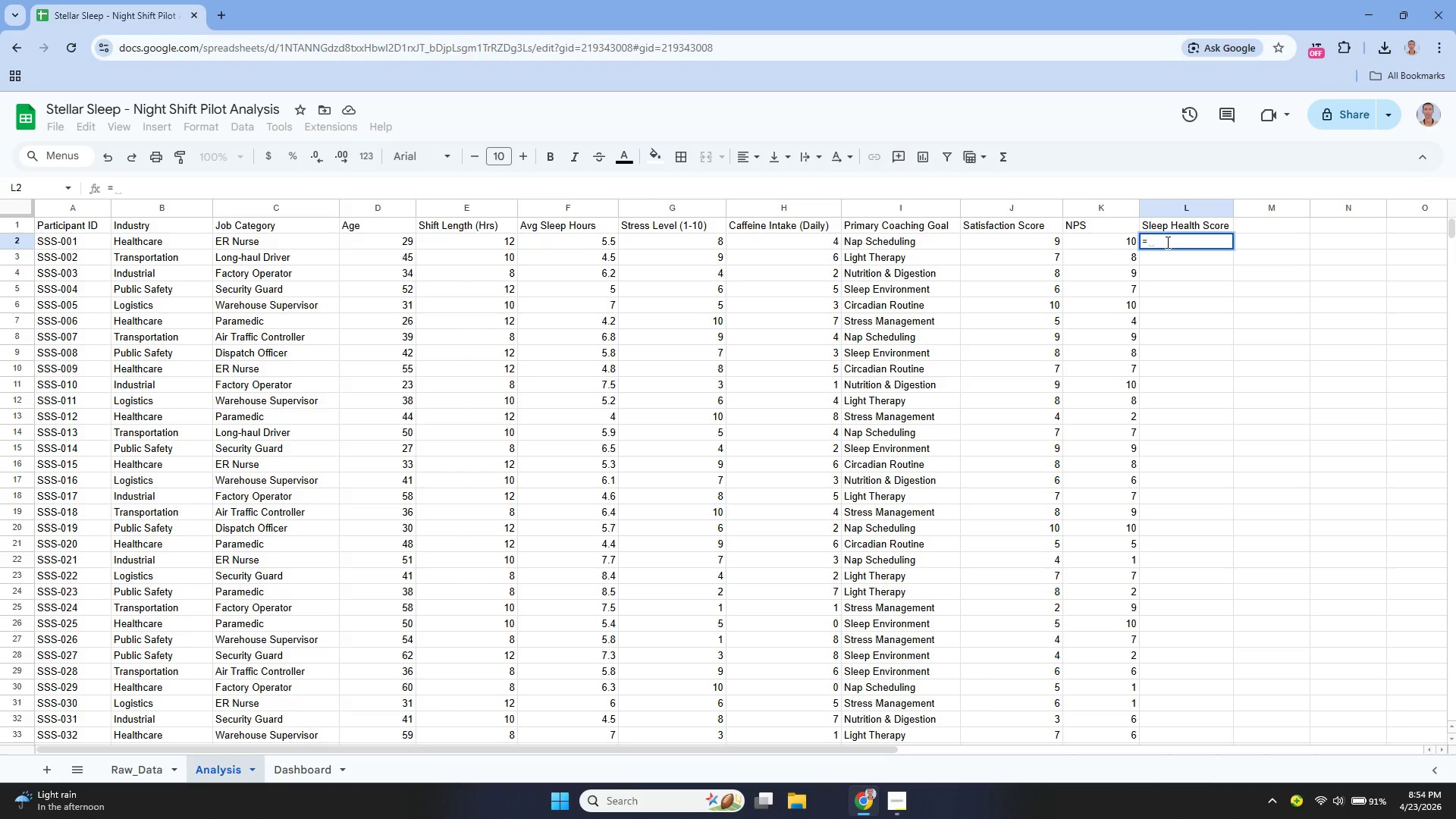 
key(Home)
 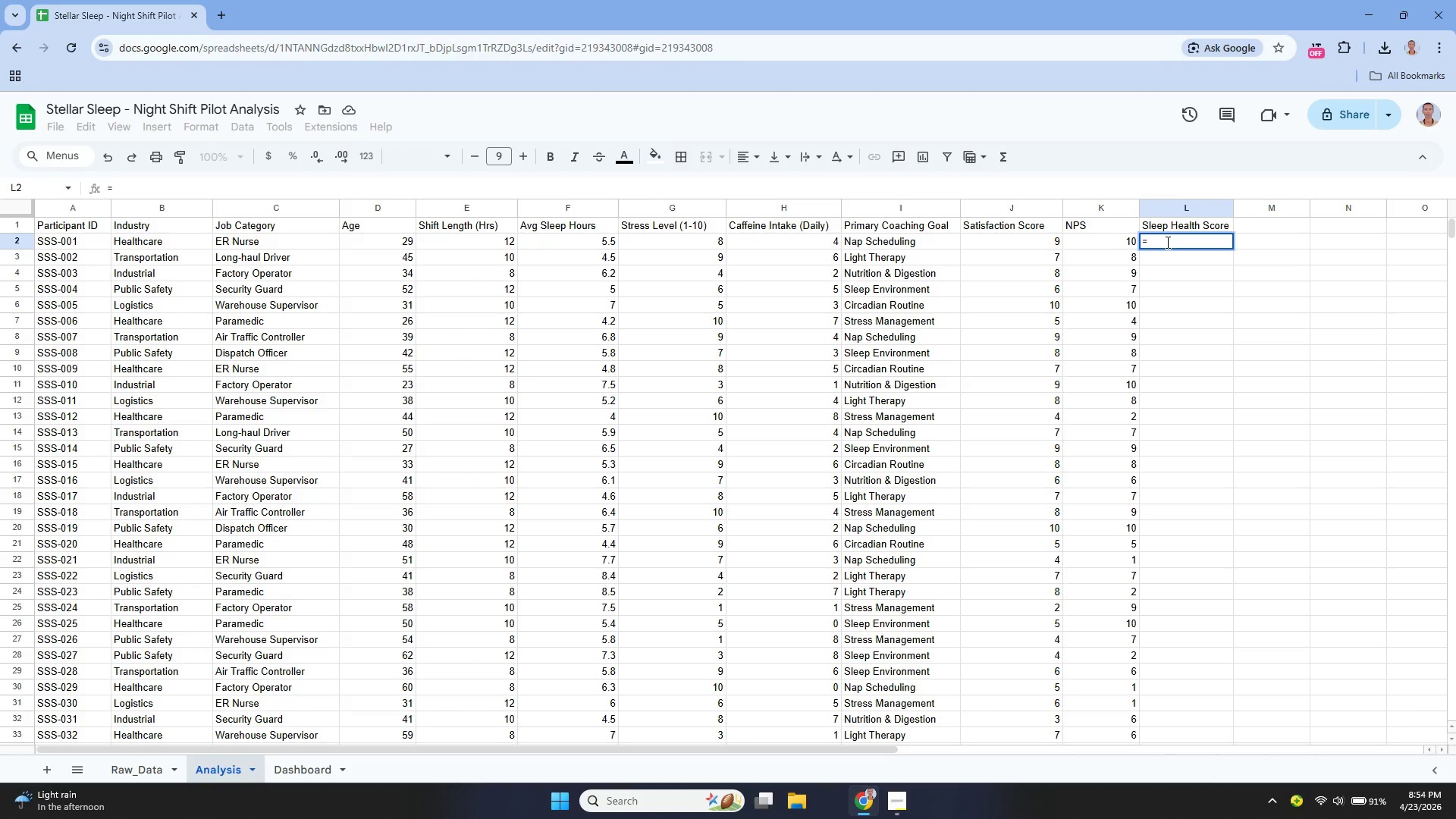 
key(ArrowDown)
 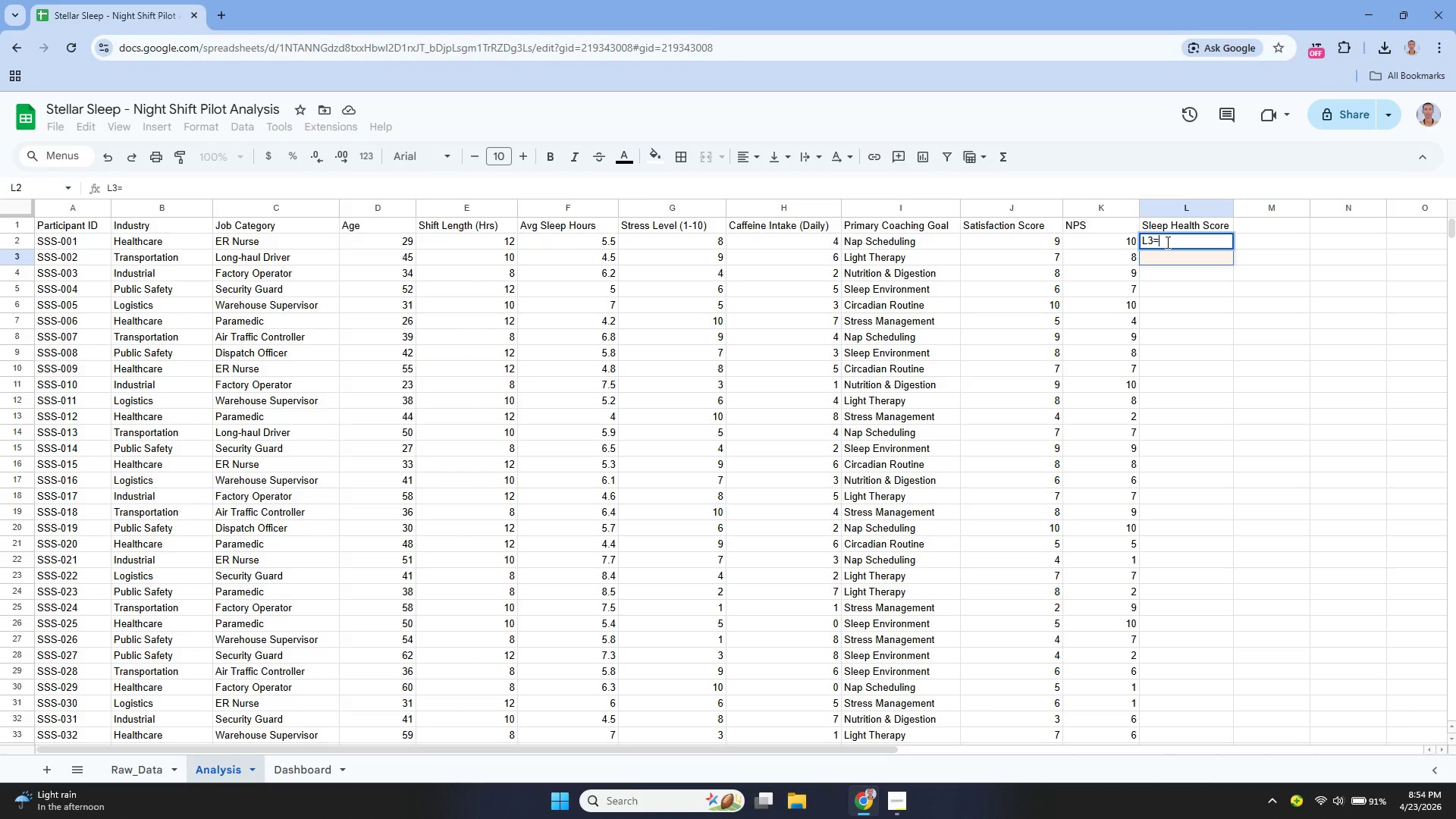 
key(Backspace)
 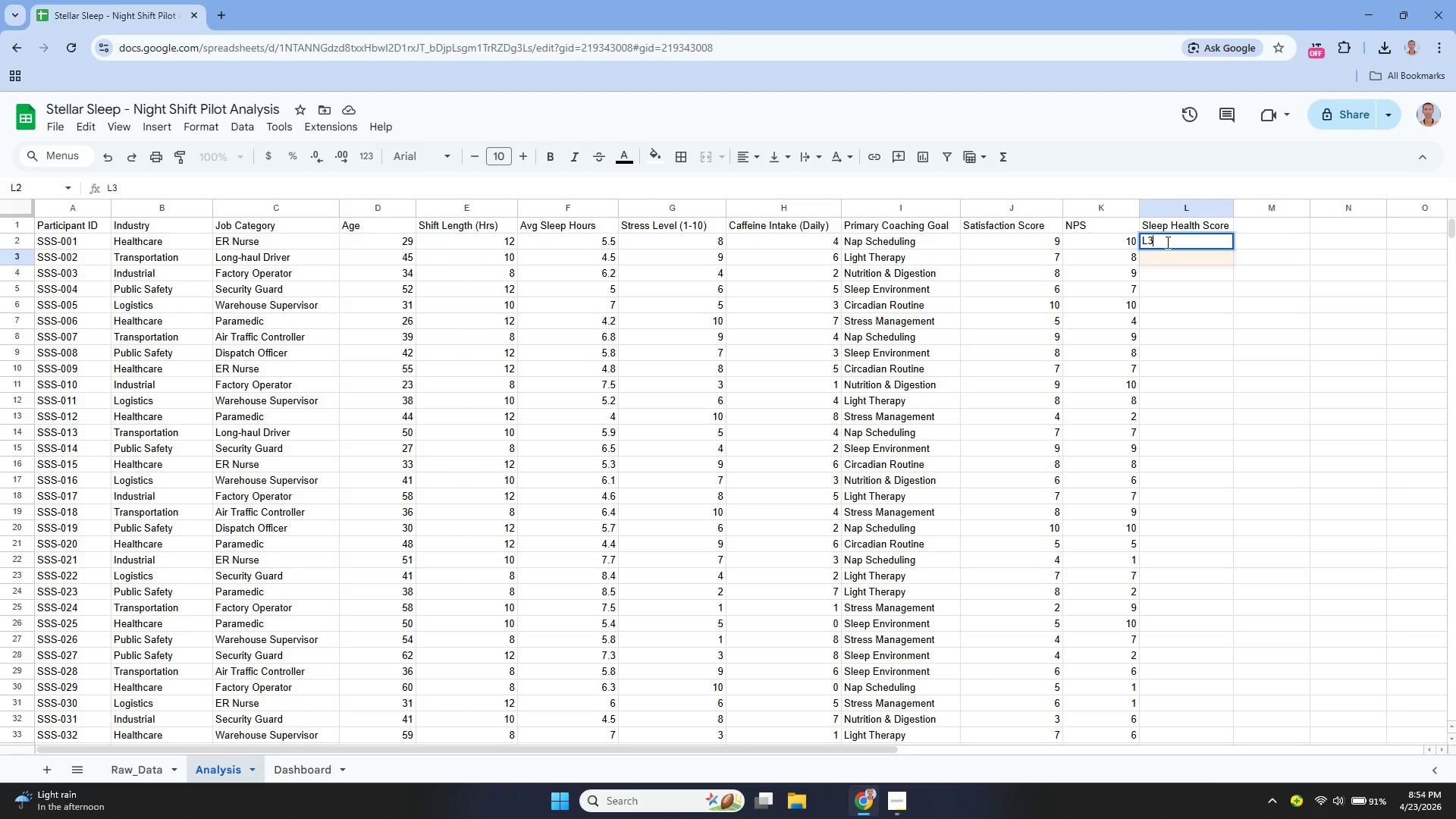 
wait(5.75)
 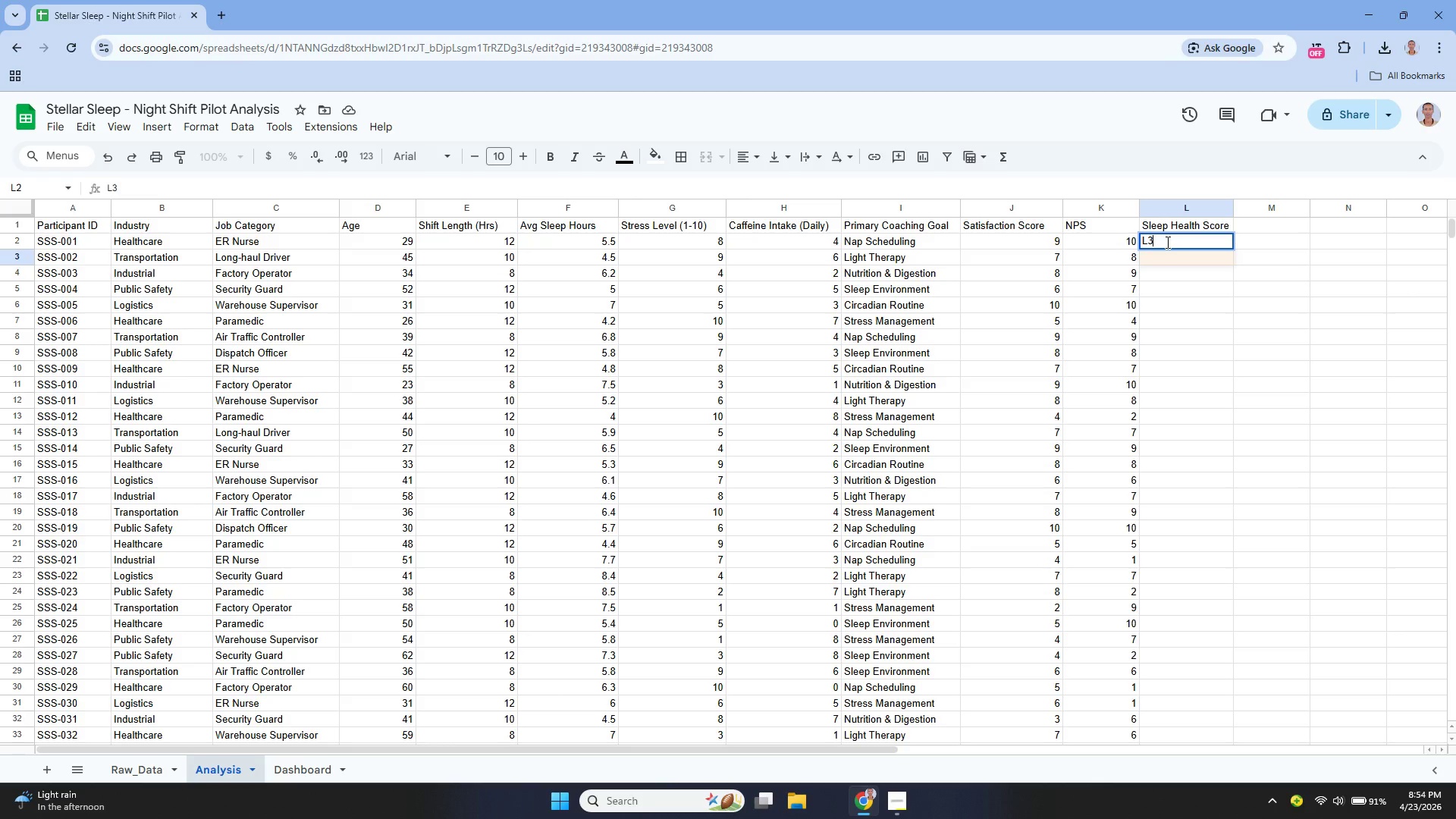 
key(Backspace)
 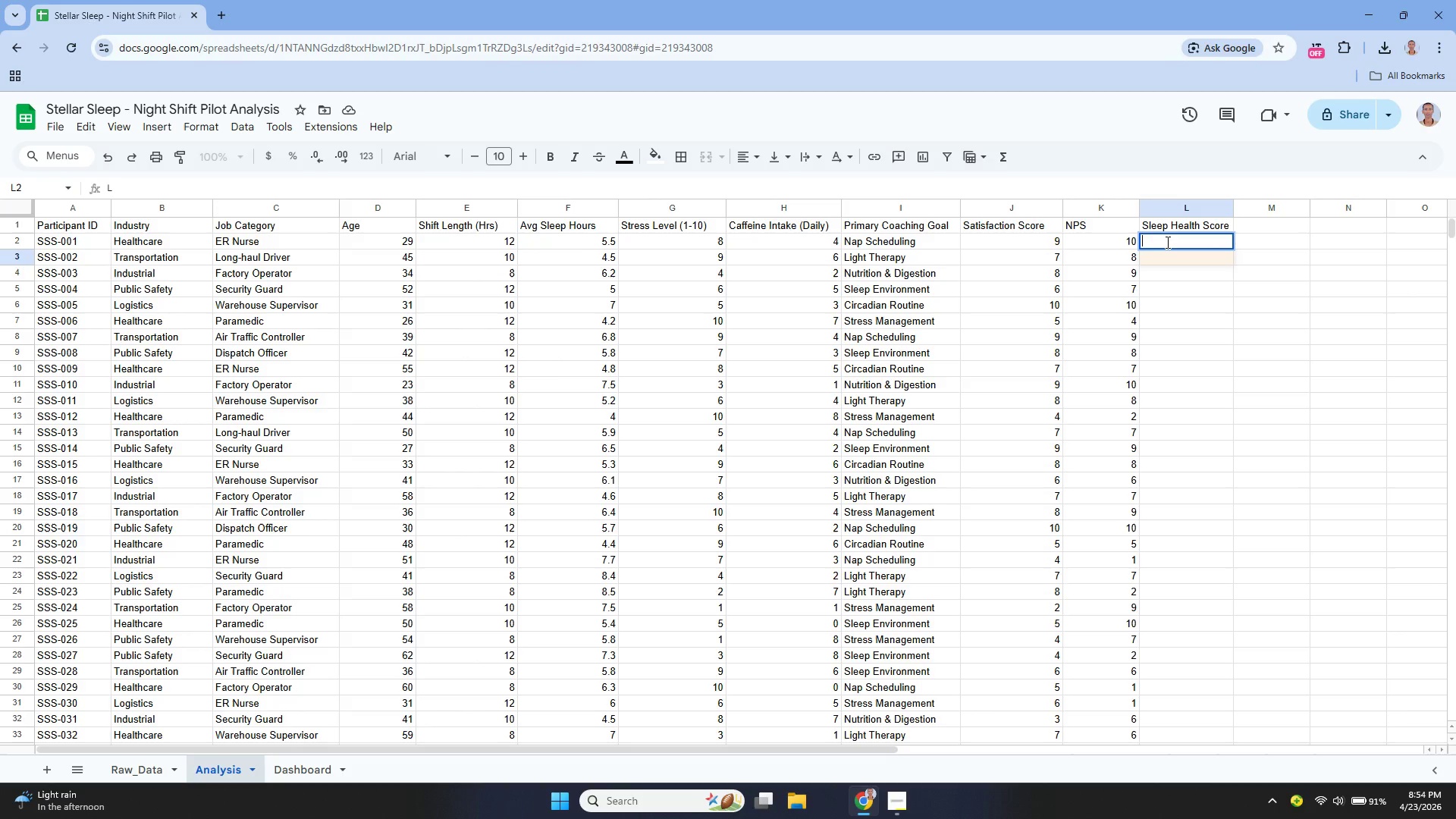 
key(Backspace)
 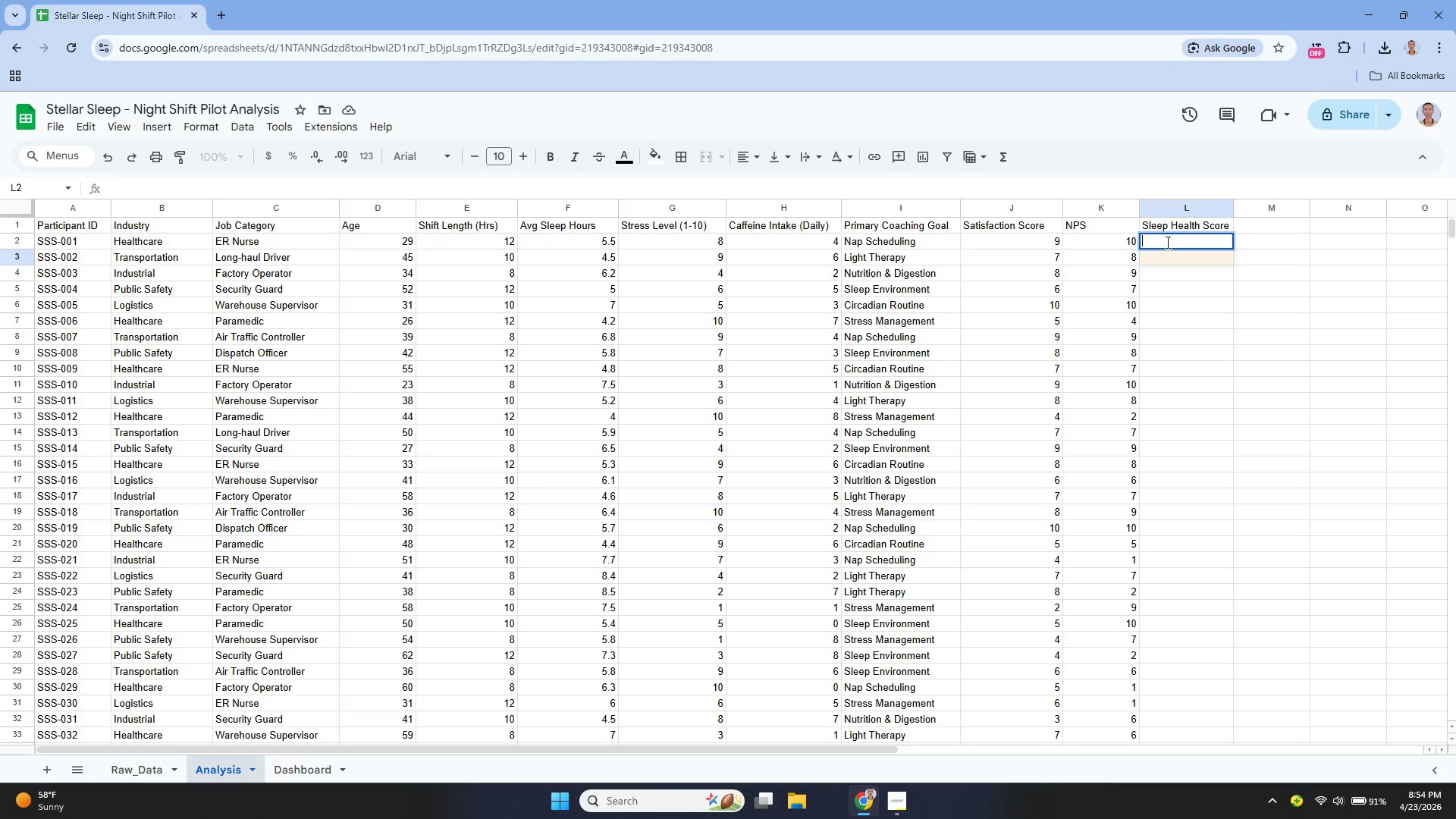 
wait(10.81)
 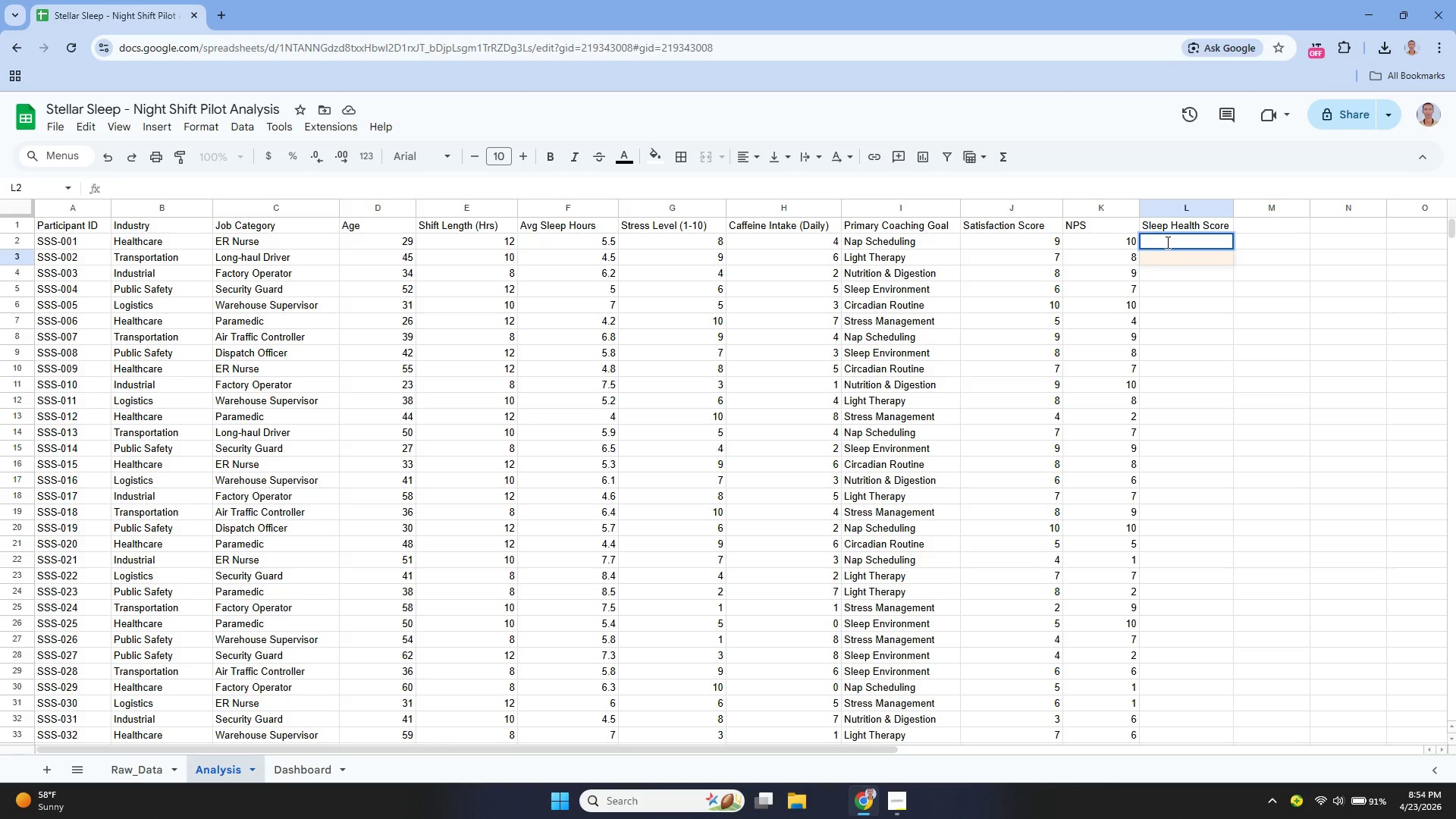 
type(())
 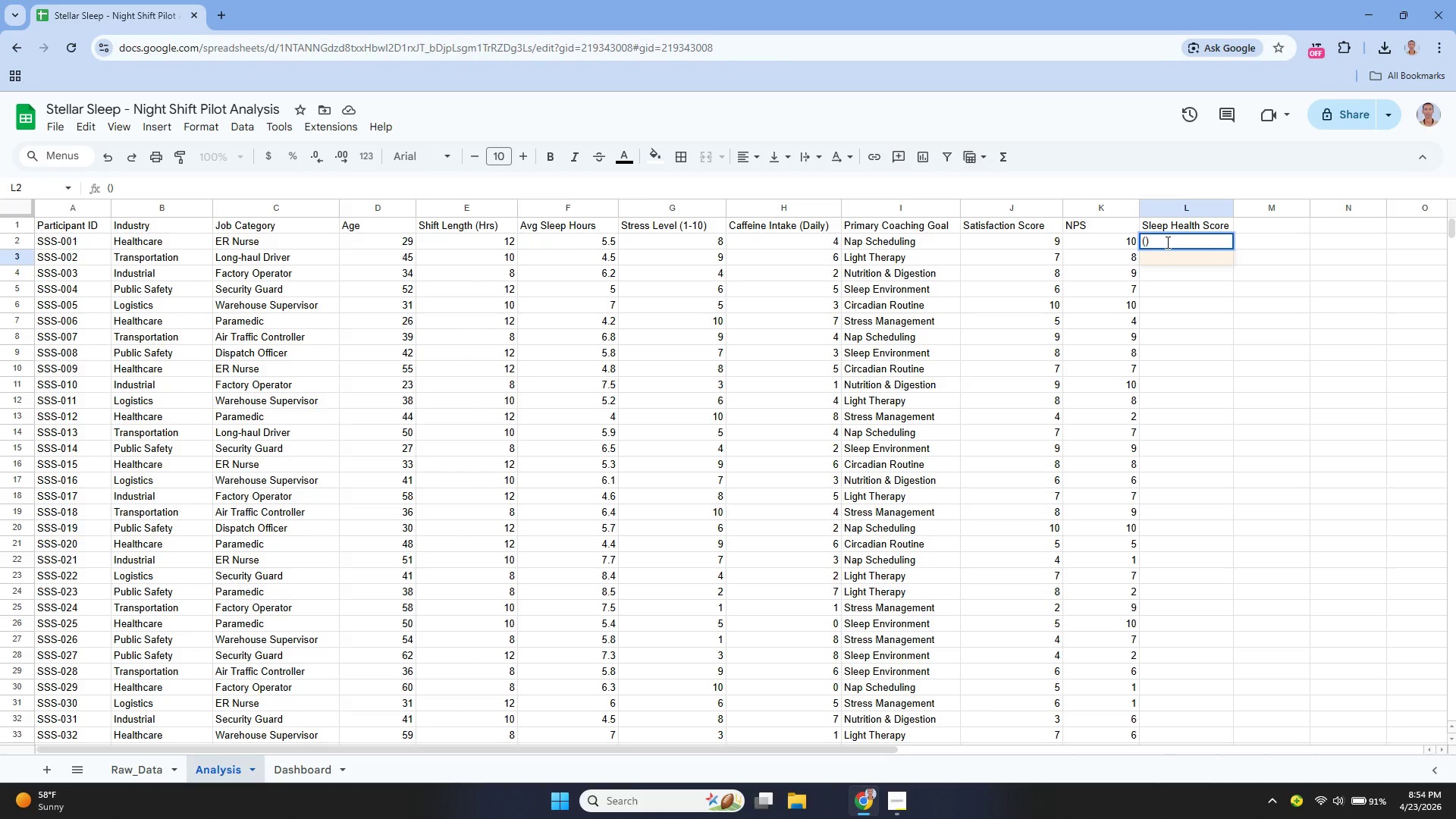 
 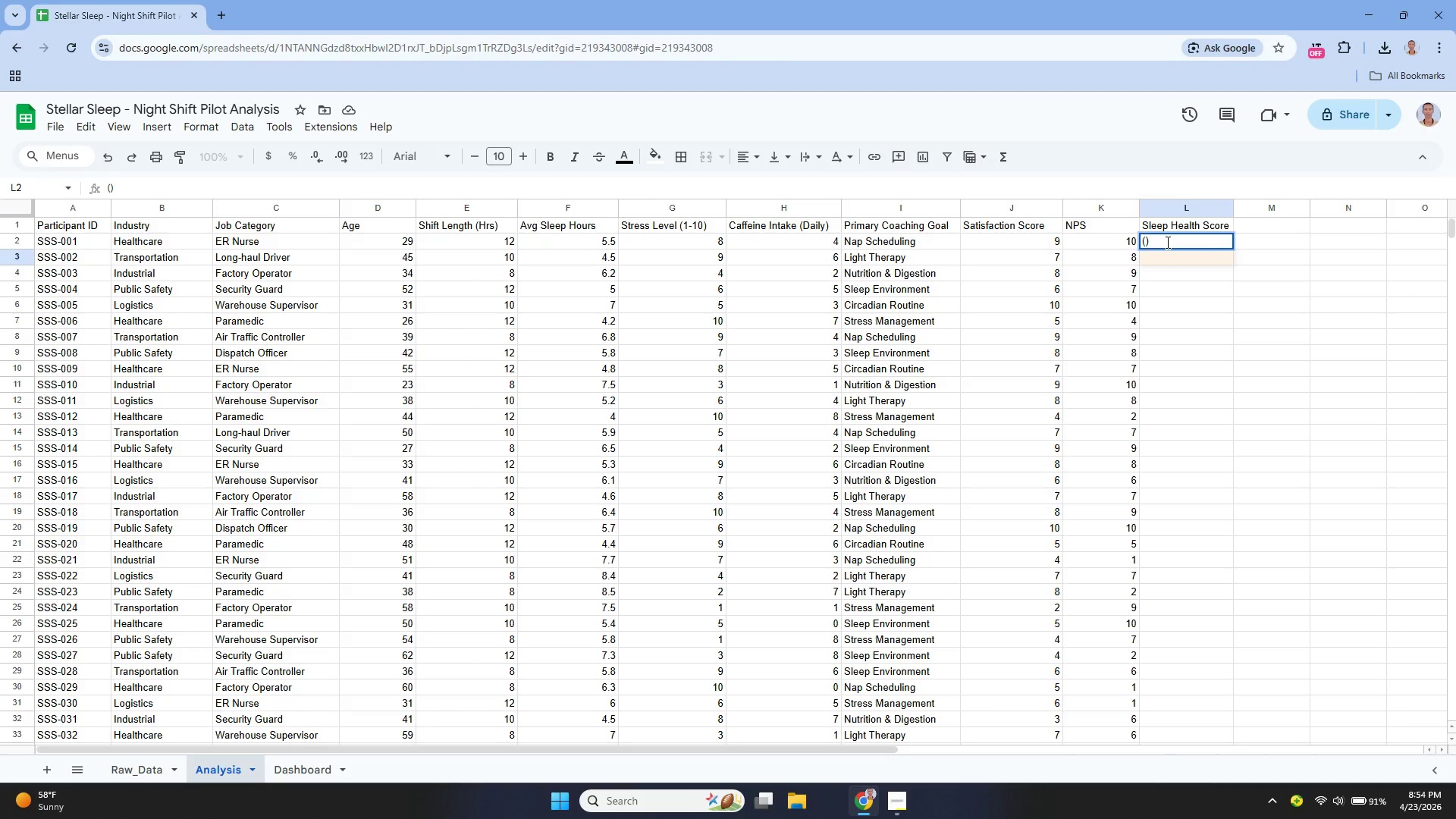 
key(ArrowLeft)
 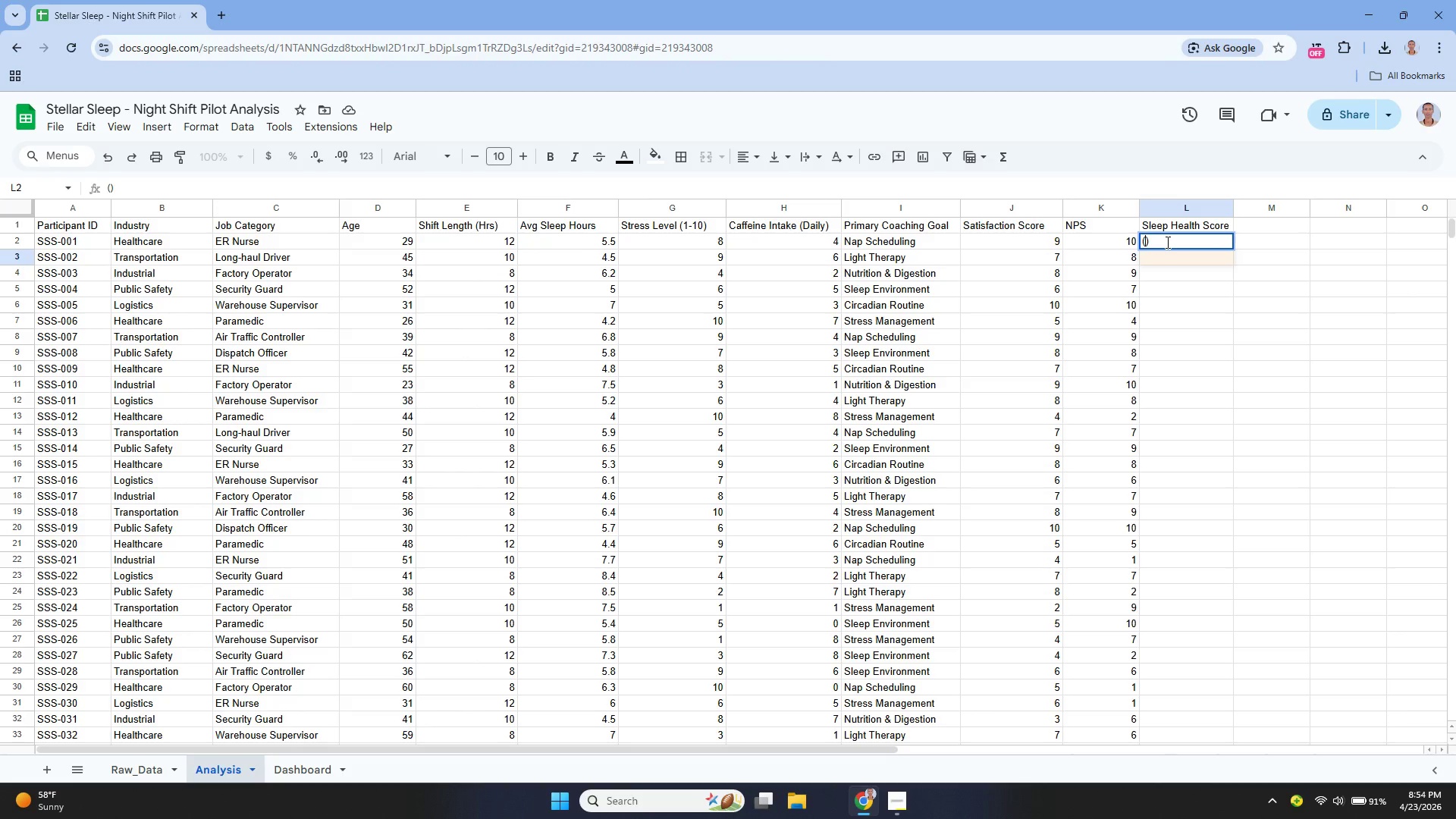 
type(Sleep Hours)
 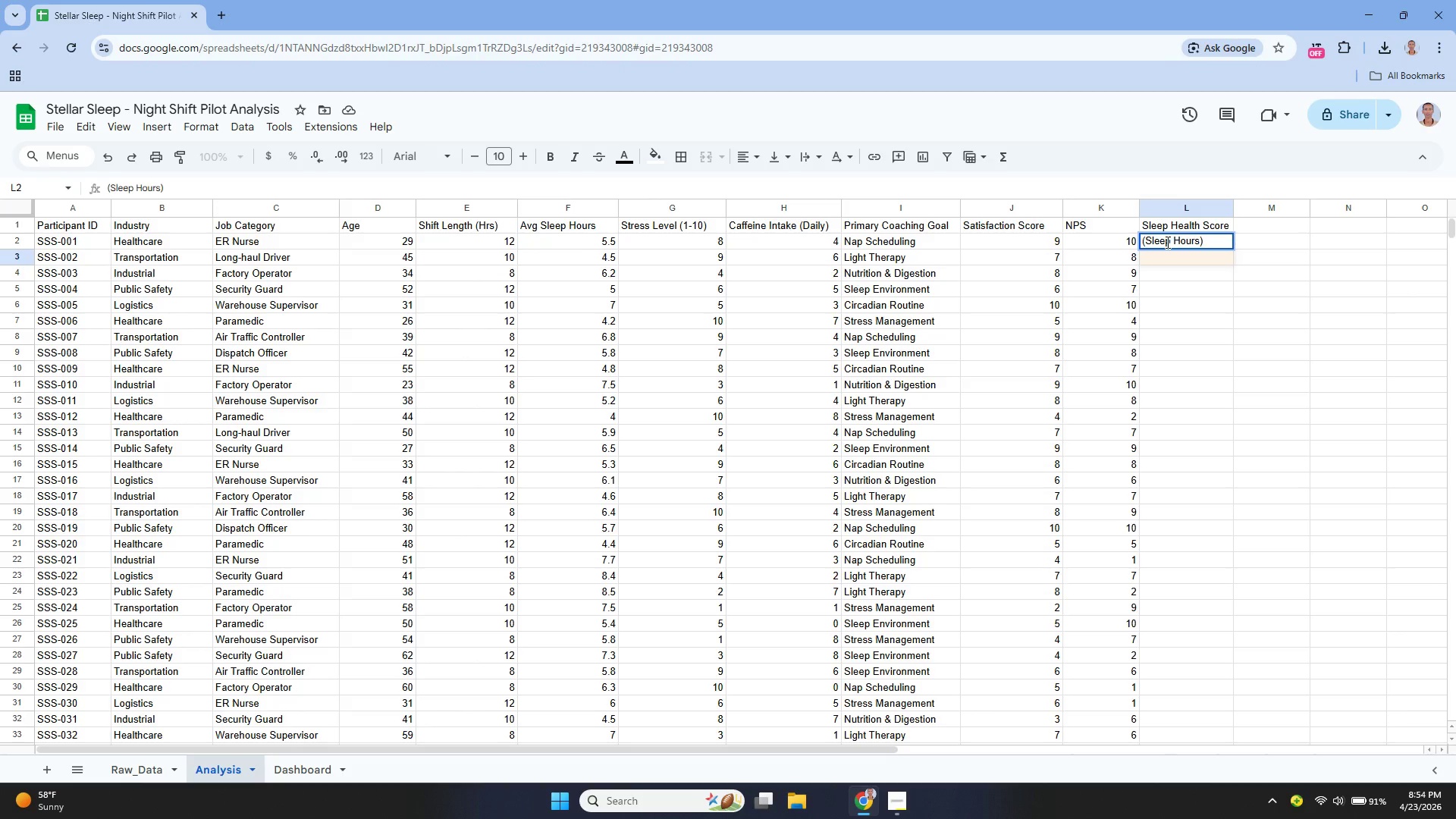 
wait(17.36)
 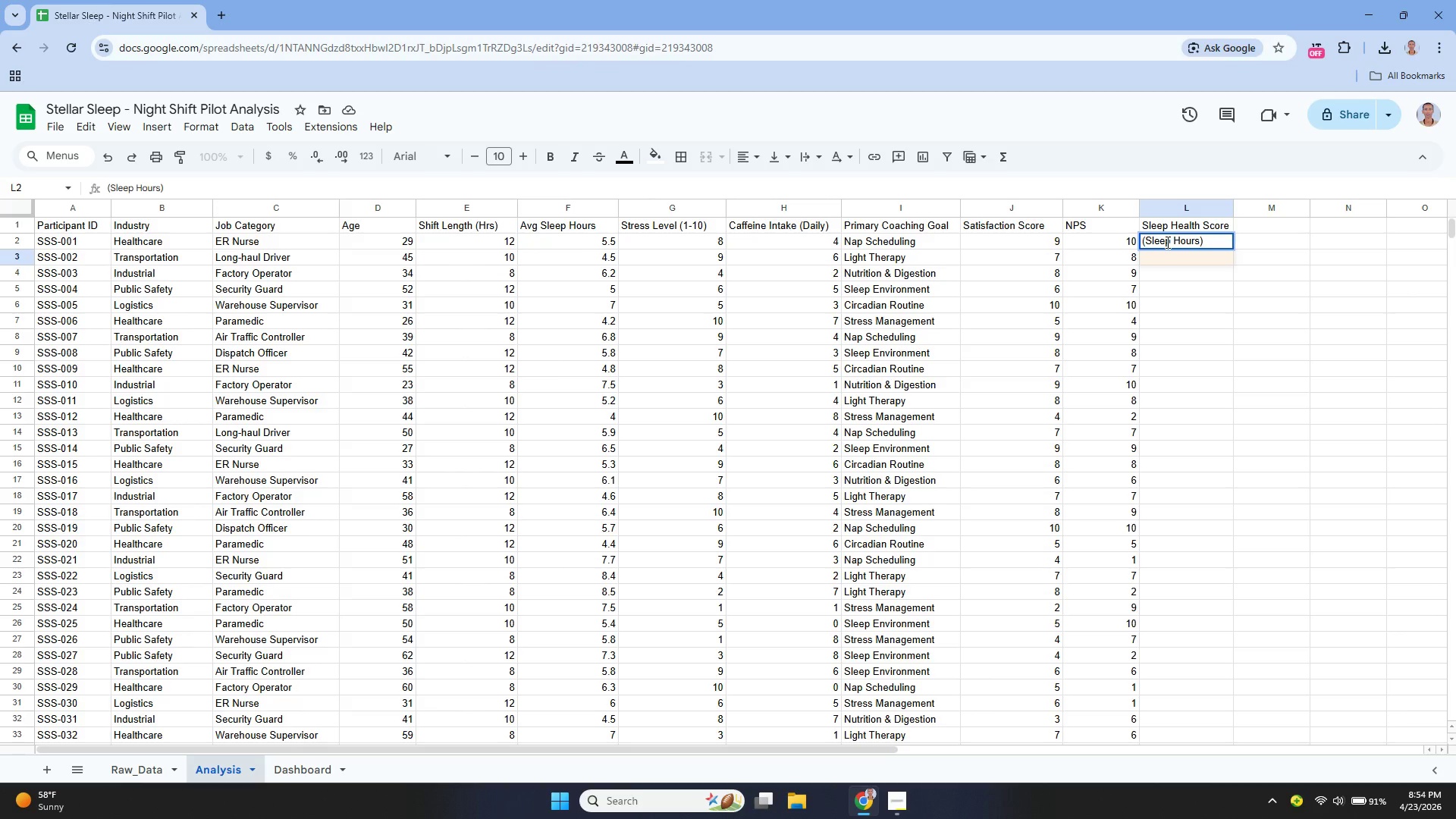 
key(Space)
 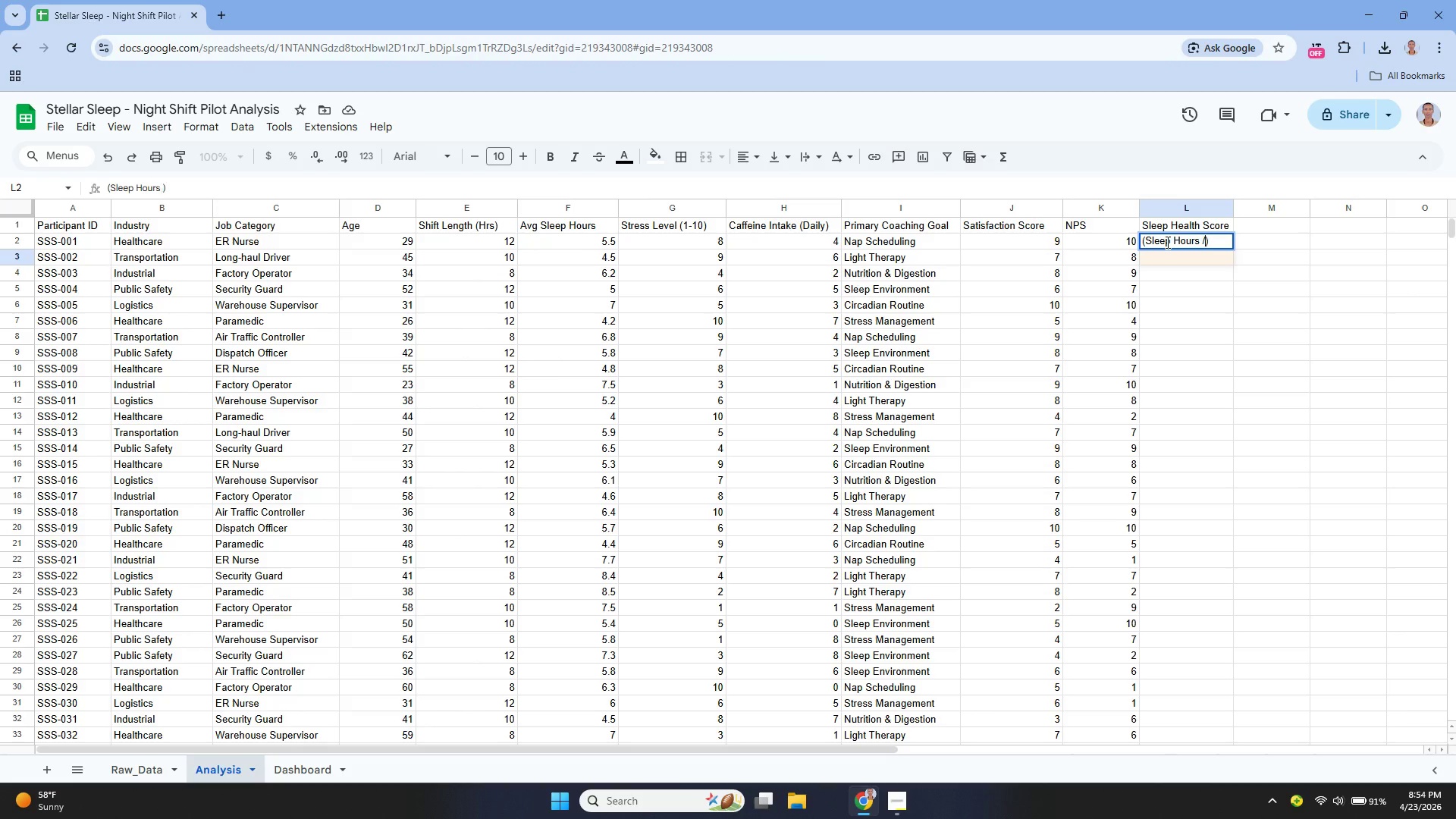 
key(Slash)
 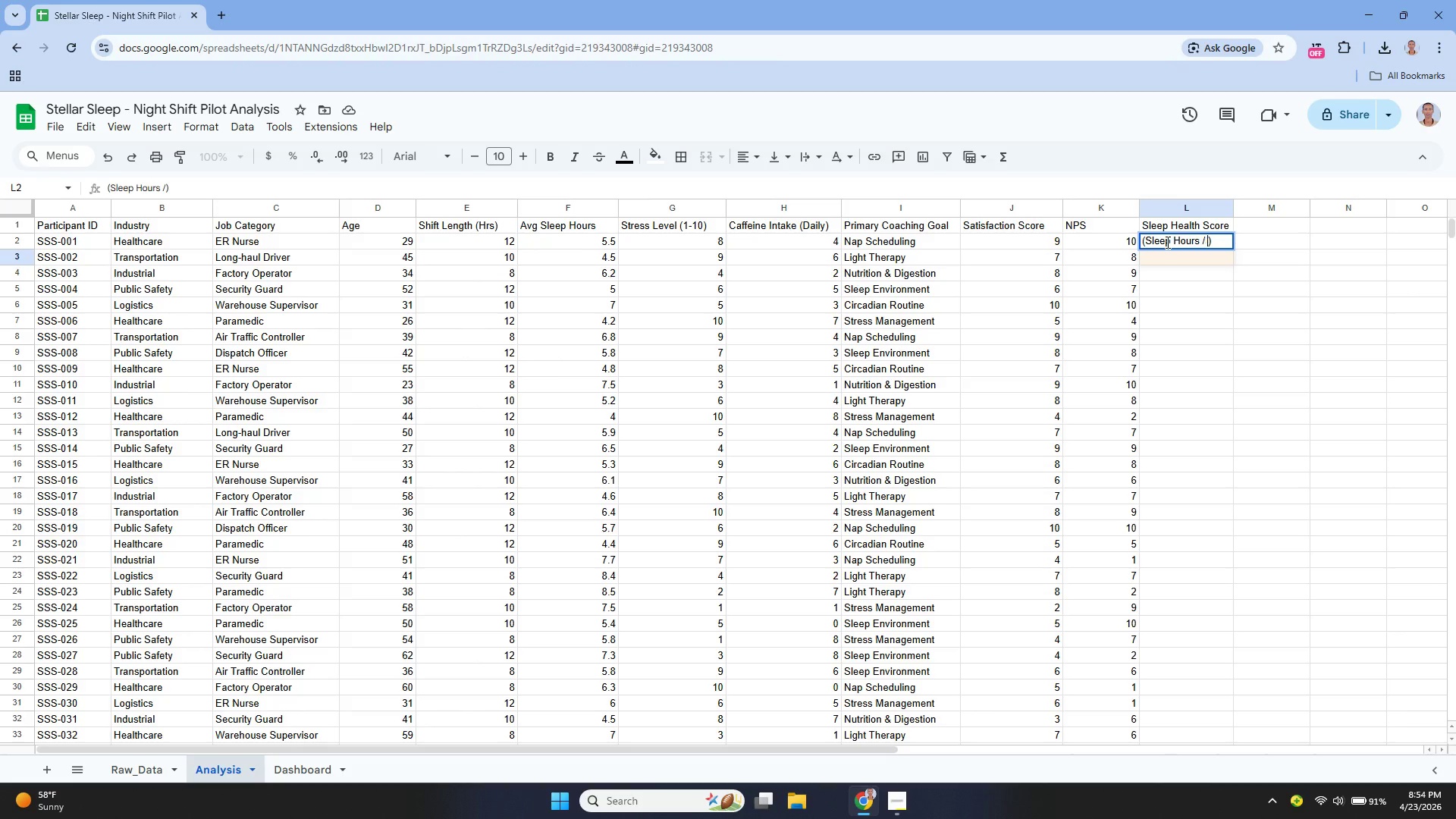 
key(Space)
 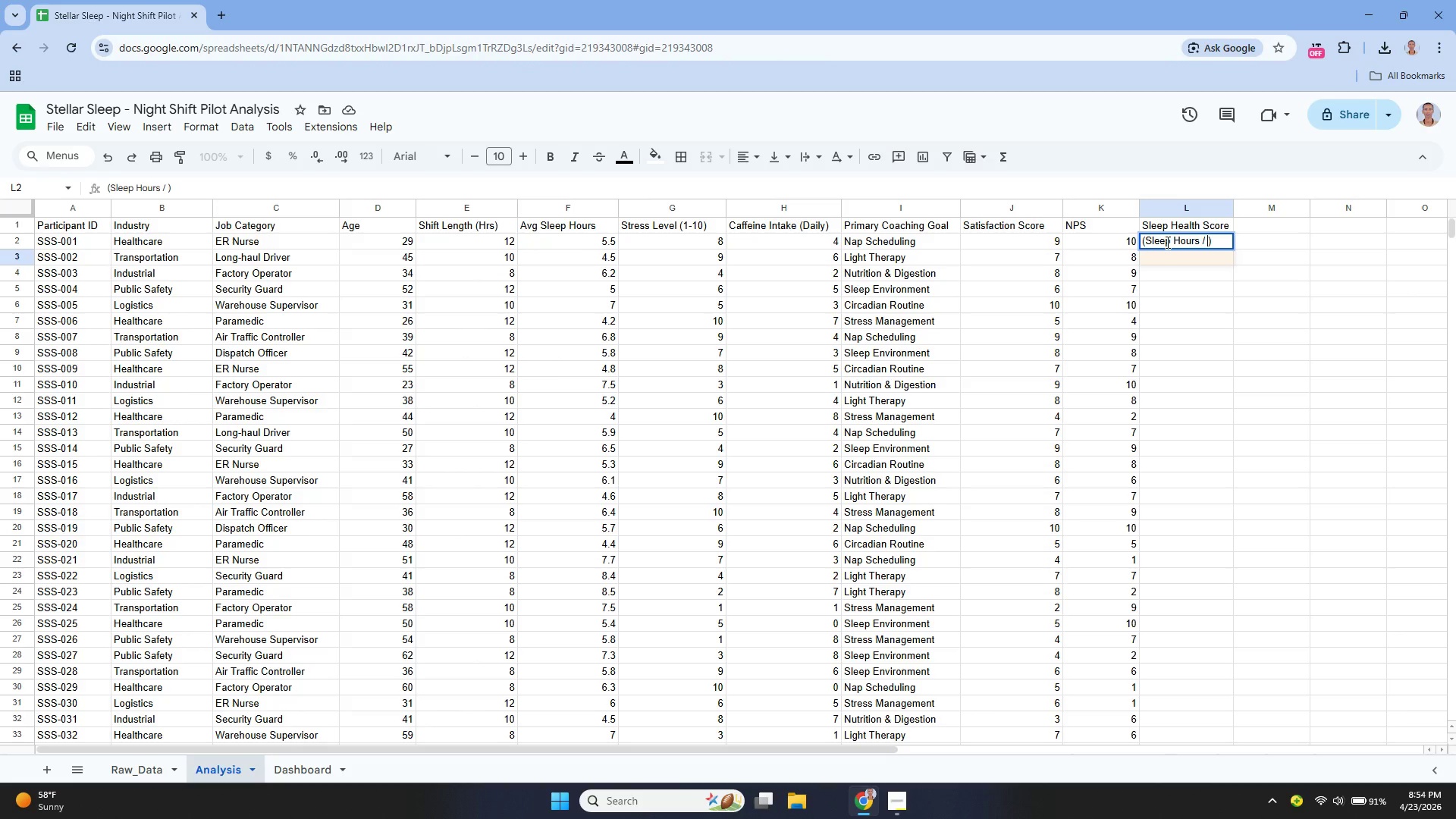 
key(8)
 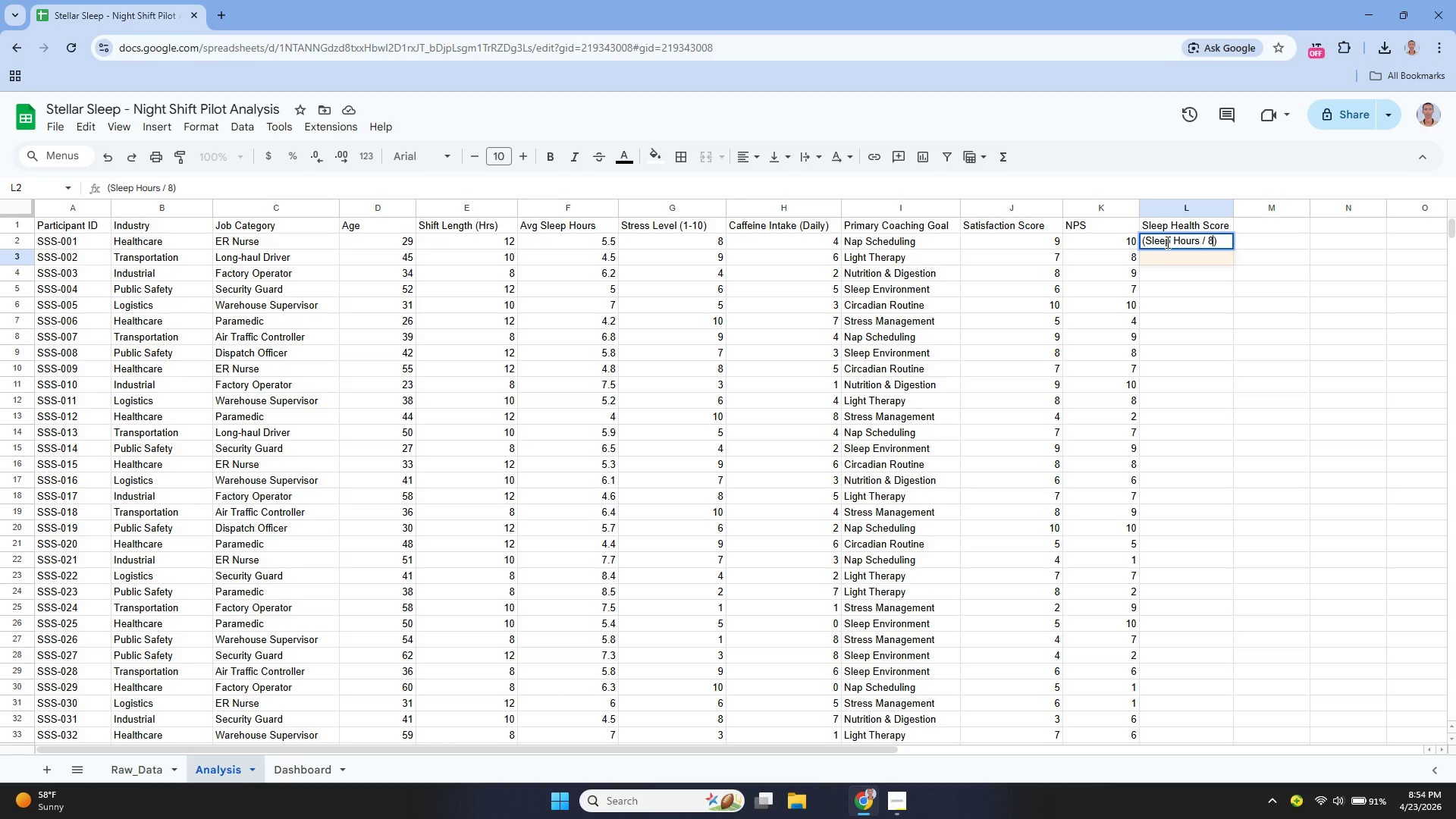 
key(ArrowRight)
 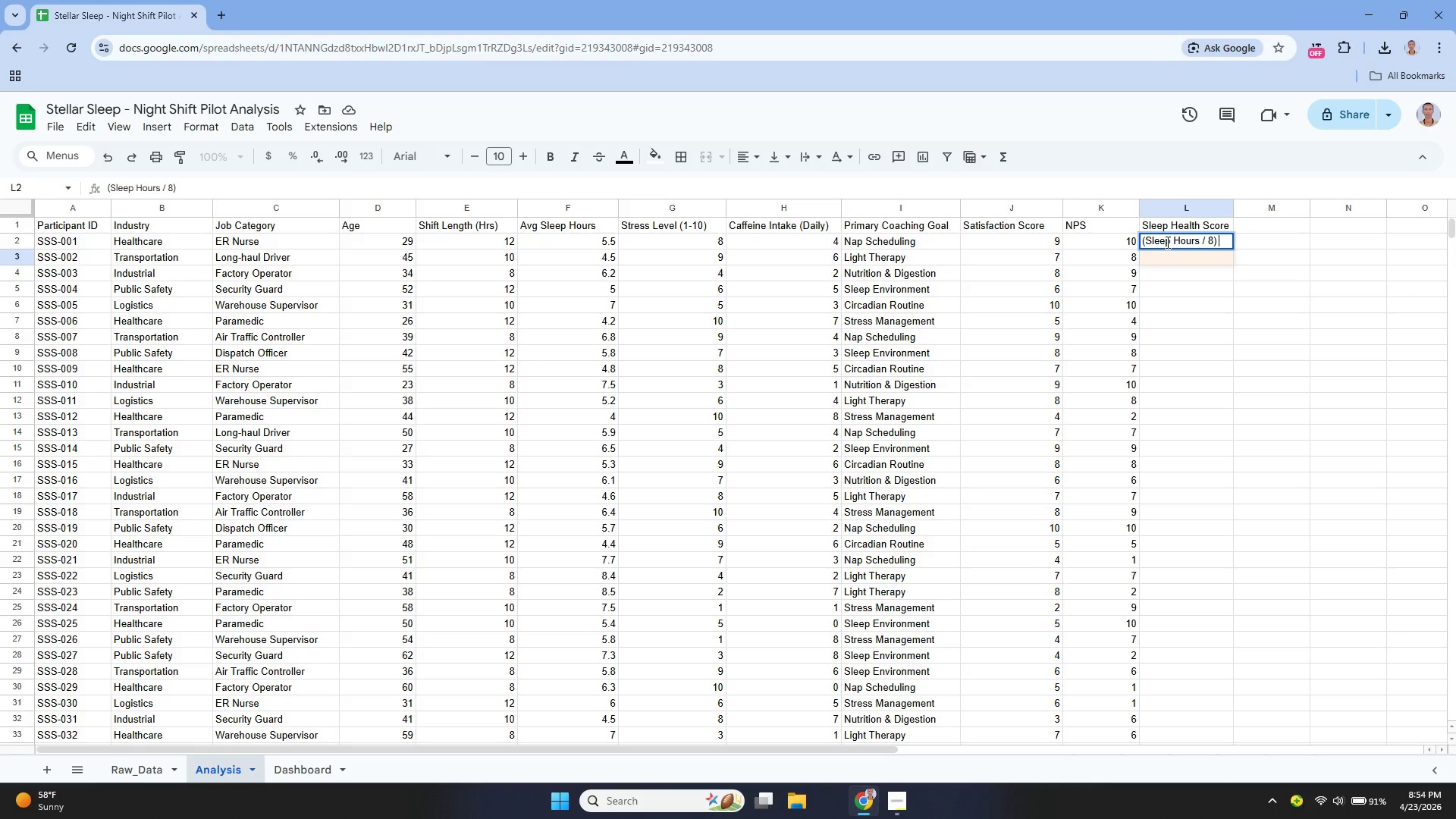 
type( * 100 * 0.5)
 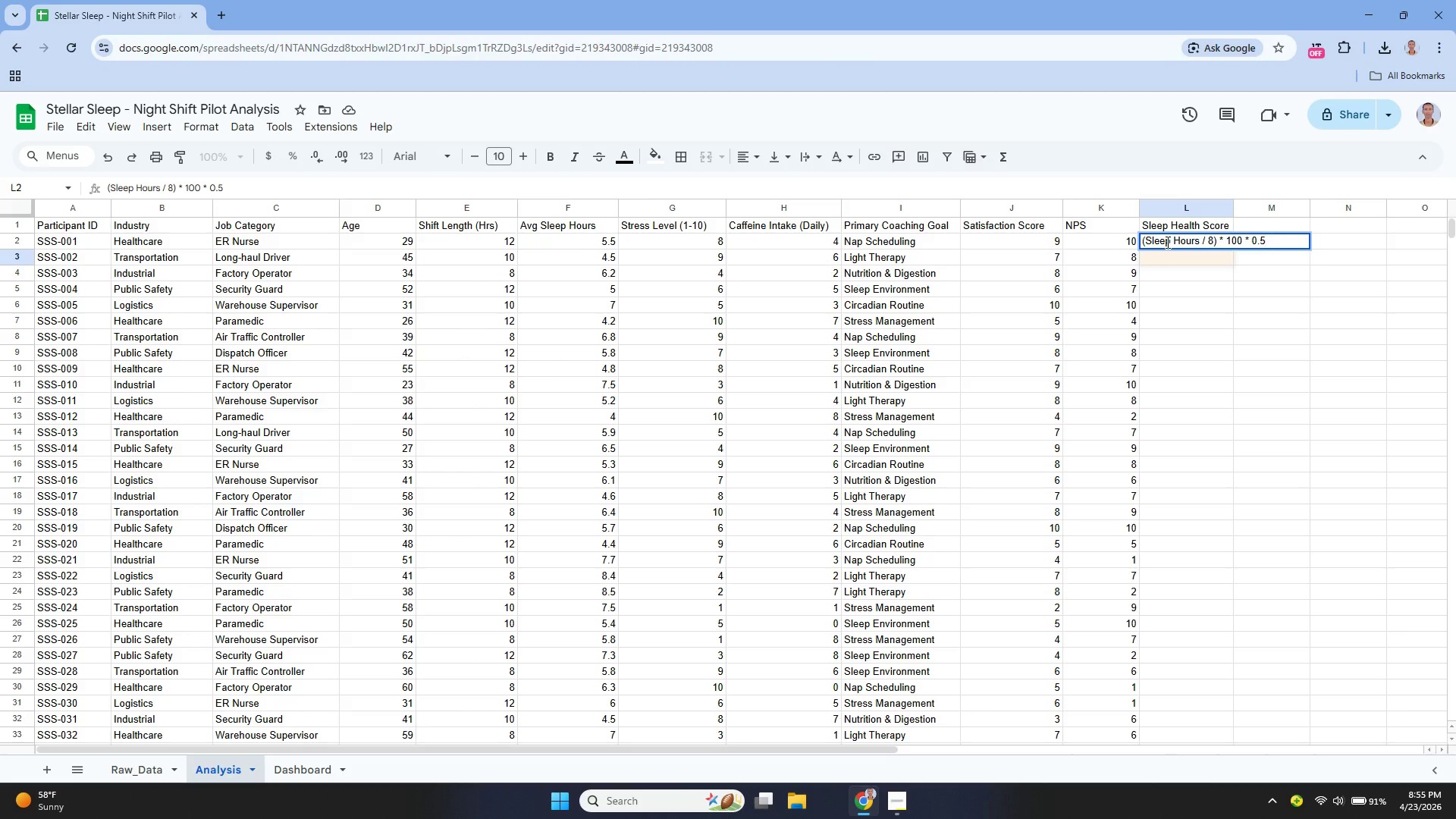 
key(Enter)
 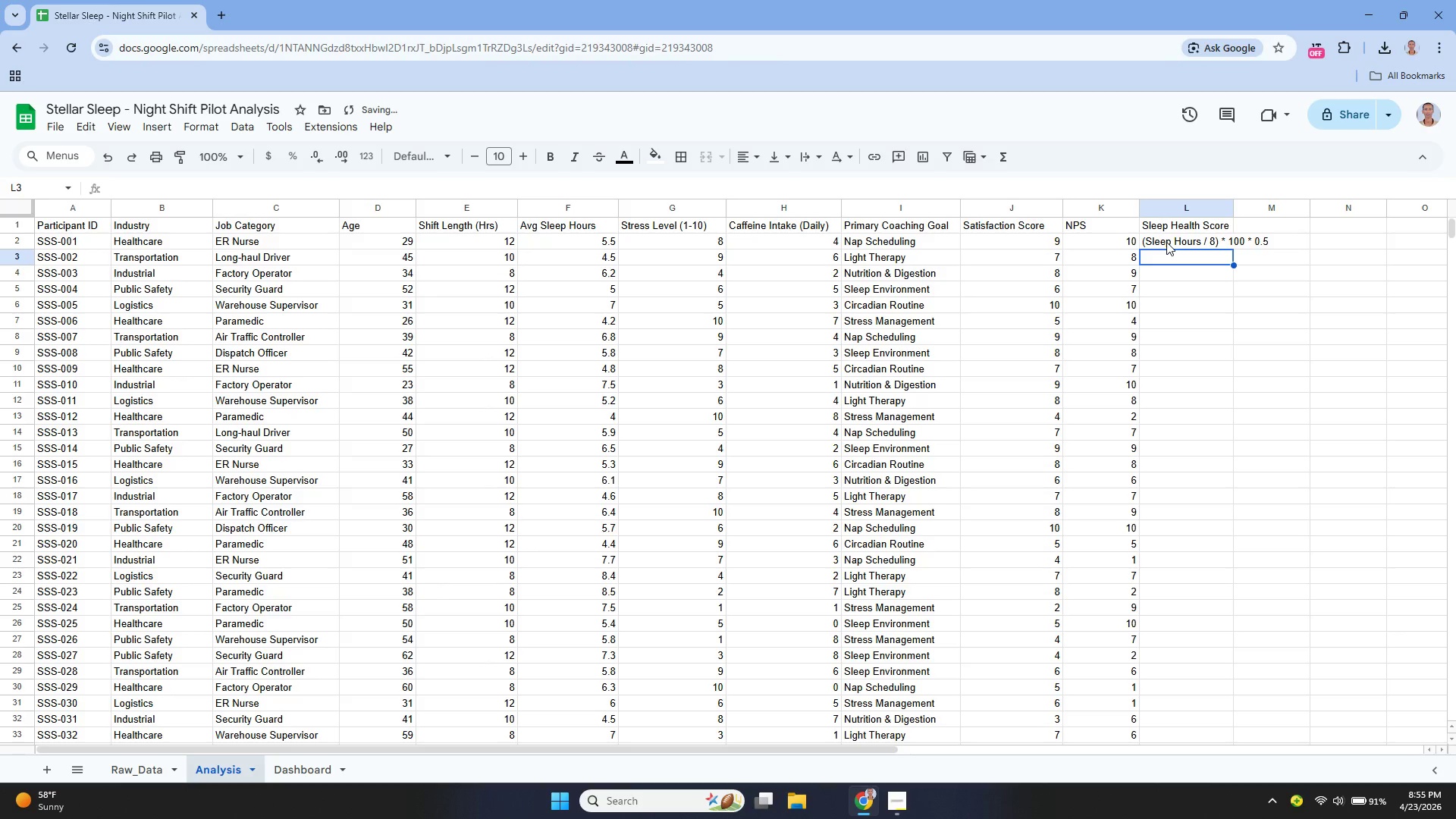 
key(ArrowDown)
 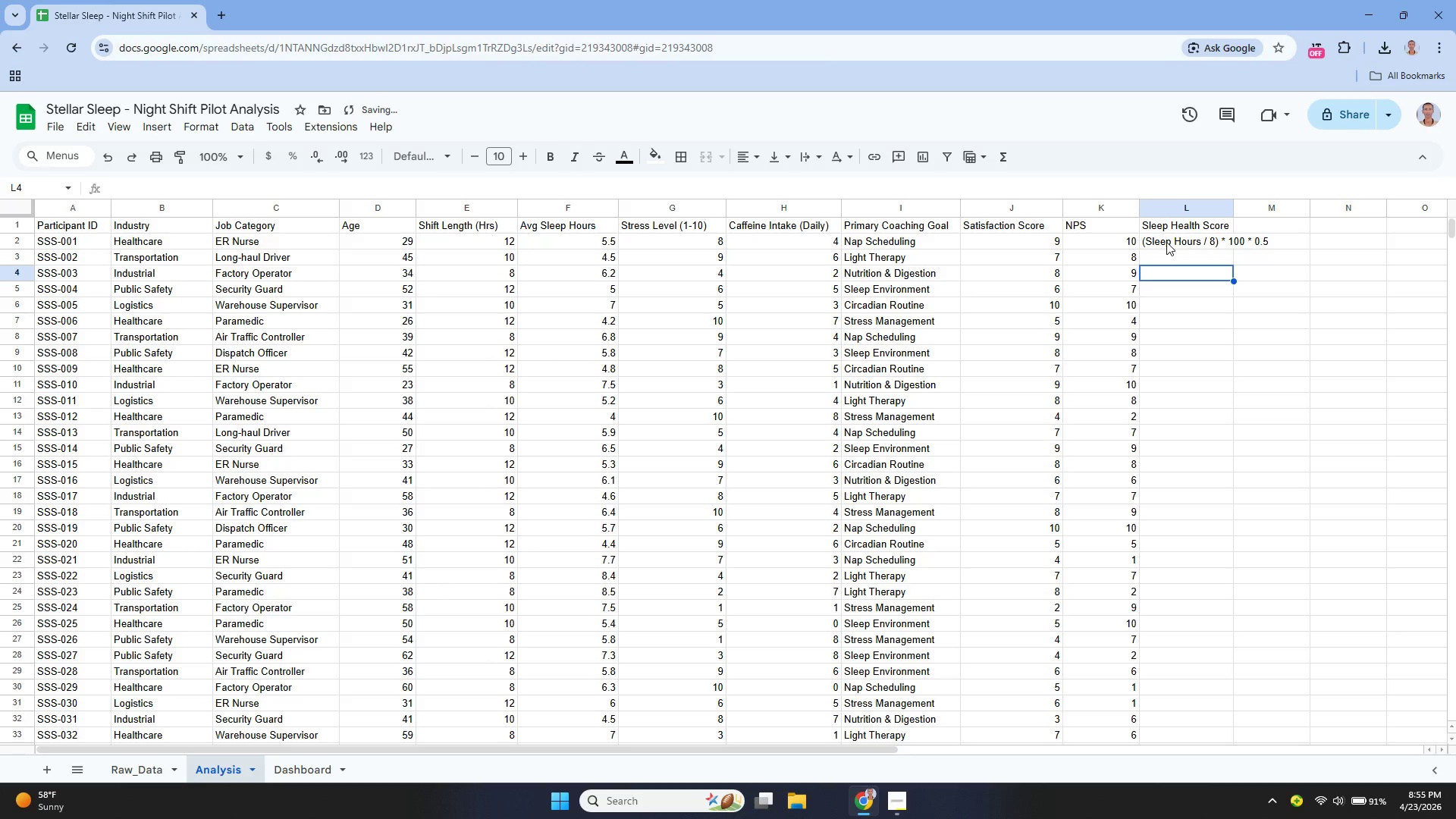 
key(ArrowUp)
 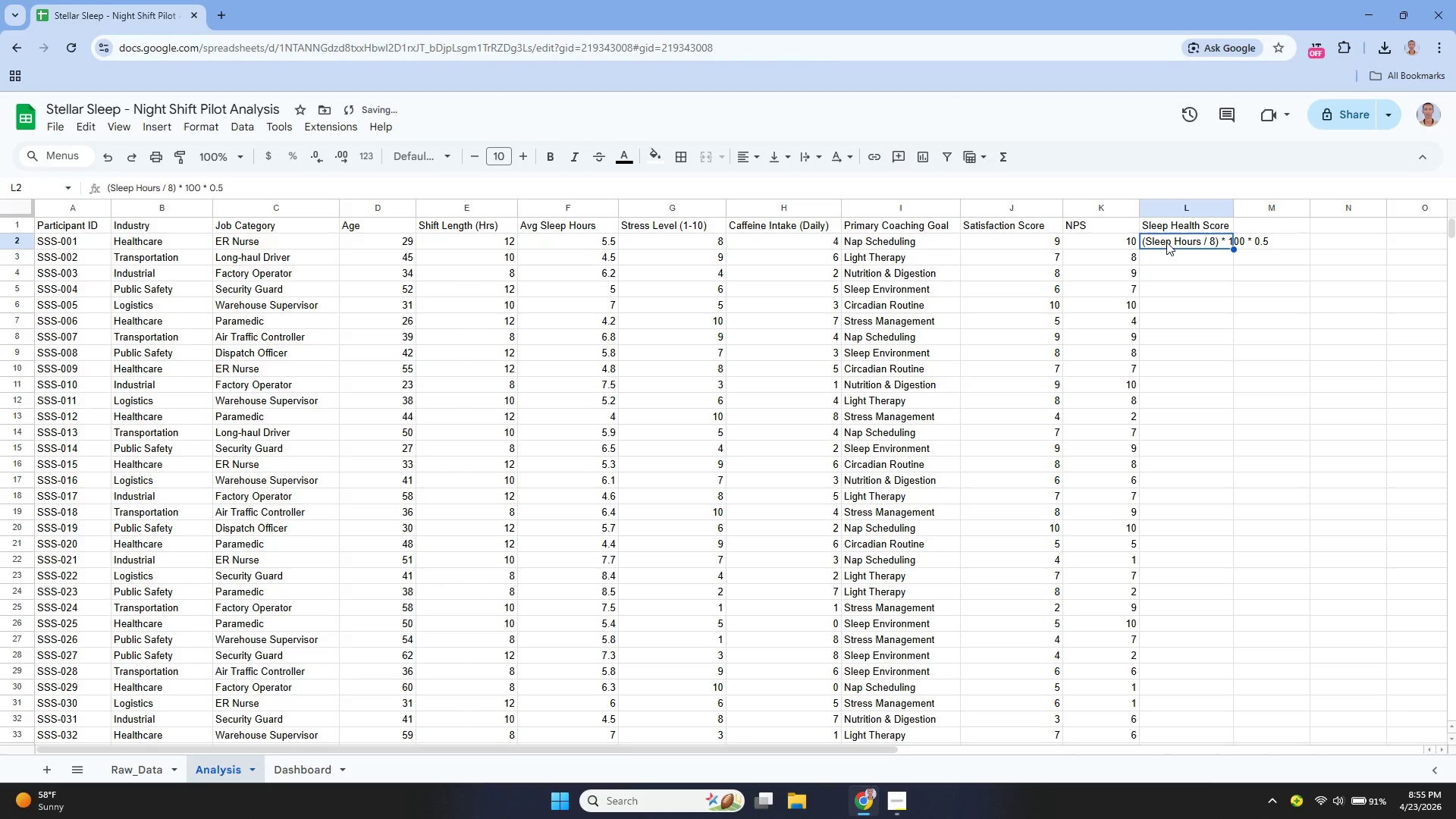 
key(ArrowUp)
 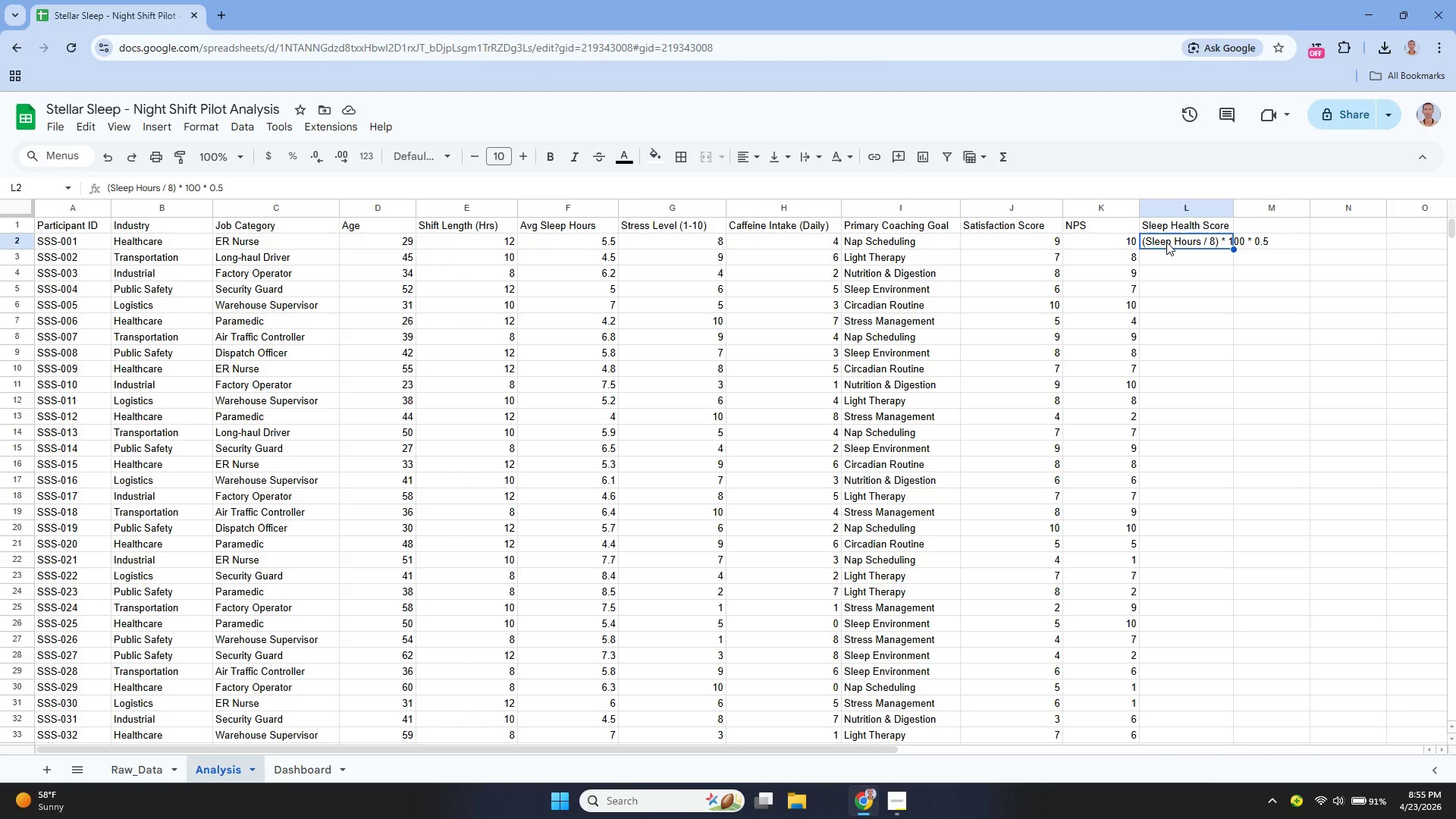 
wait(8.56)
 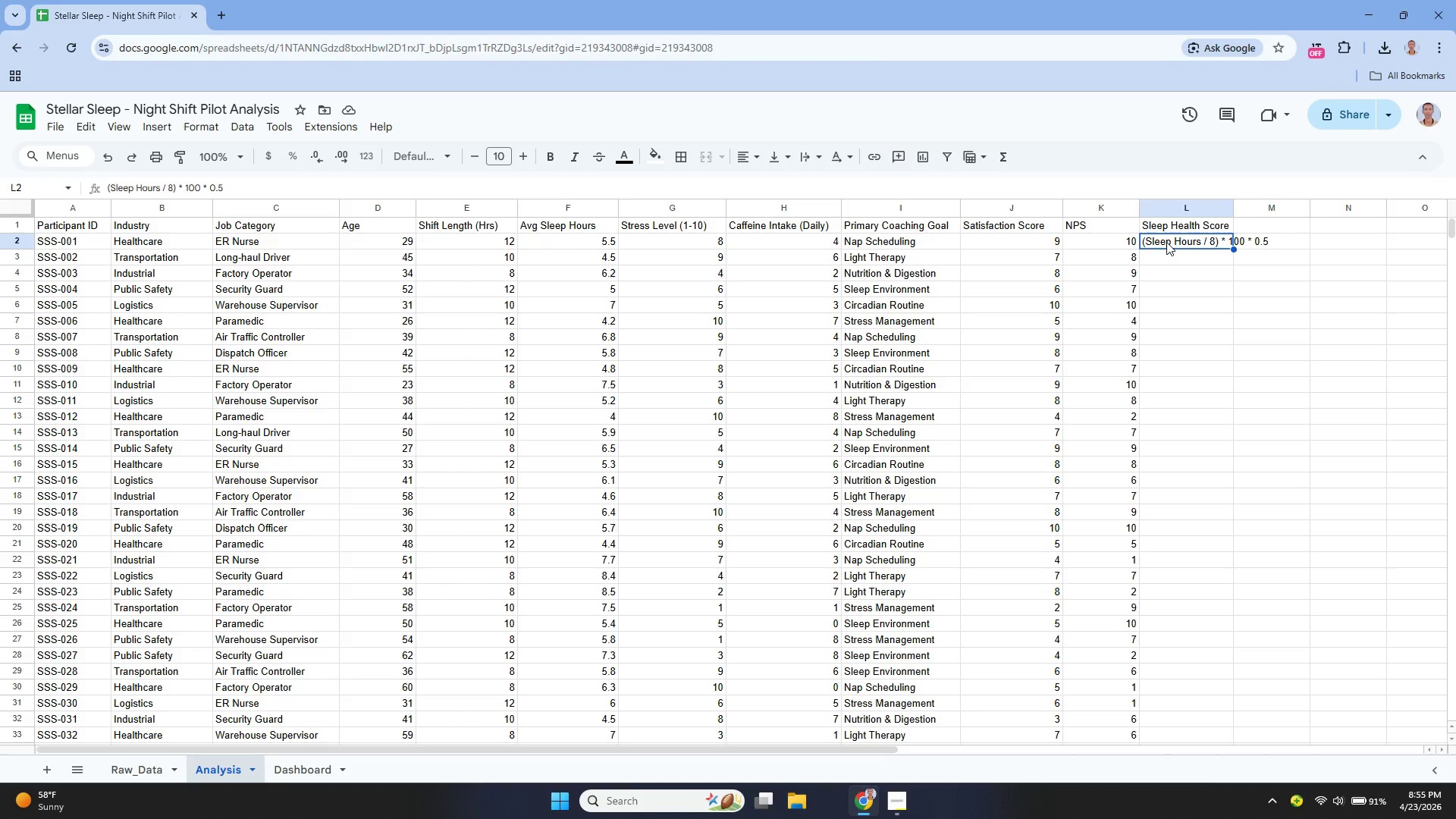 
key(Enter)
 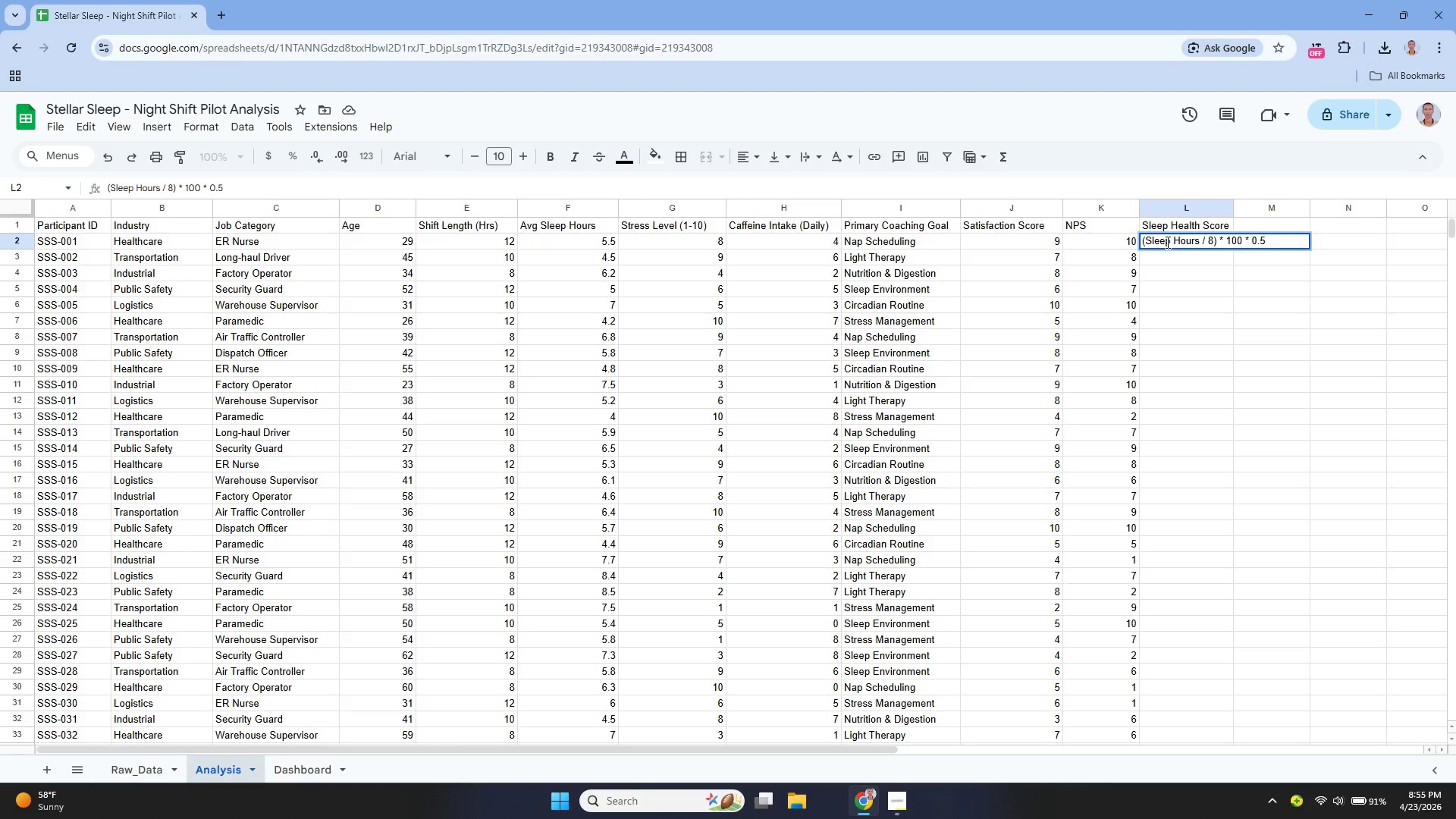 
key(Control+A)
 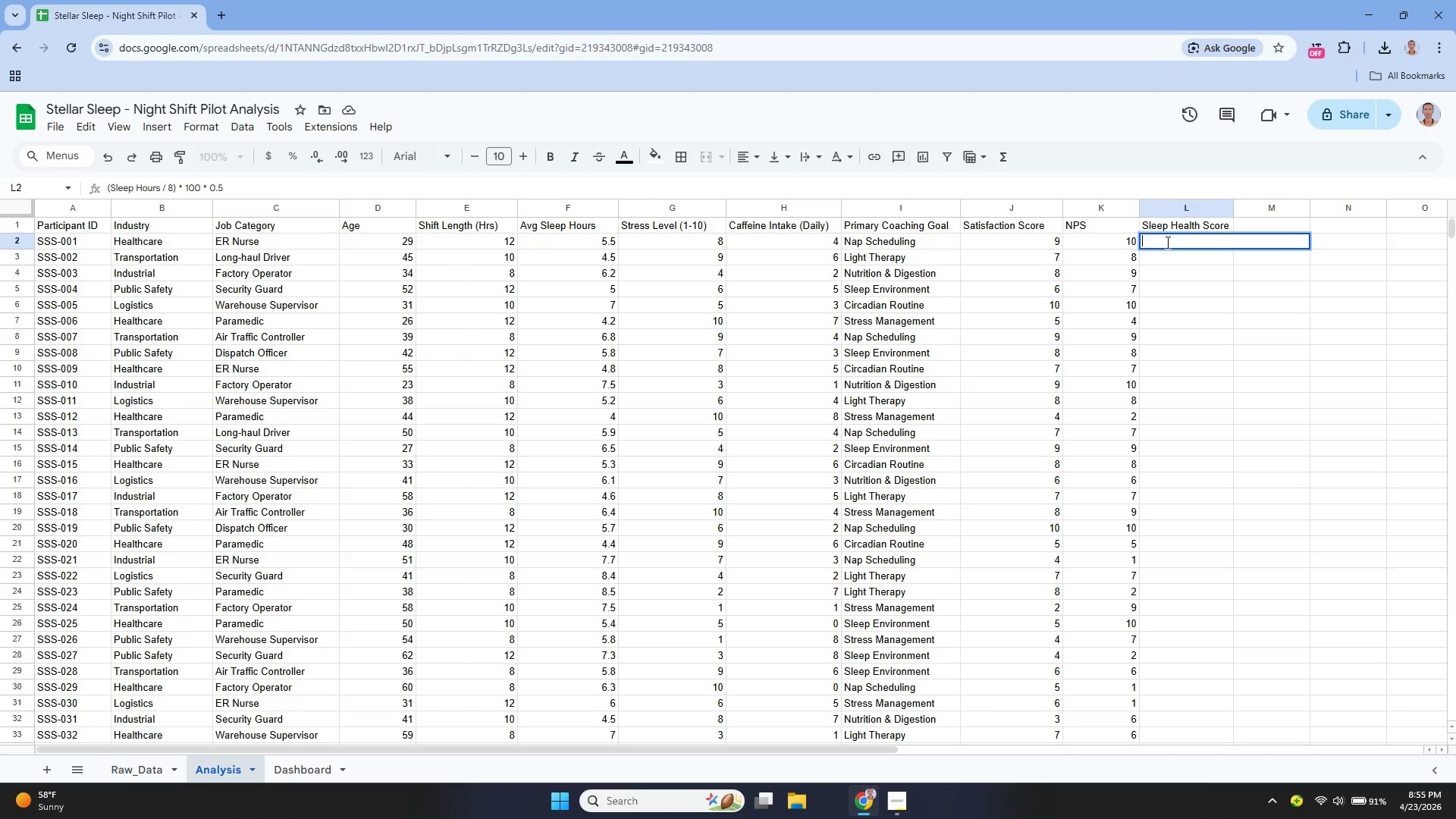 
key(Backspace)
 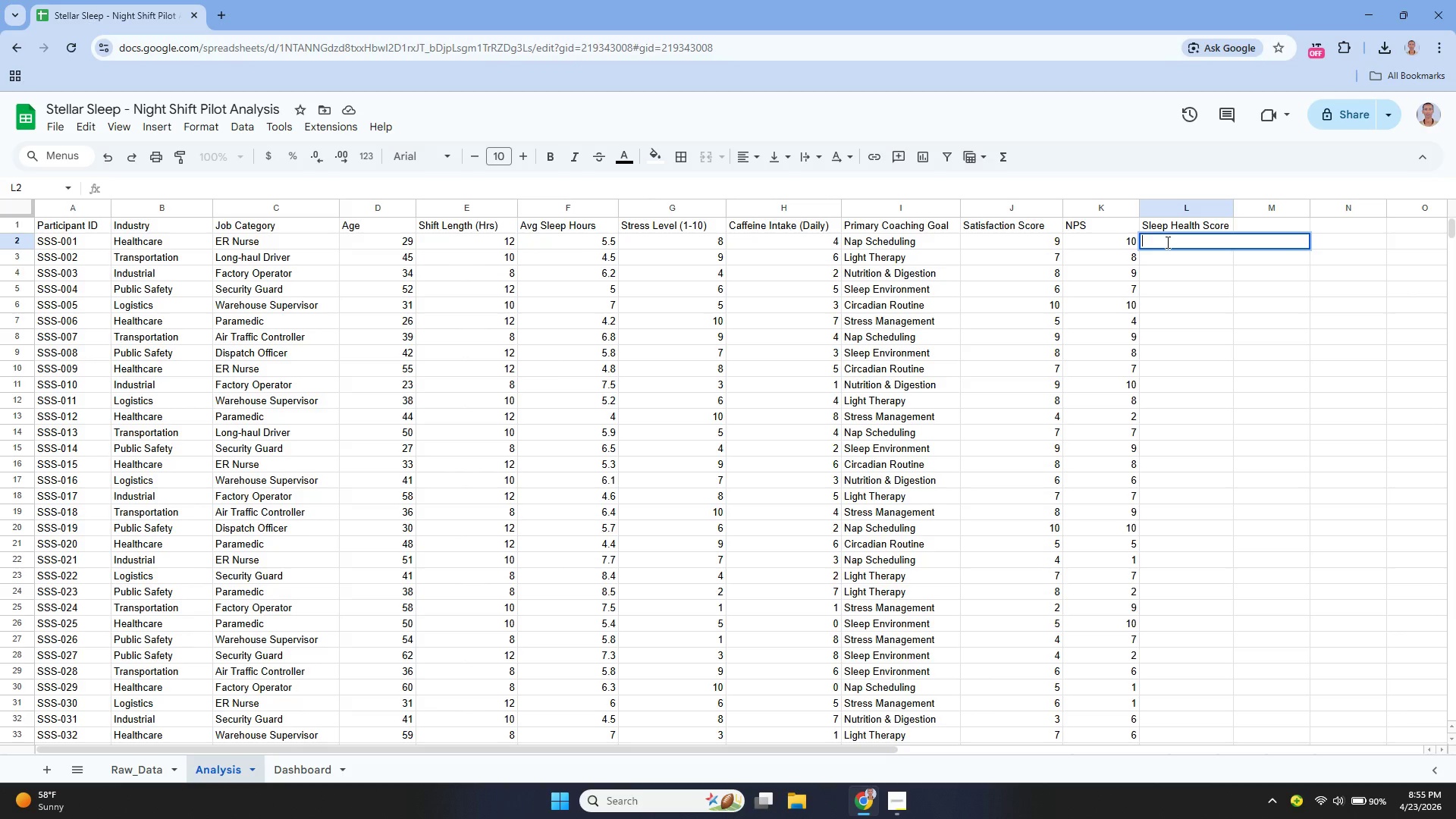 
key(Equal)
 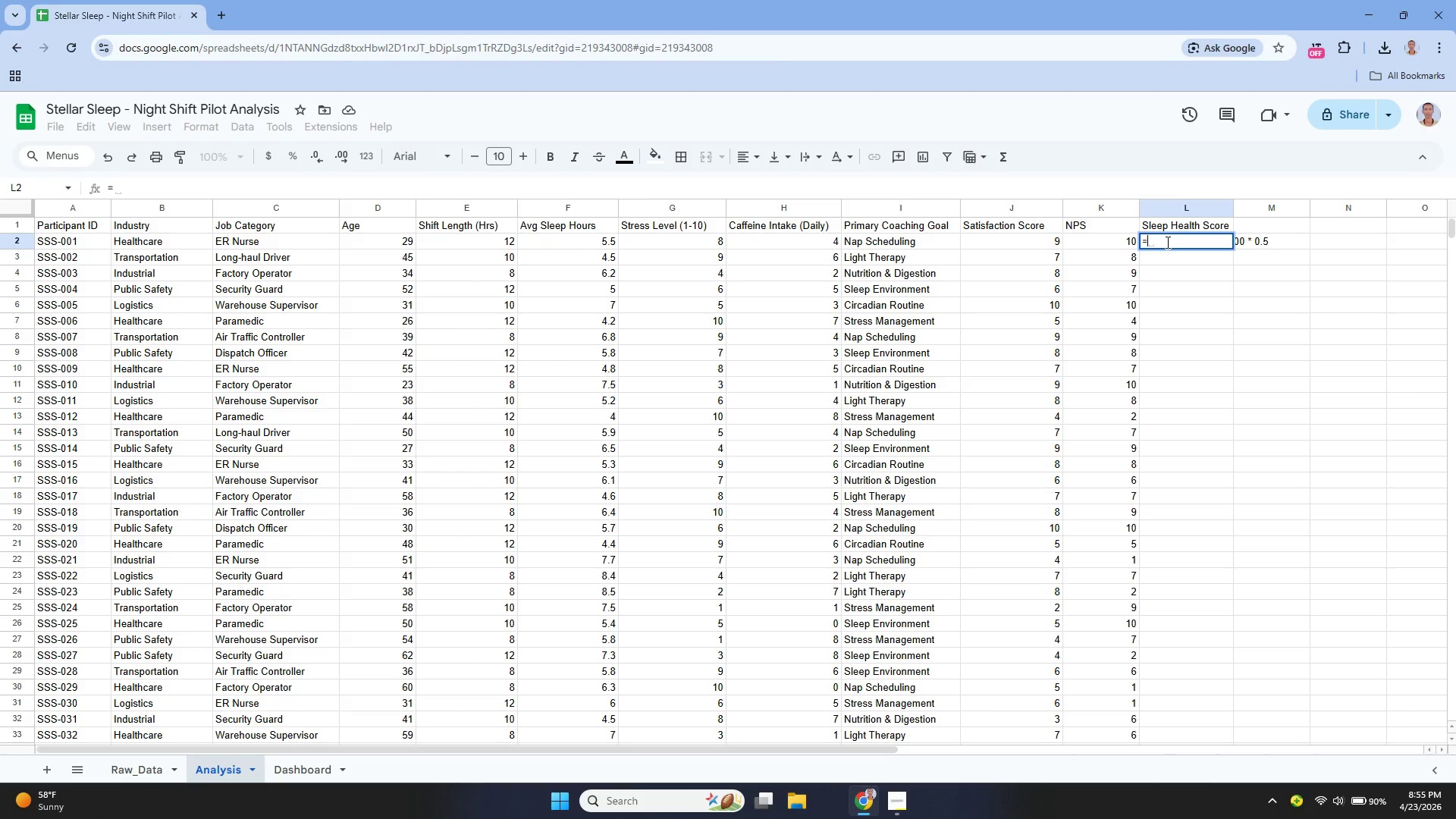 
key(Enter)
 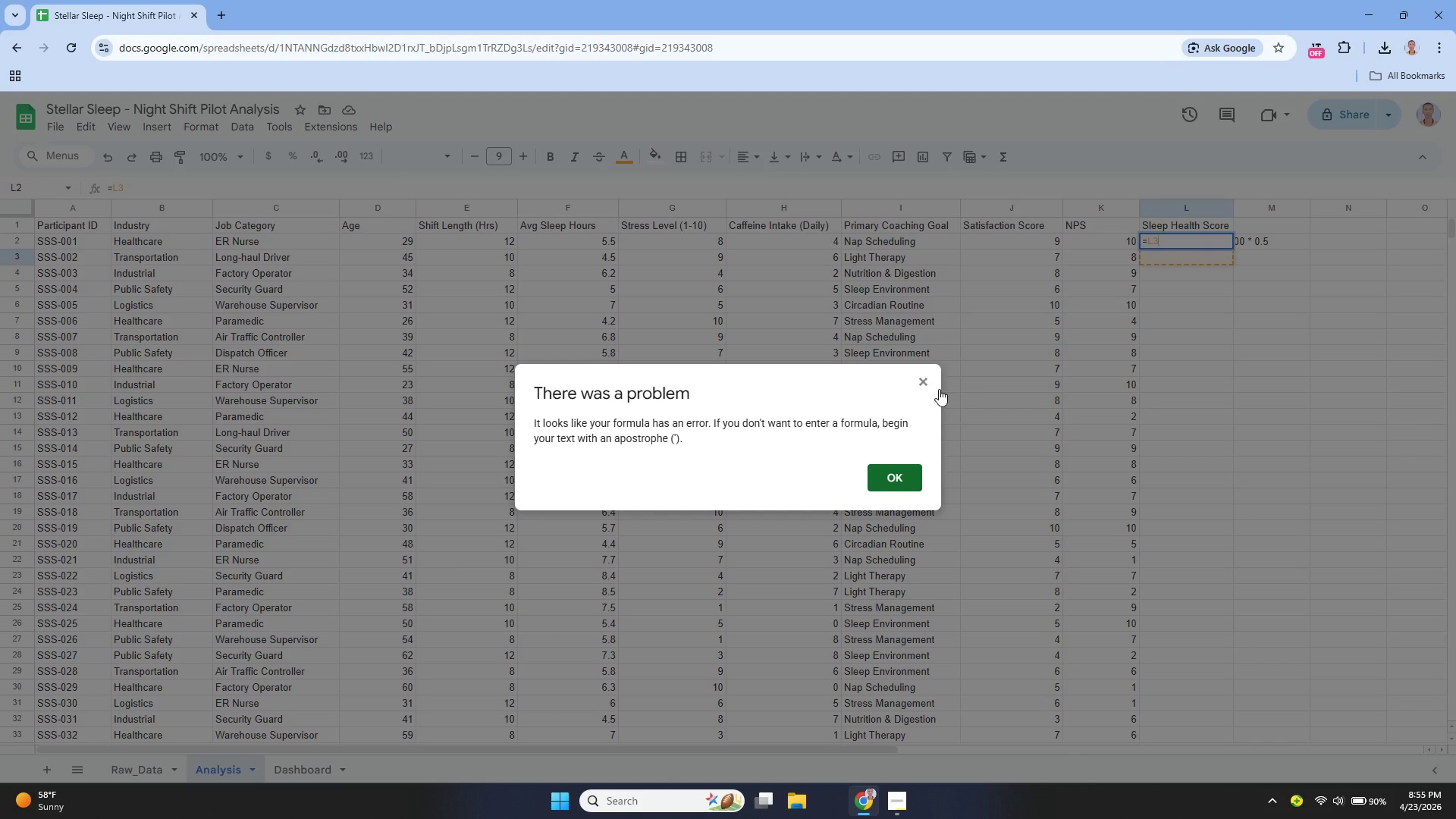 
left_click([927, 385])
 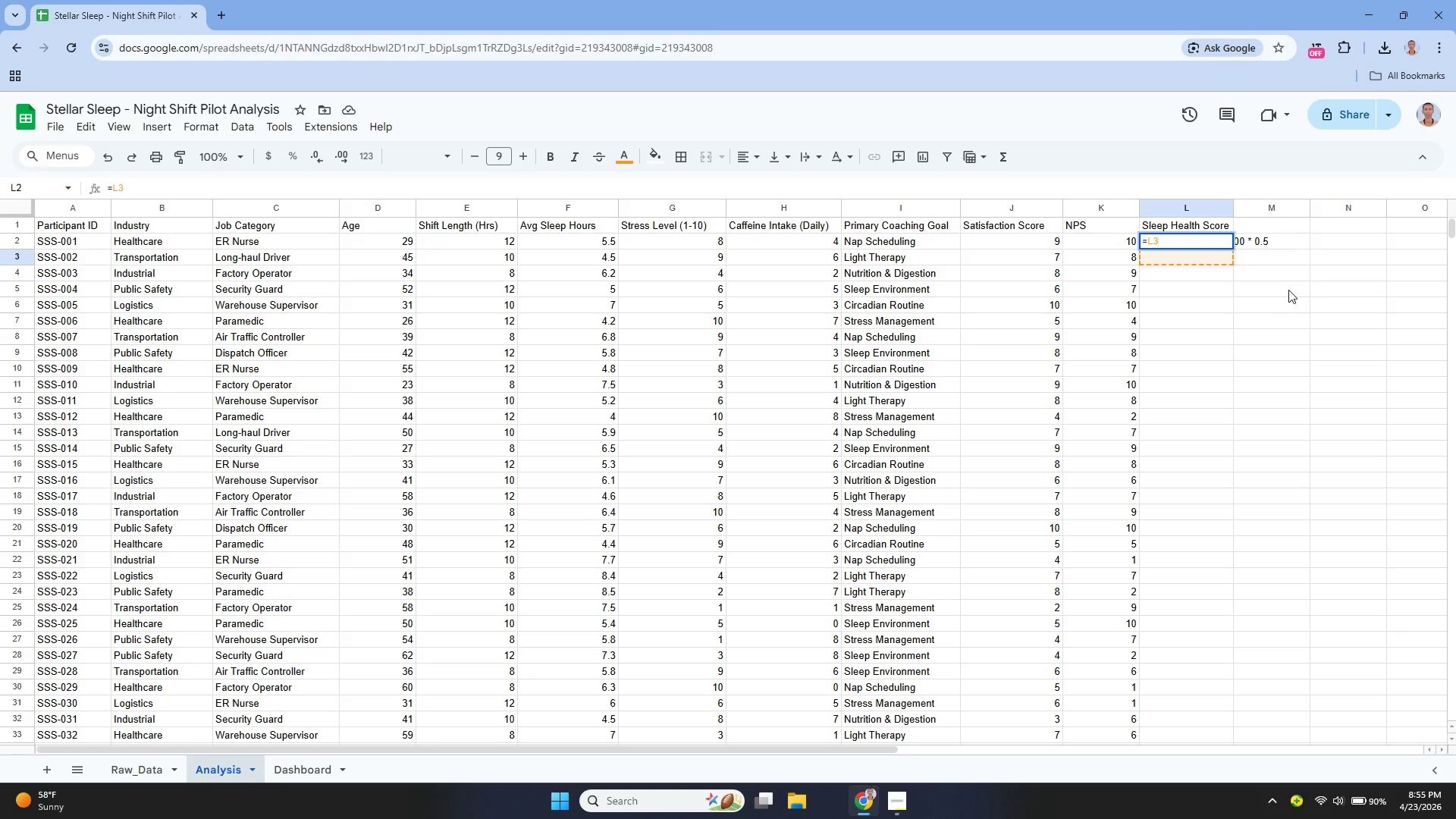 
left_click([1288, 290])
 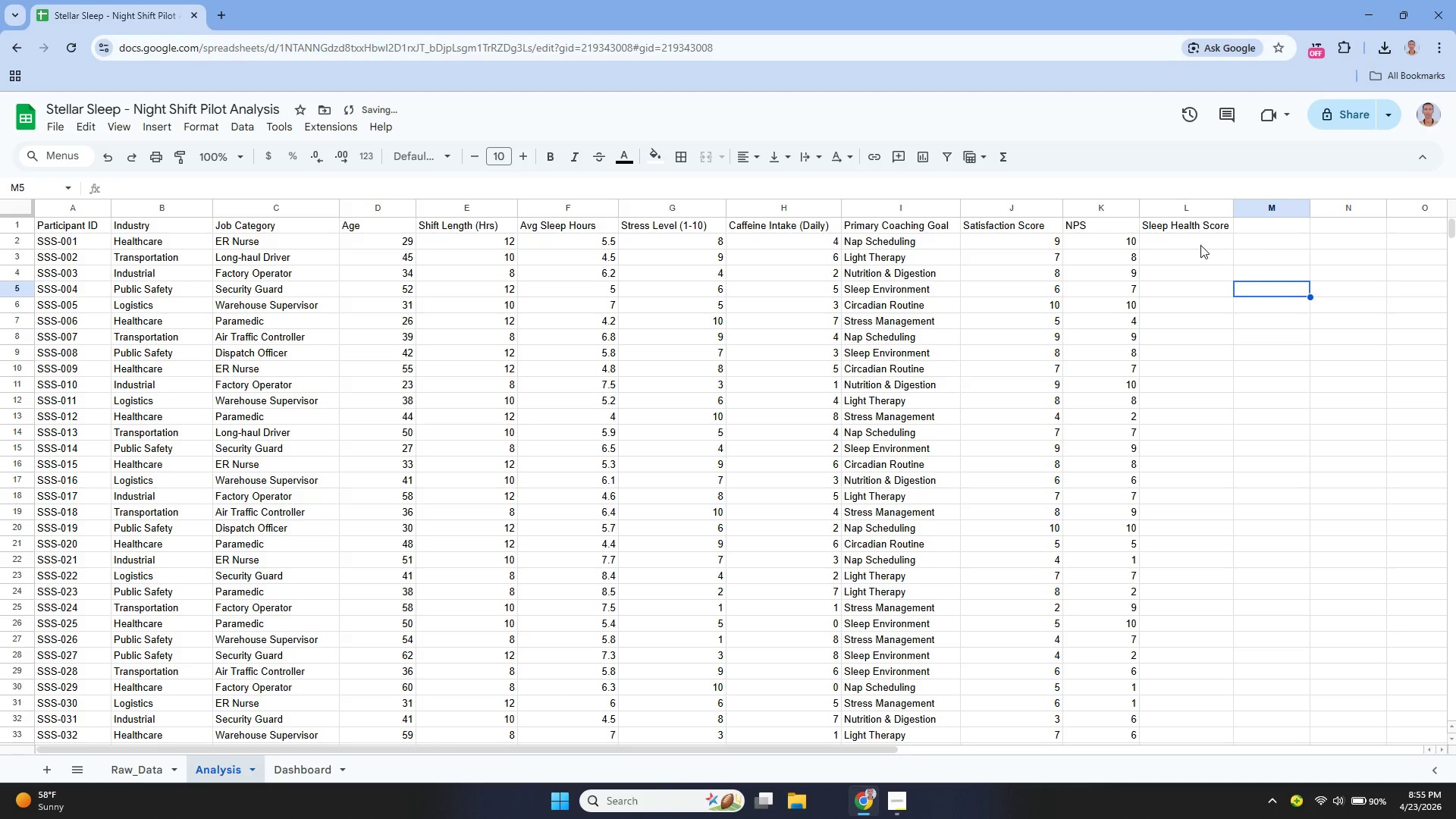 
left_click([1200, 245])
 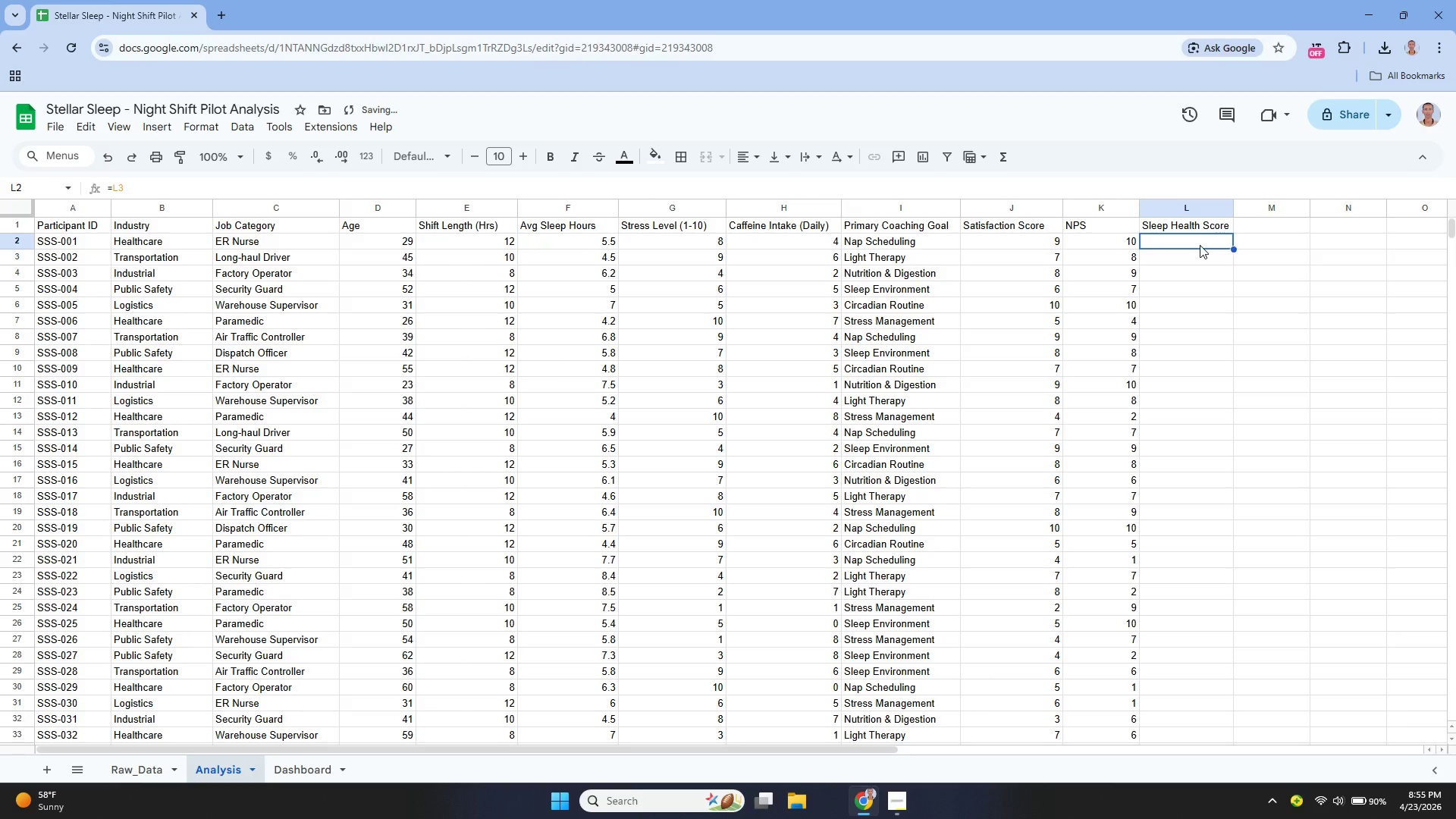 
key(Enter)
 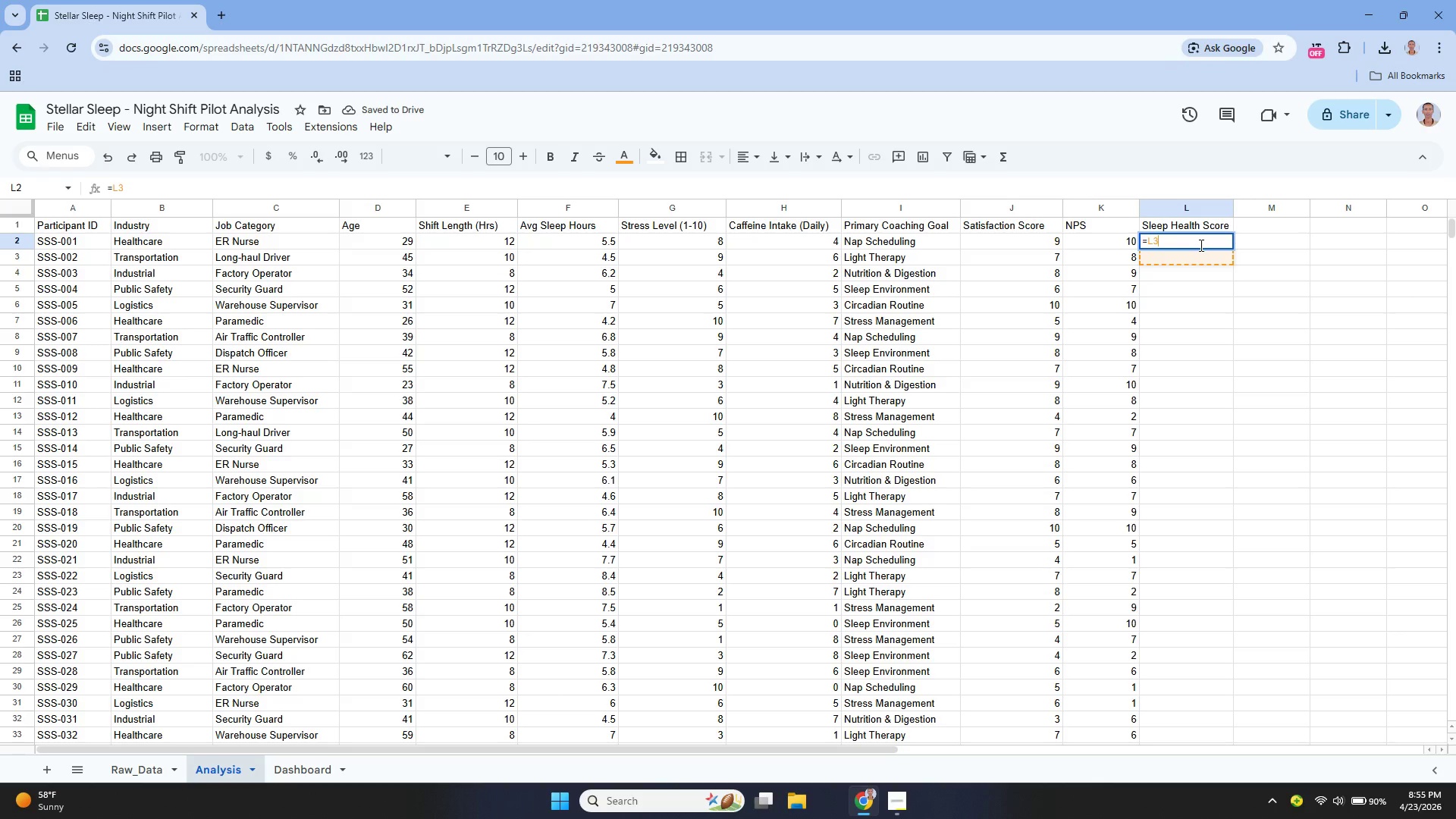 
key(Backspace)
type(2)
key(Backspace)
key(Backspace)
type(((e)
key(Backspace)
type(E2)
key(Tab)
 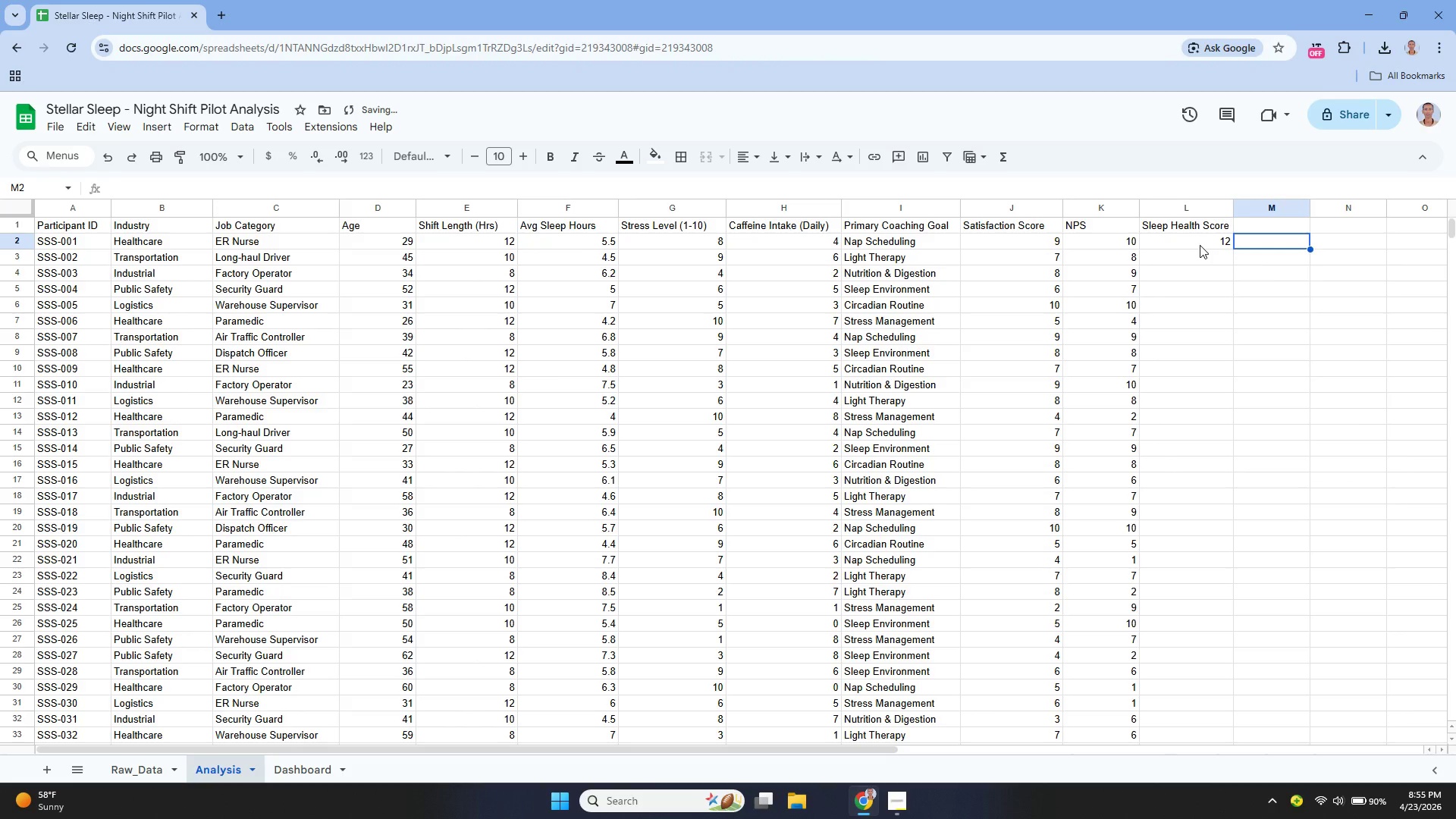 
key(ArrowLeft)
 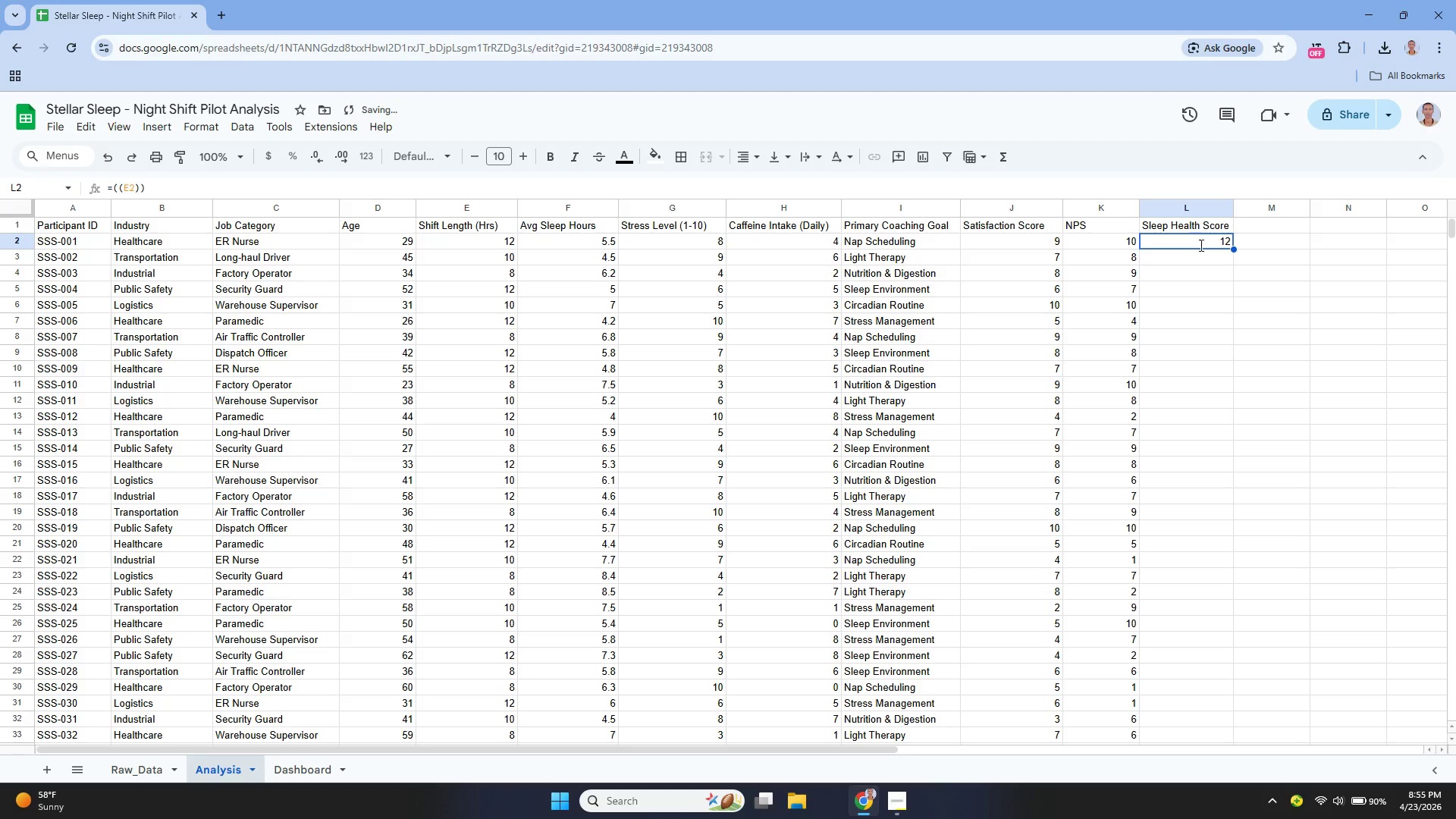 
key(Enter)
 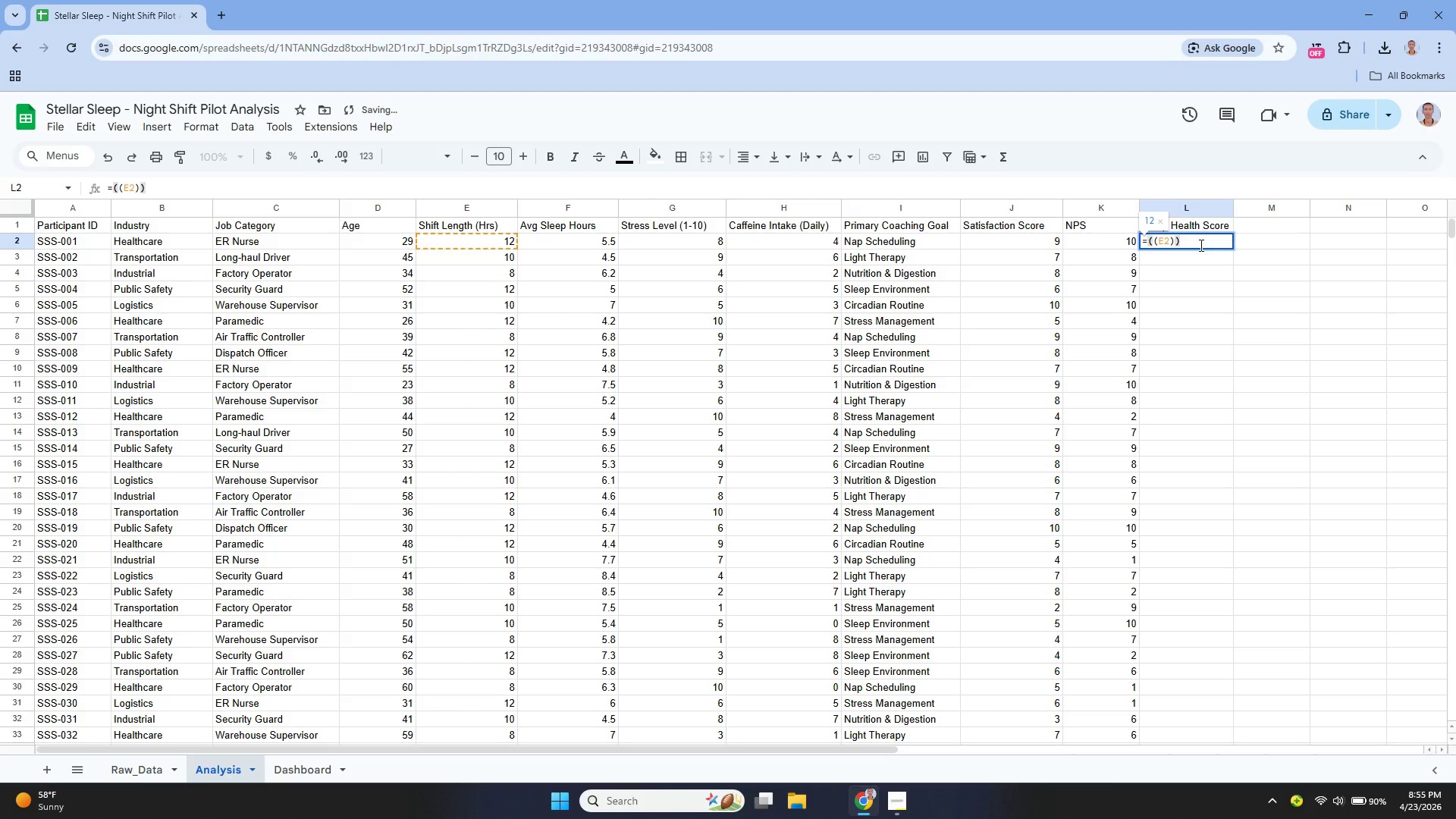 
key(CapsLock)
 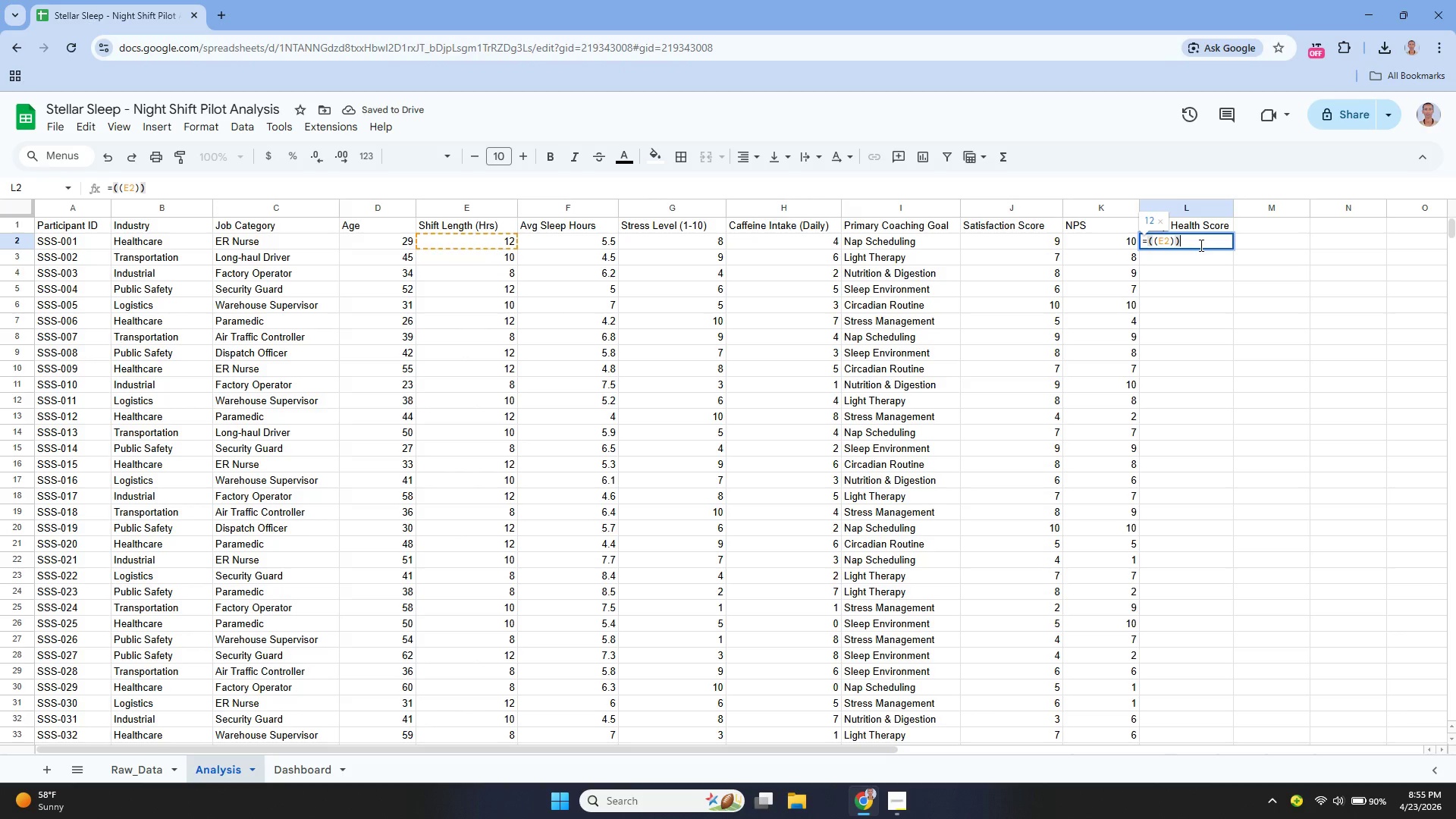 
key(ArrowLeft)
 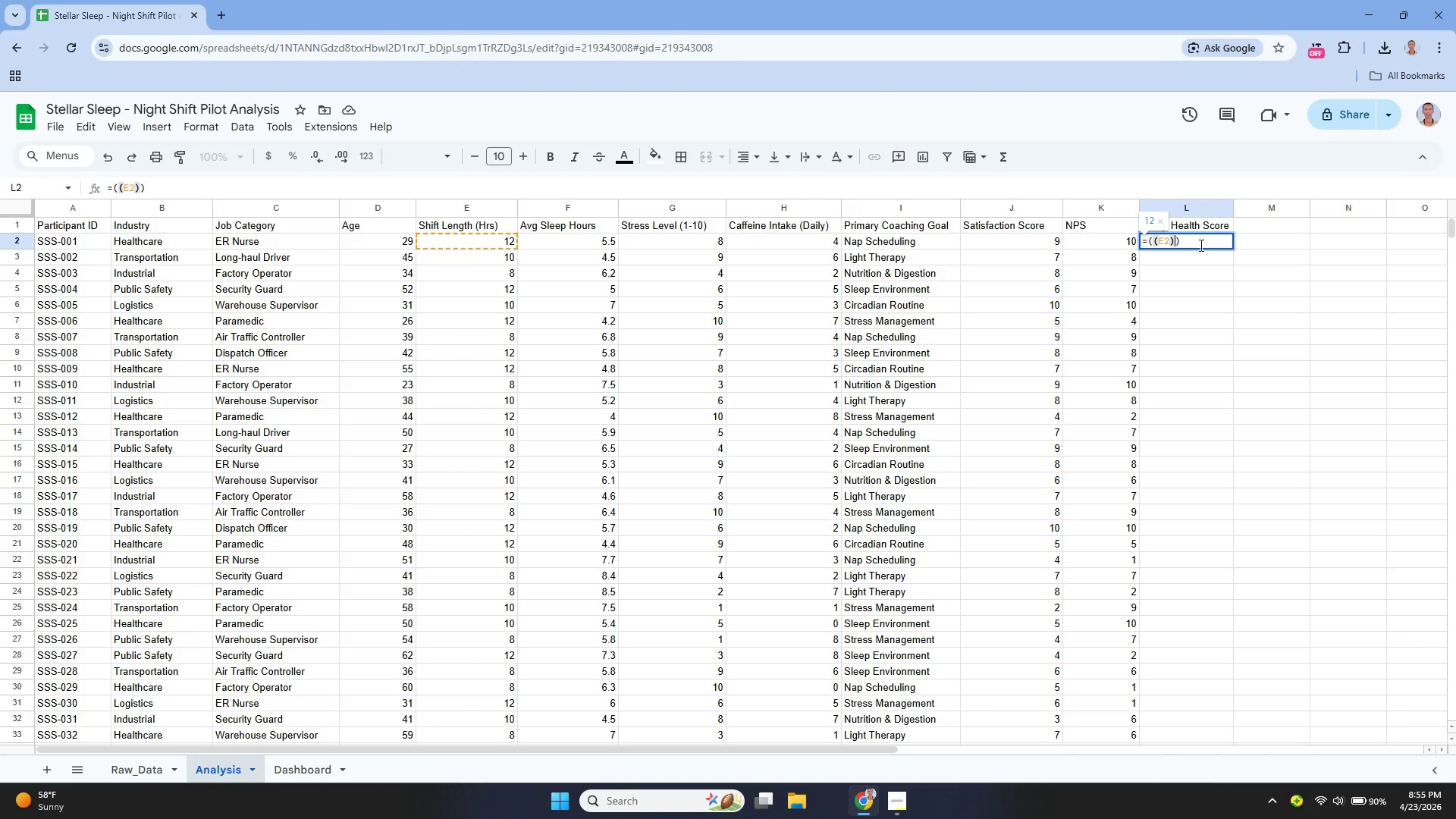 
key(ArrowLeft)
 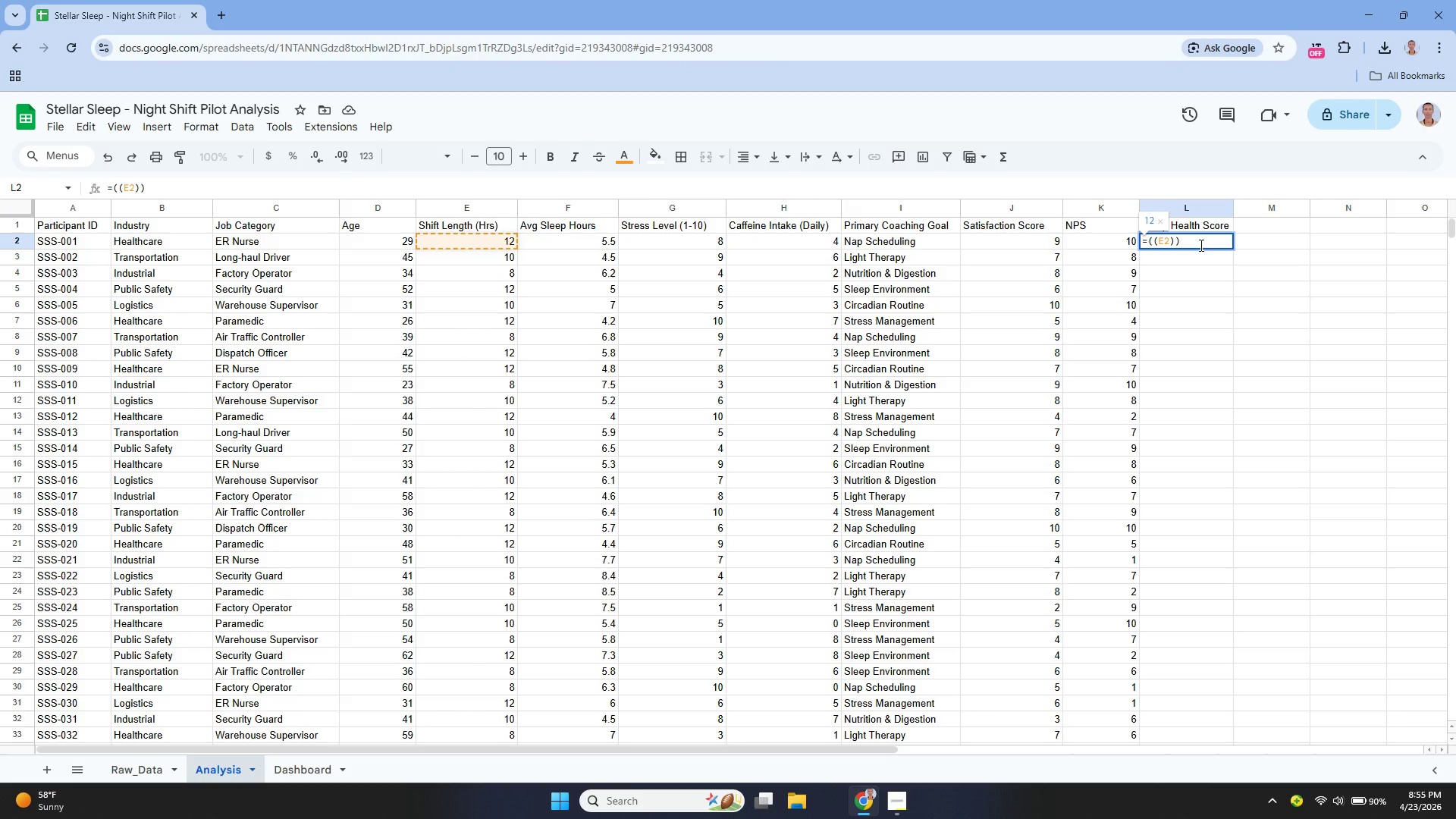 
key(Slash)
 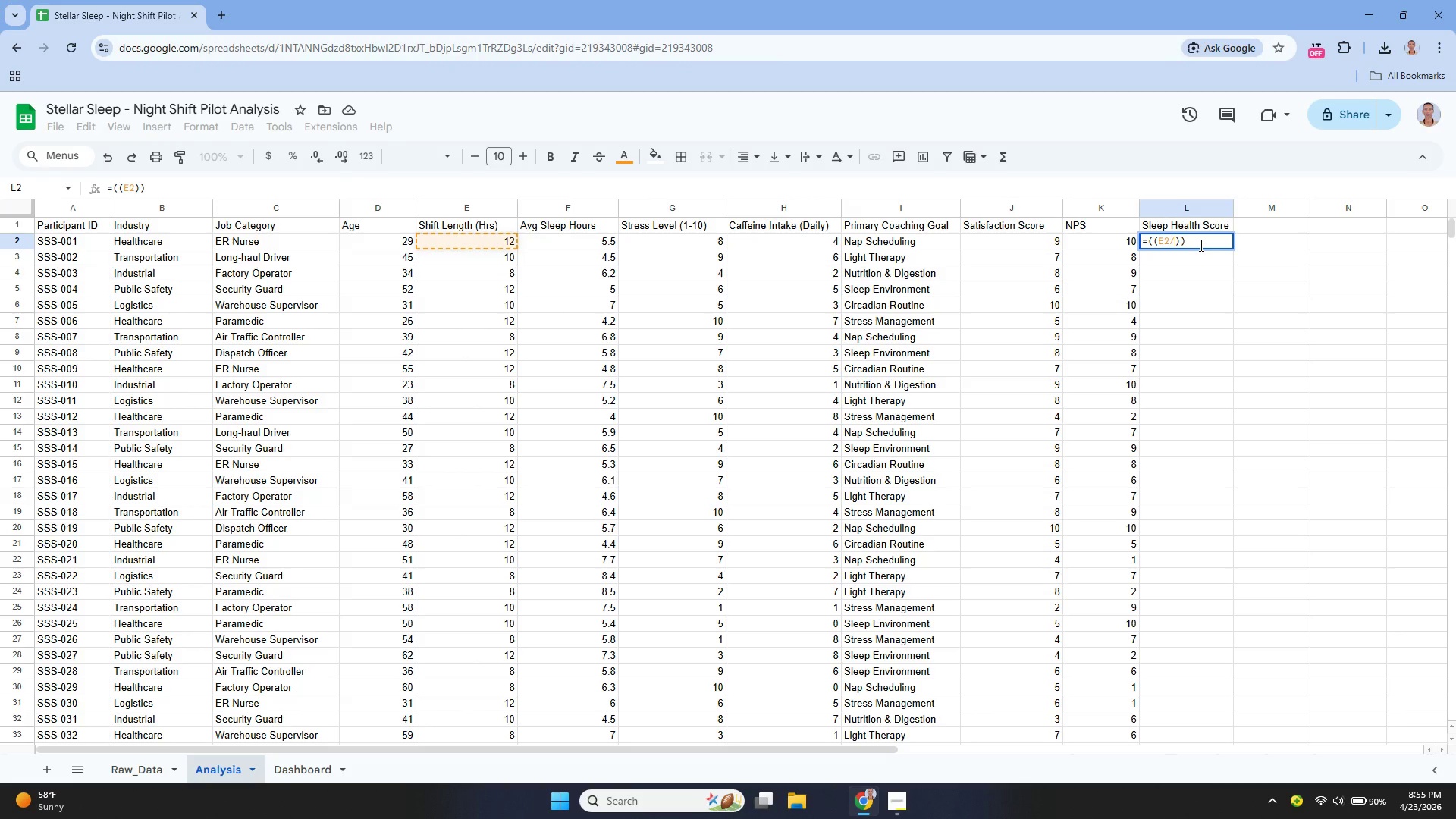 
key(8)
 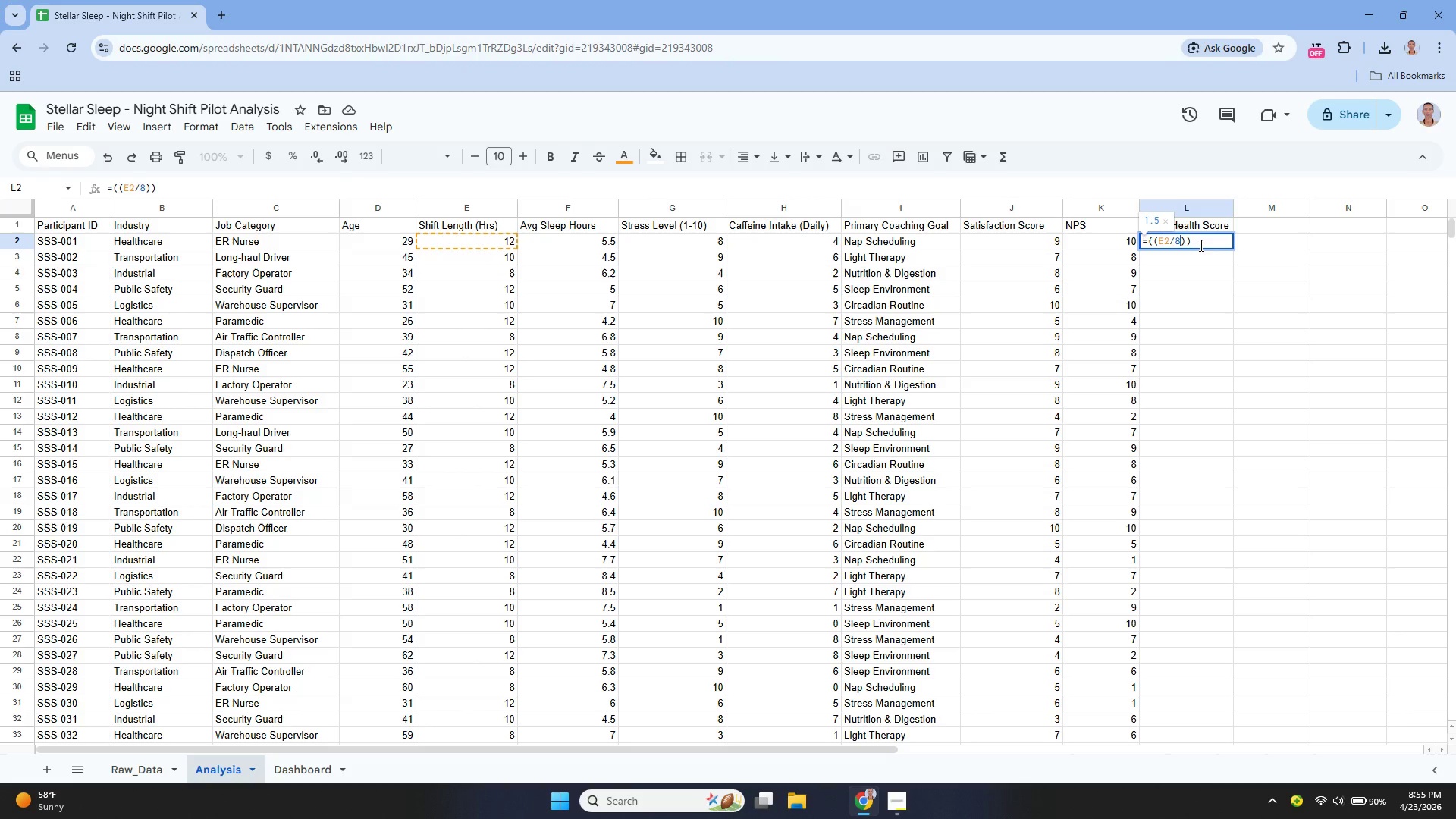 
key(ArrowRight)
 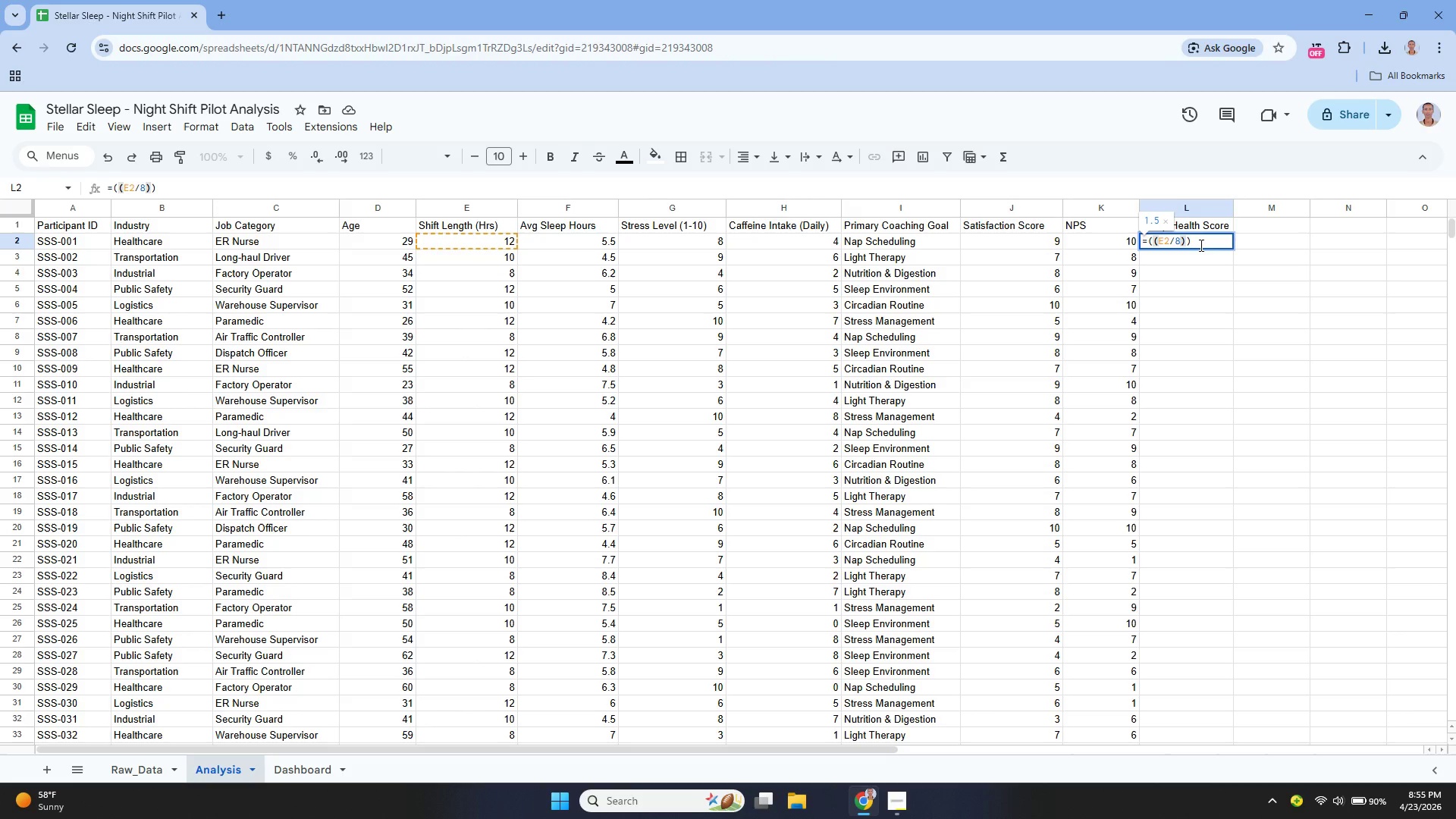 
type( * 100 * 0.5)
 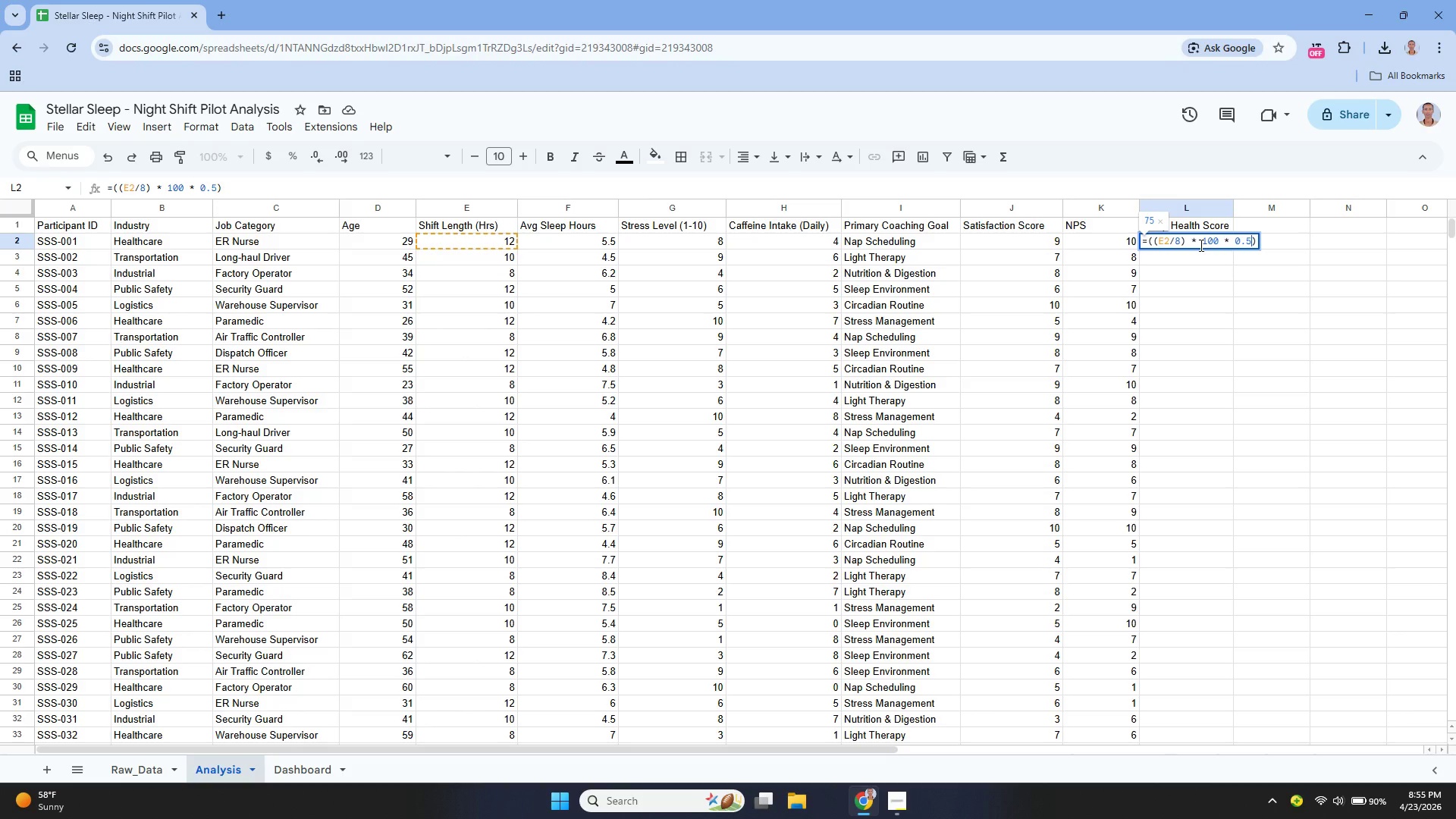 
key(ArrowRight)
 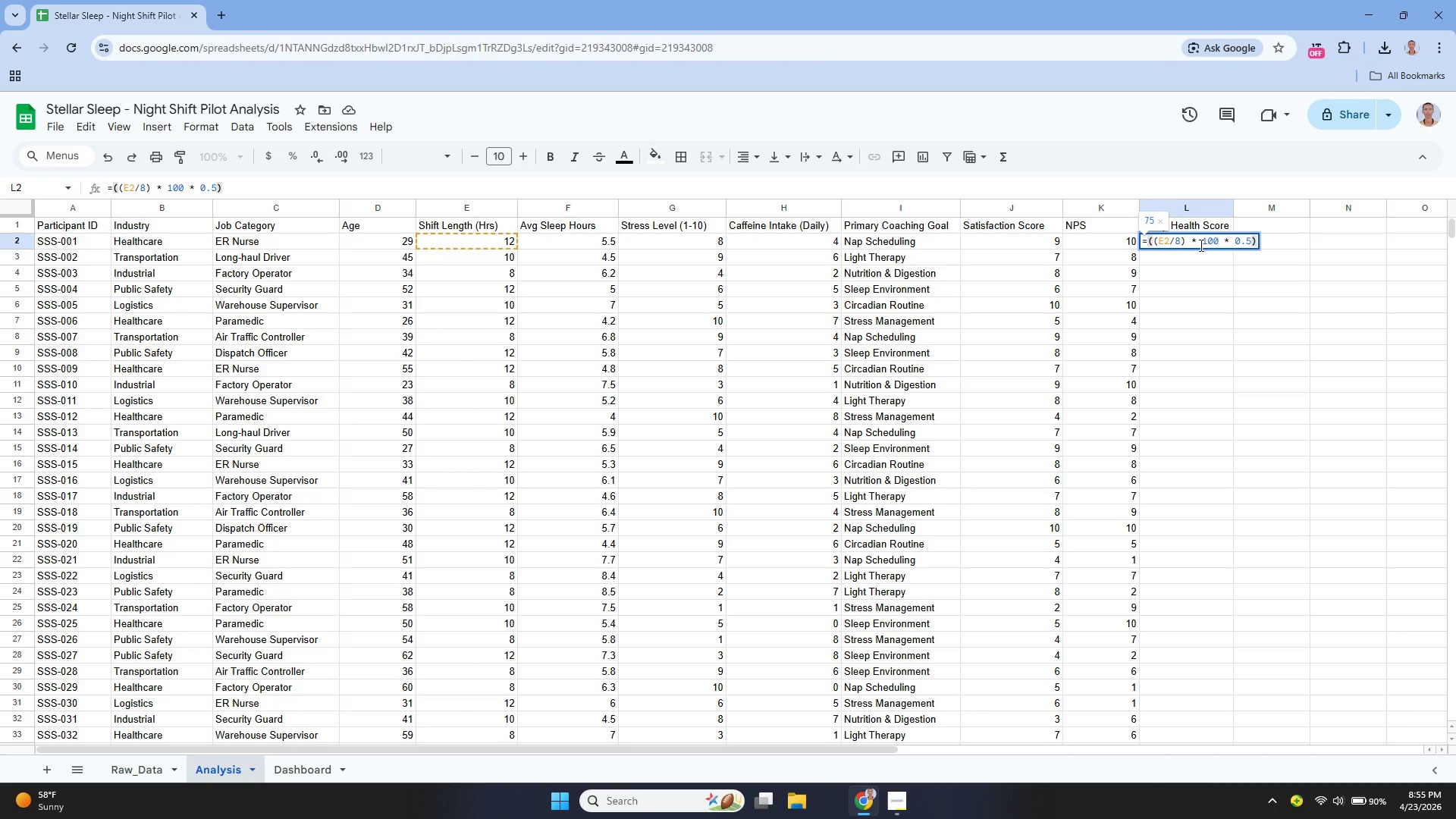 
key(Space)
 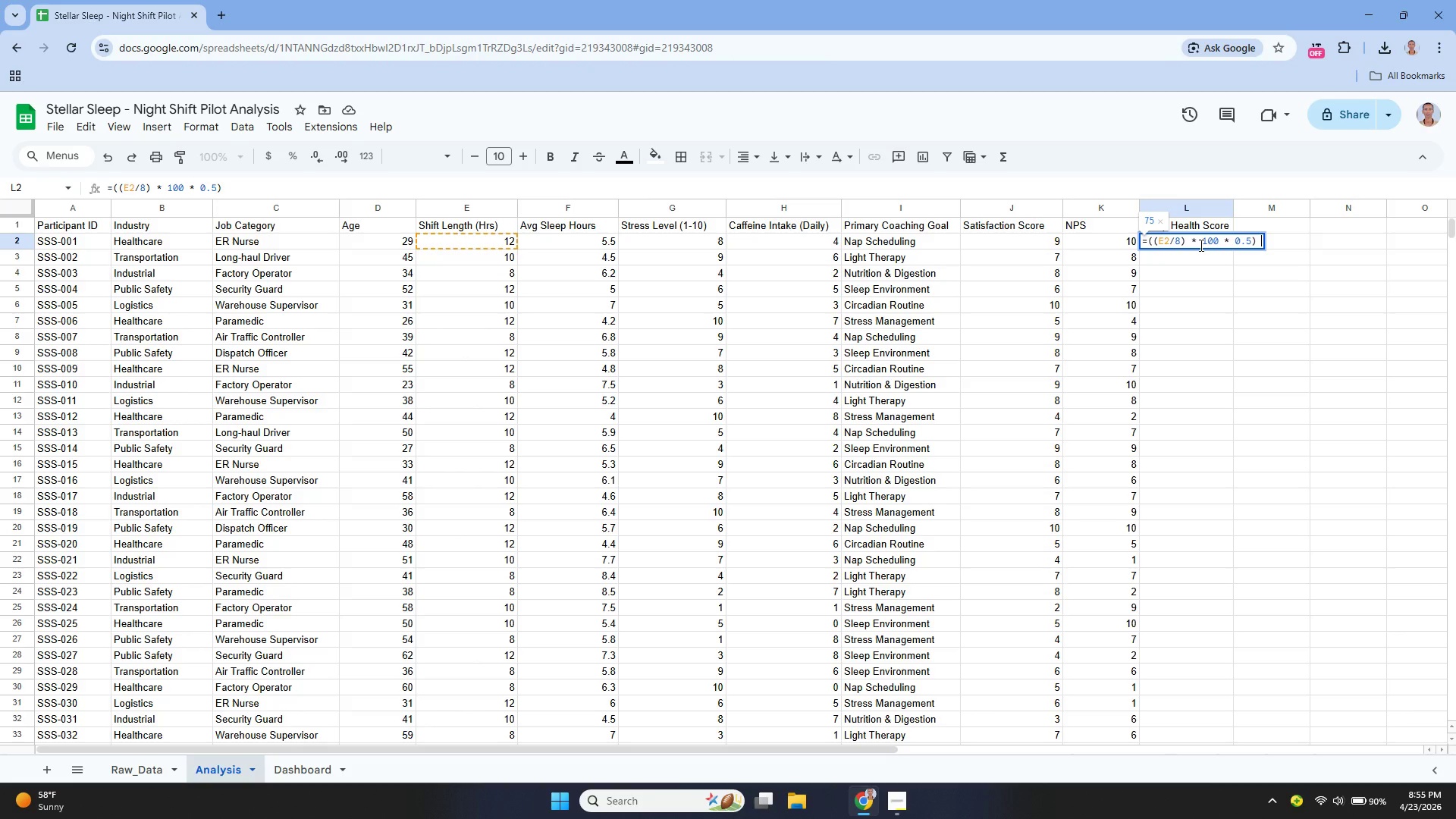 
key(Shift+Equal)
 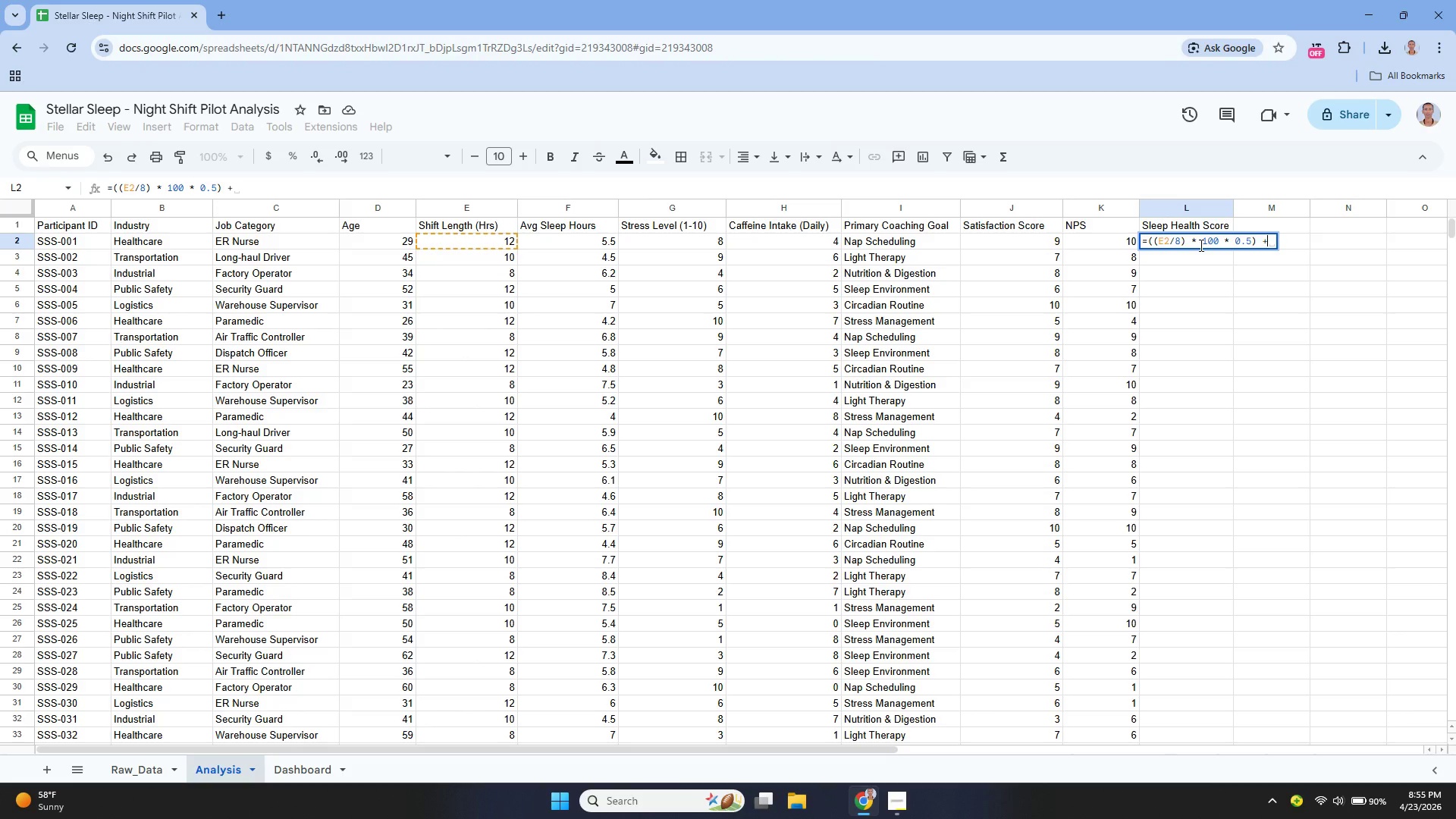 
key(Space)
 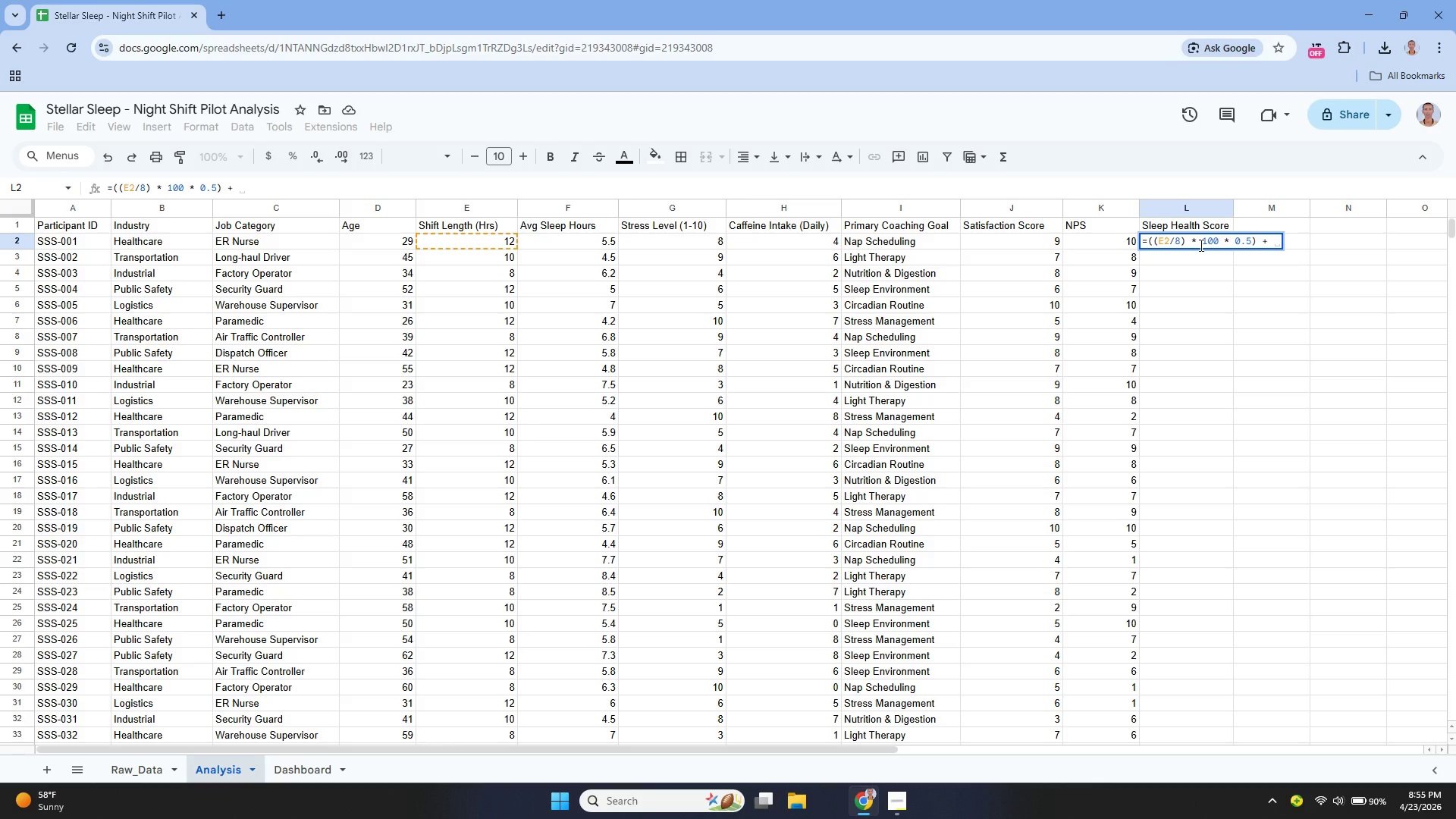 
hold_key(key=ShiftLeft, duration=0.41)
 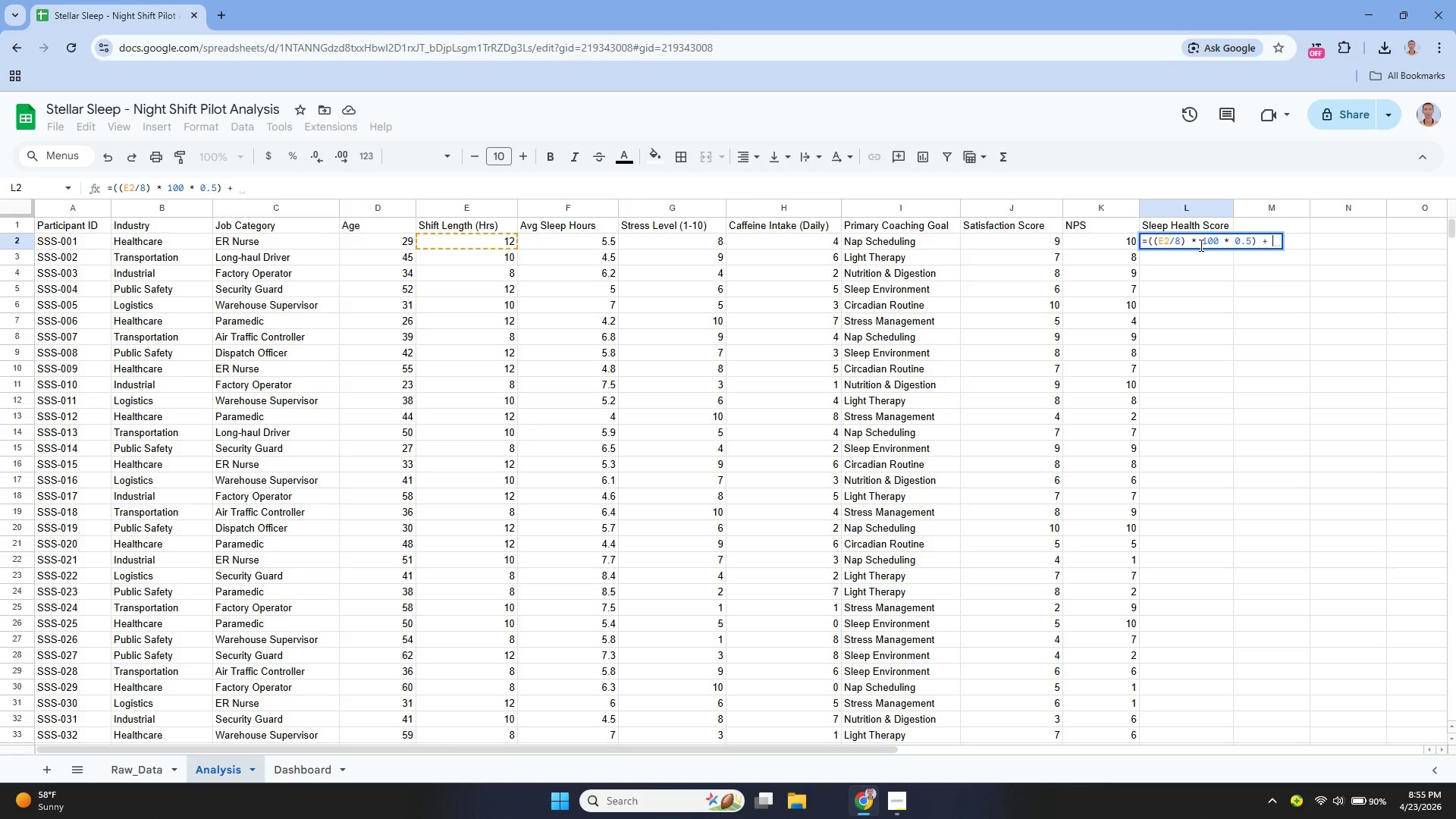 
type(((()
 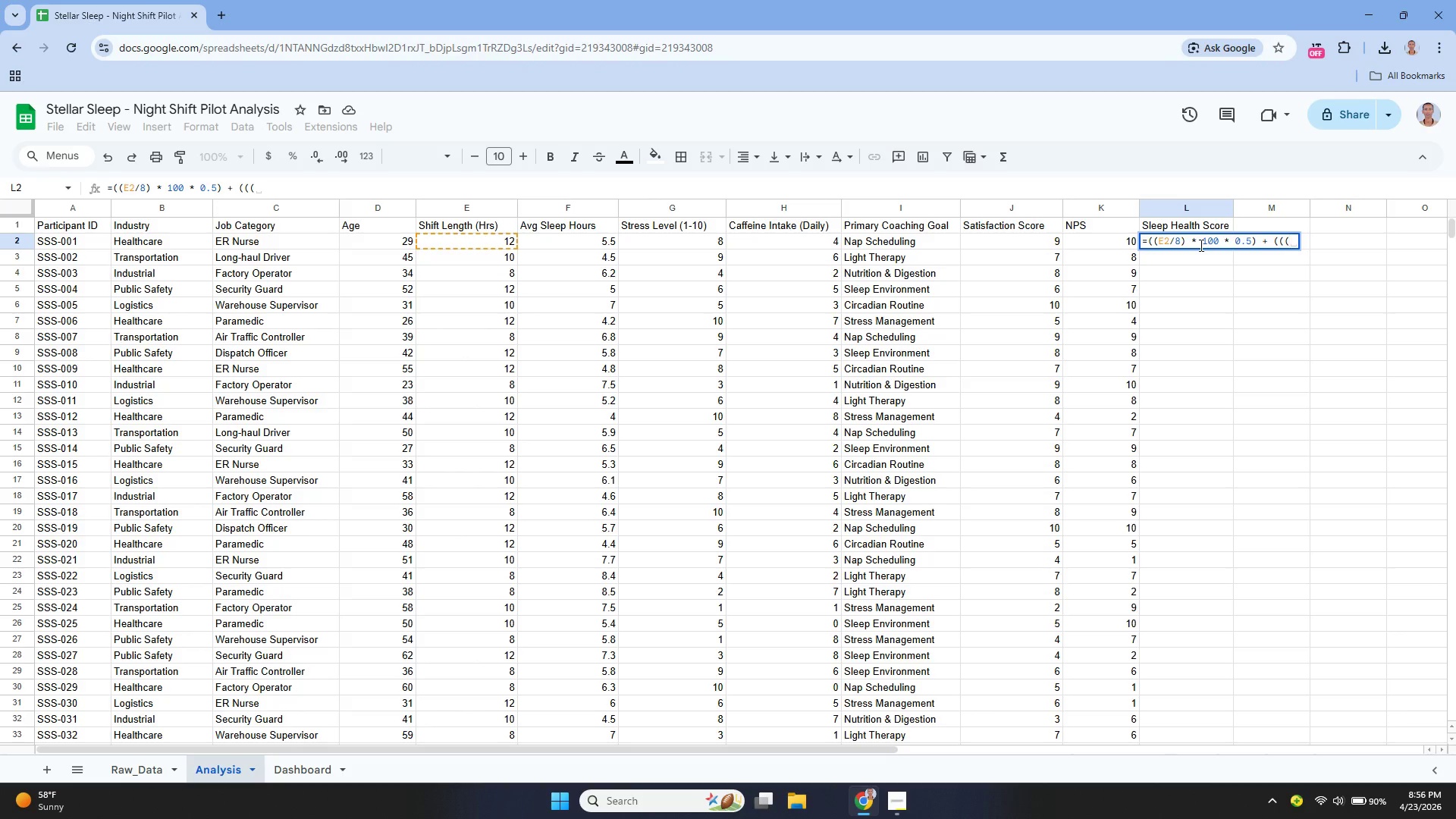 
type(11-F)
key(Backspace)
type(f2)/10) * 100 * 0.3)
 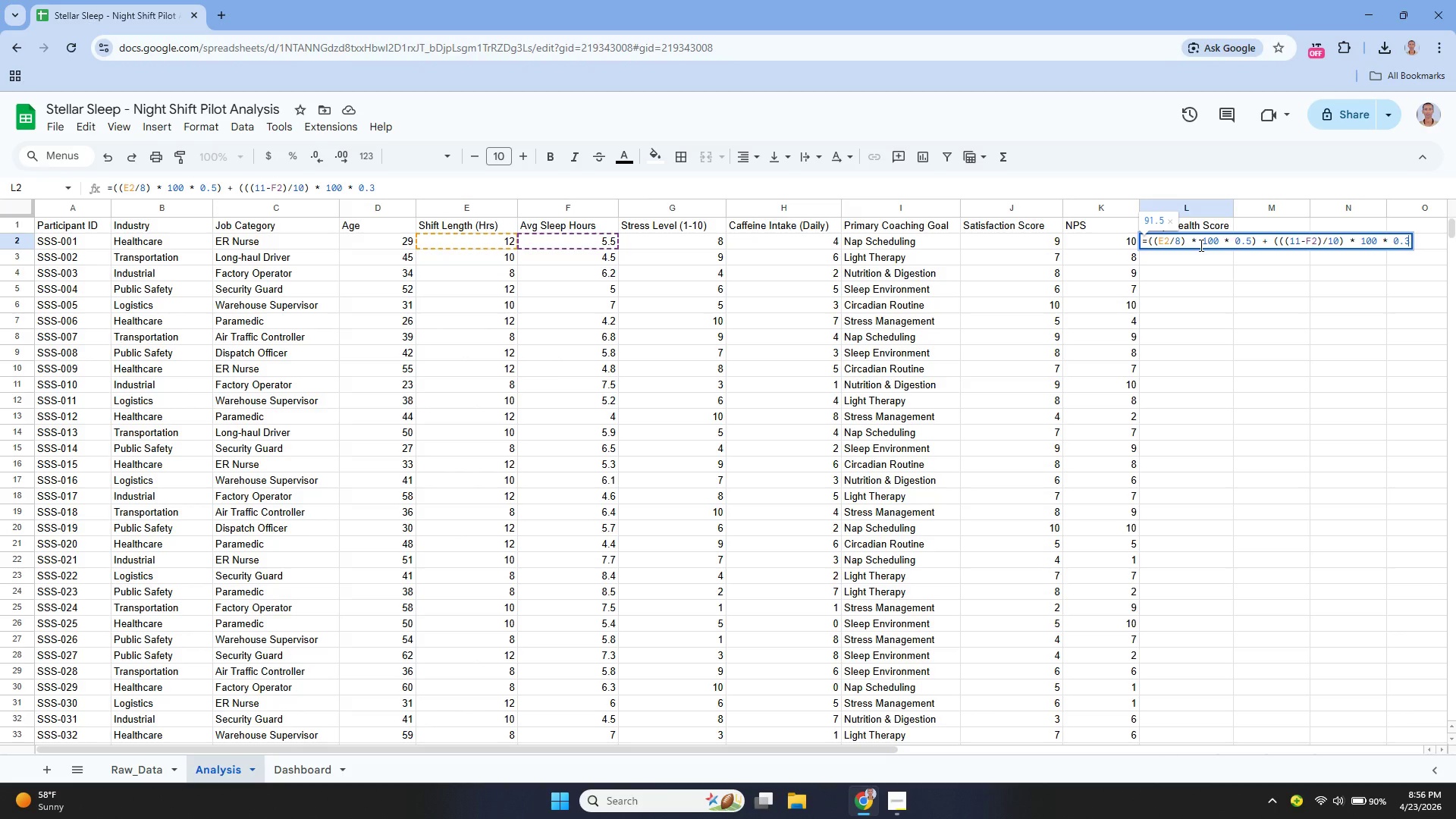 
type() + (()
 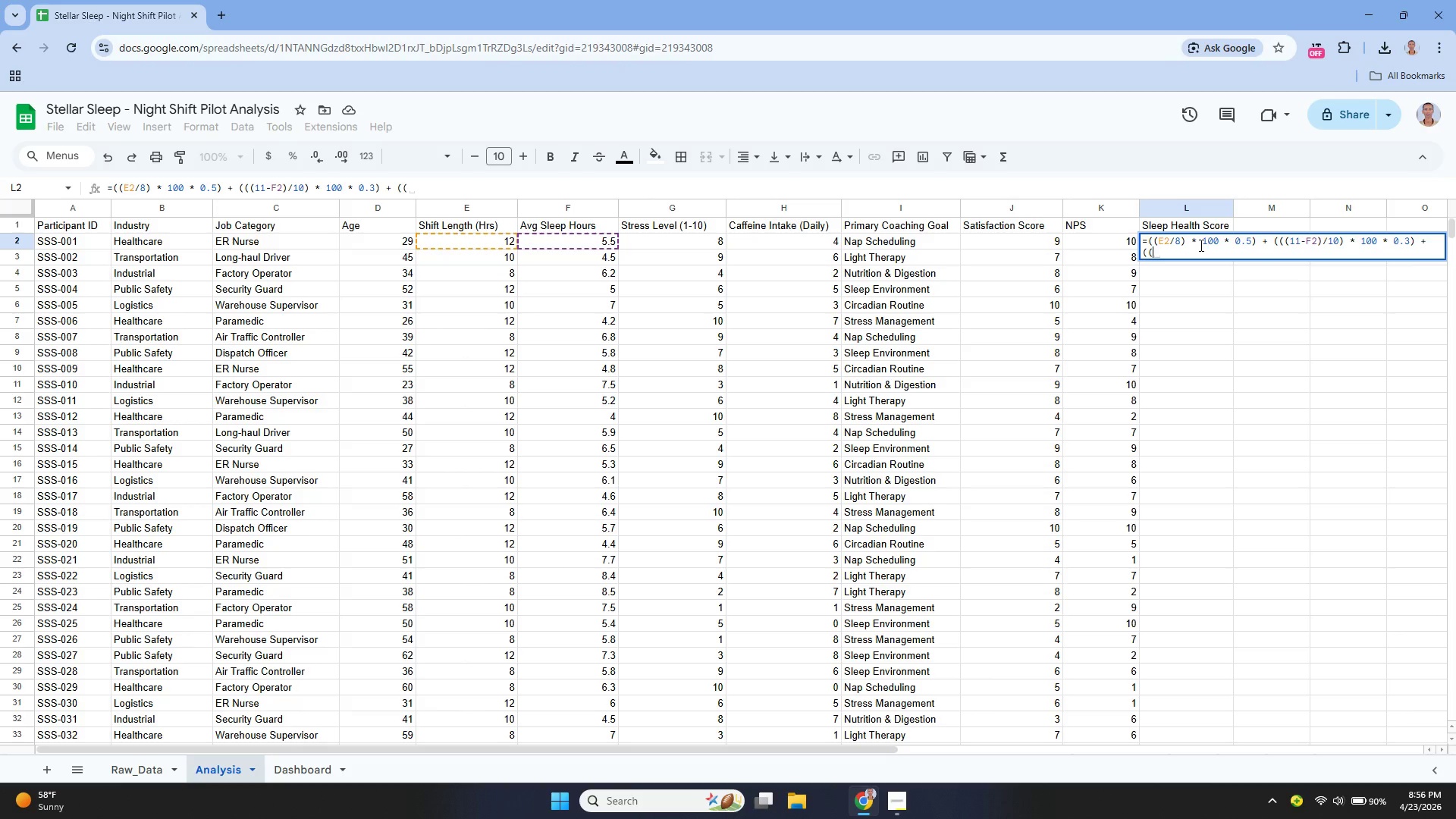 
type((9-G2/9)
 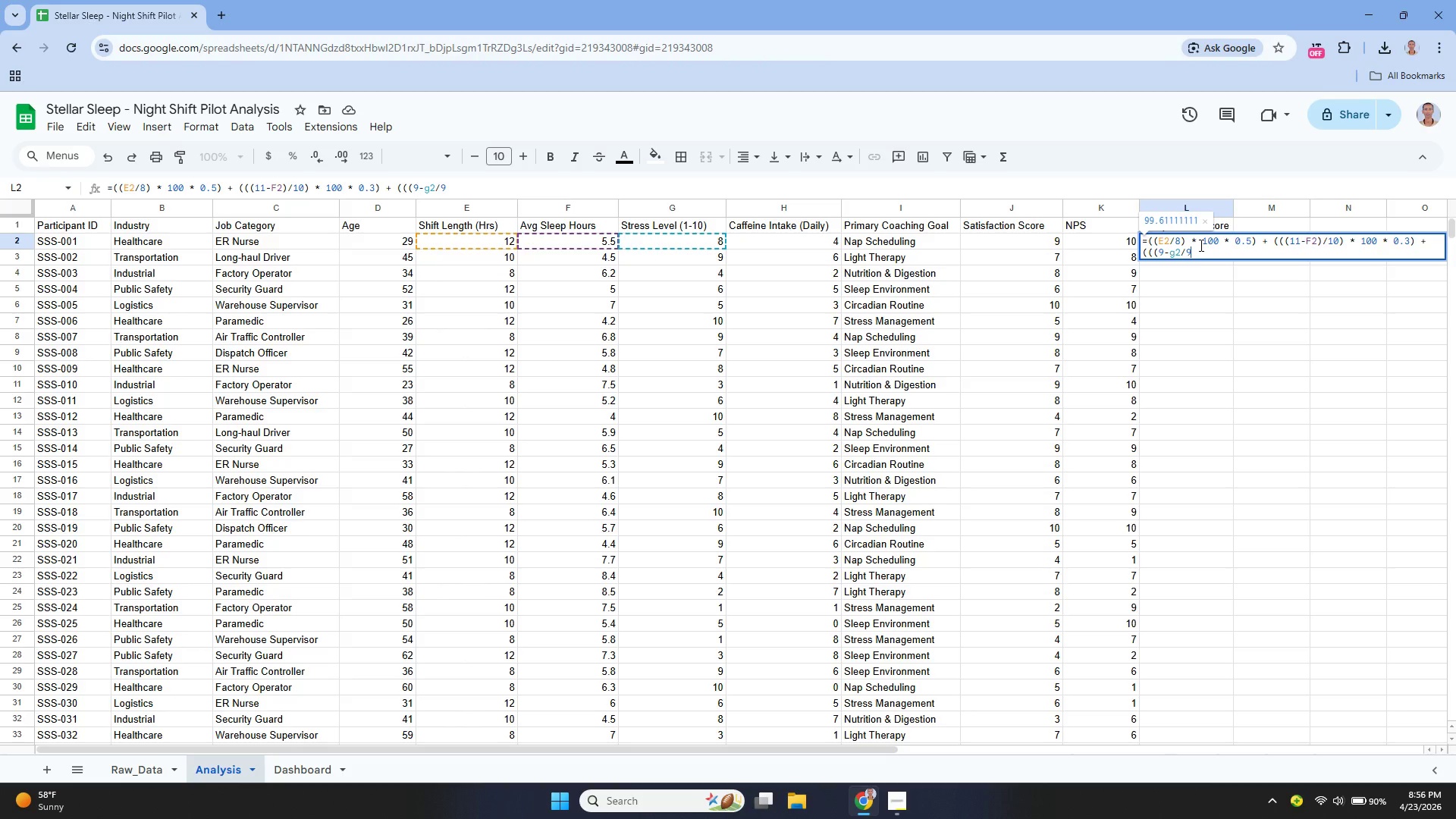 
key(ArrowLeft)
 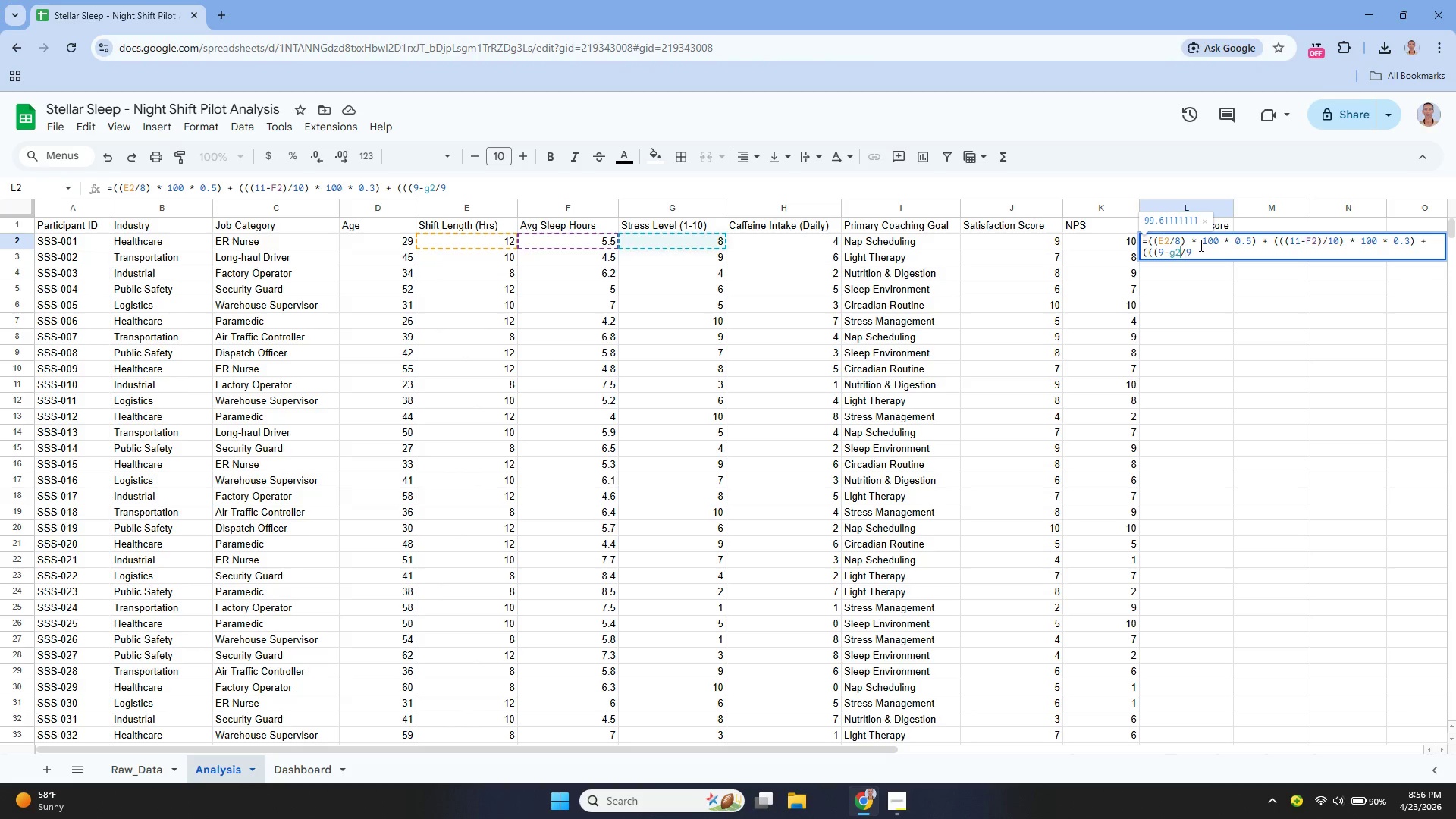 
key(ArrowLeft)
 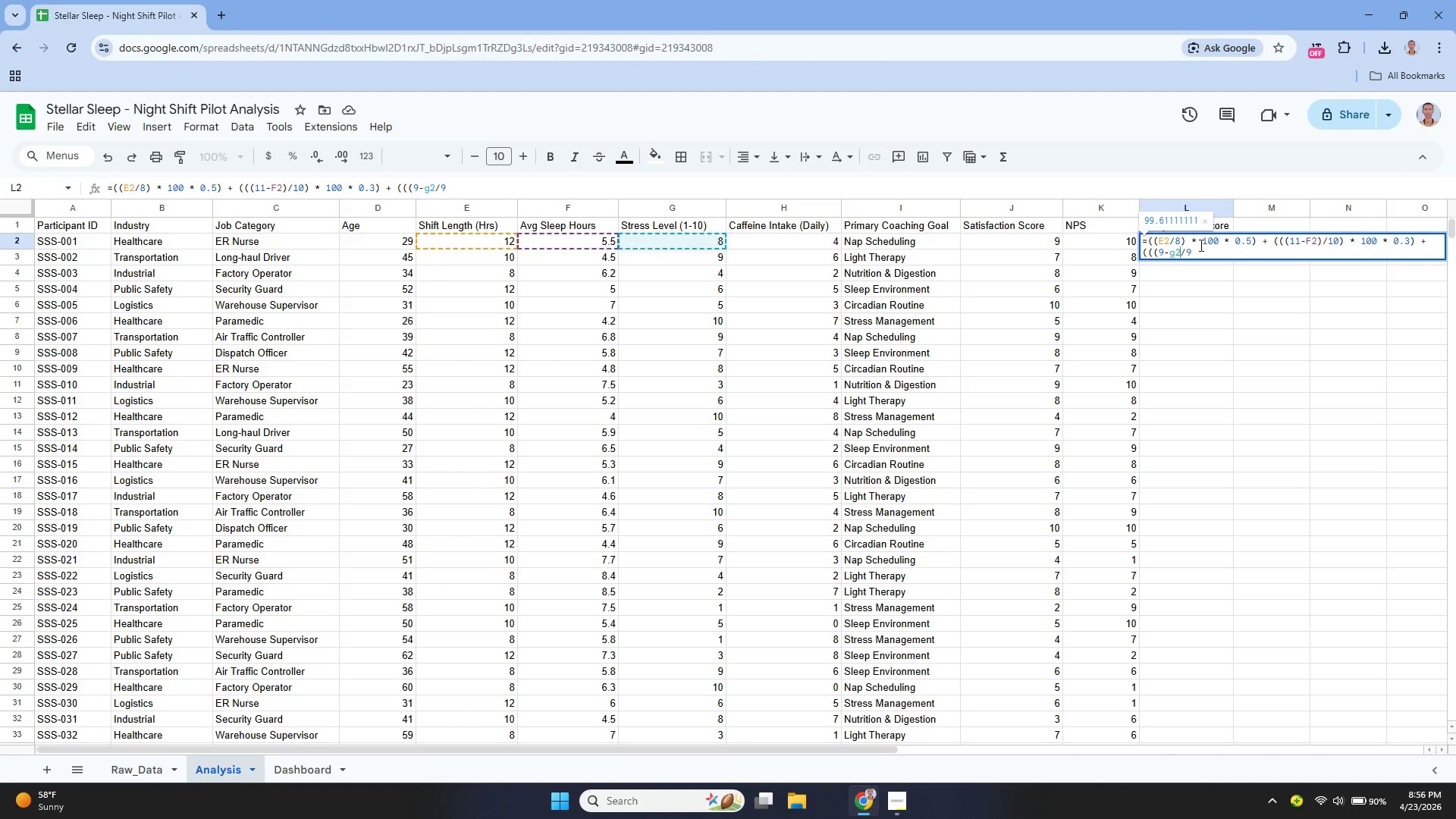 
key(ArrowLeft)
 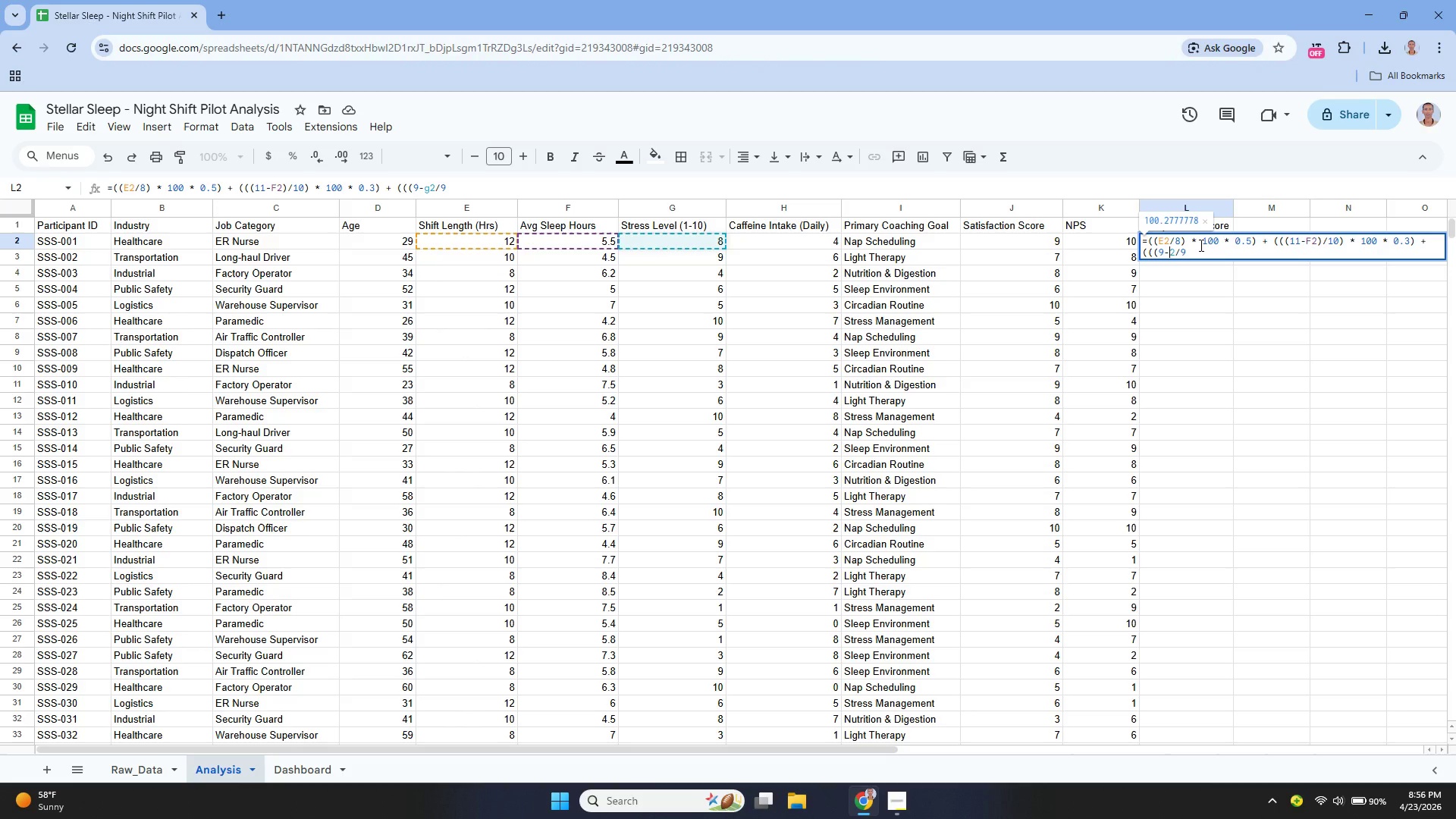 
key(Backspace)
 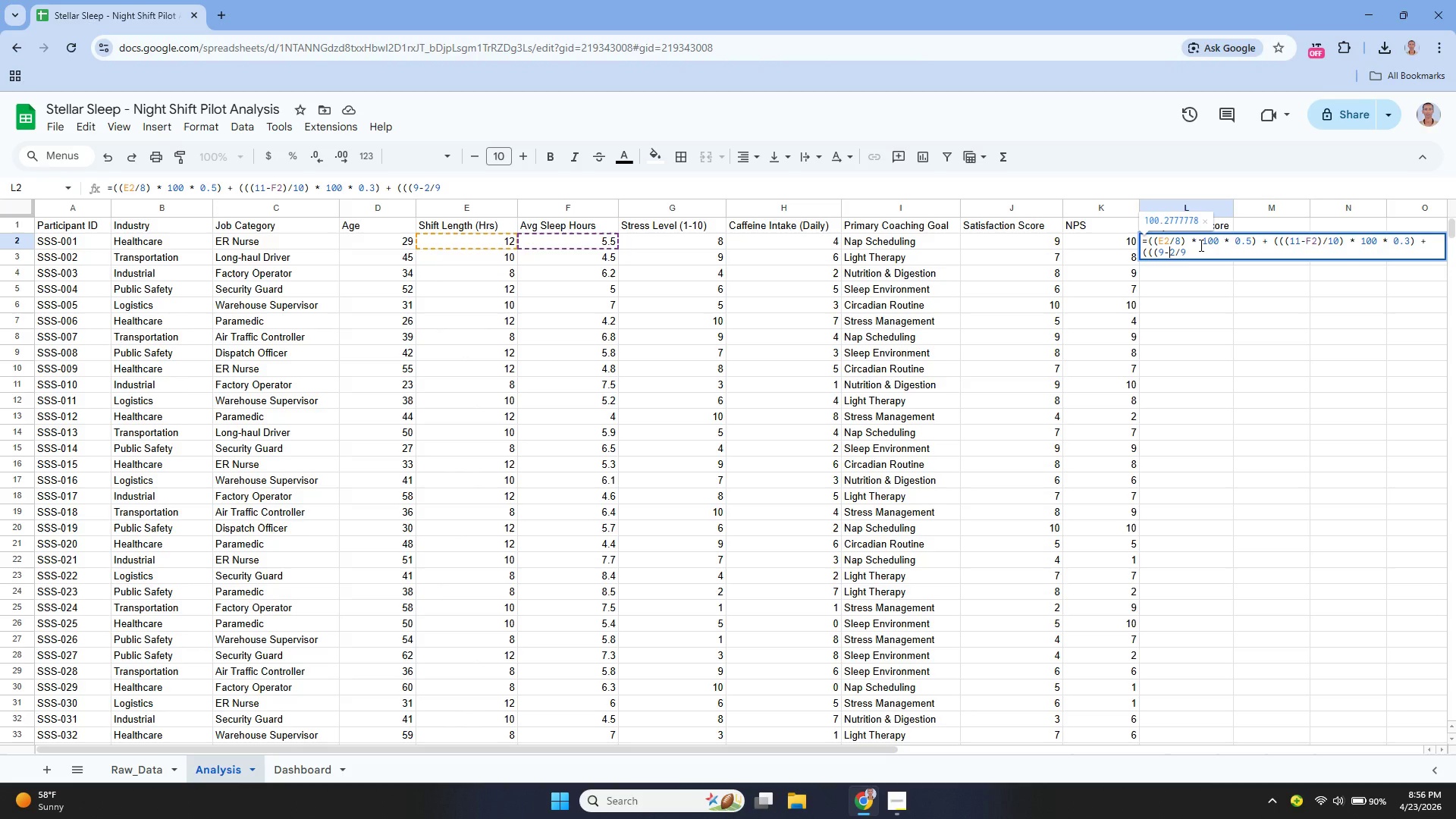 
key(Shift+G)
 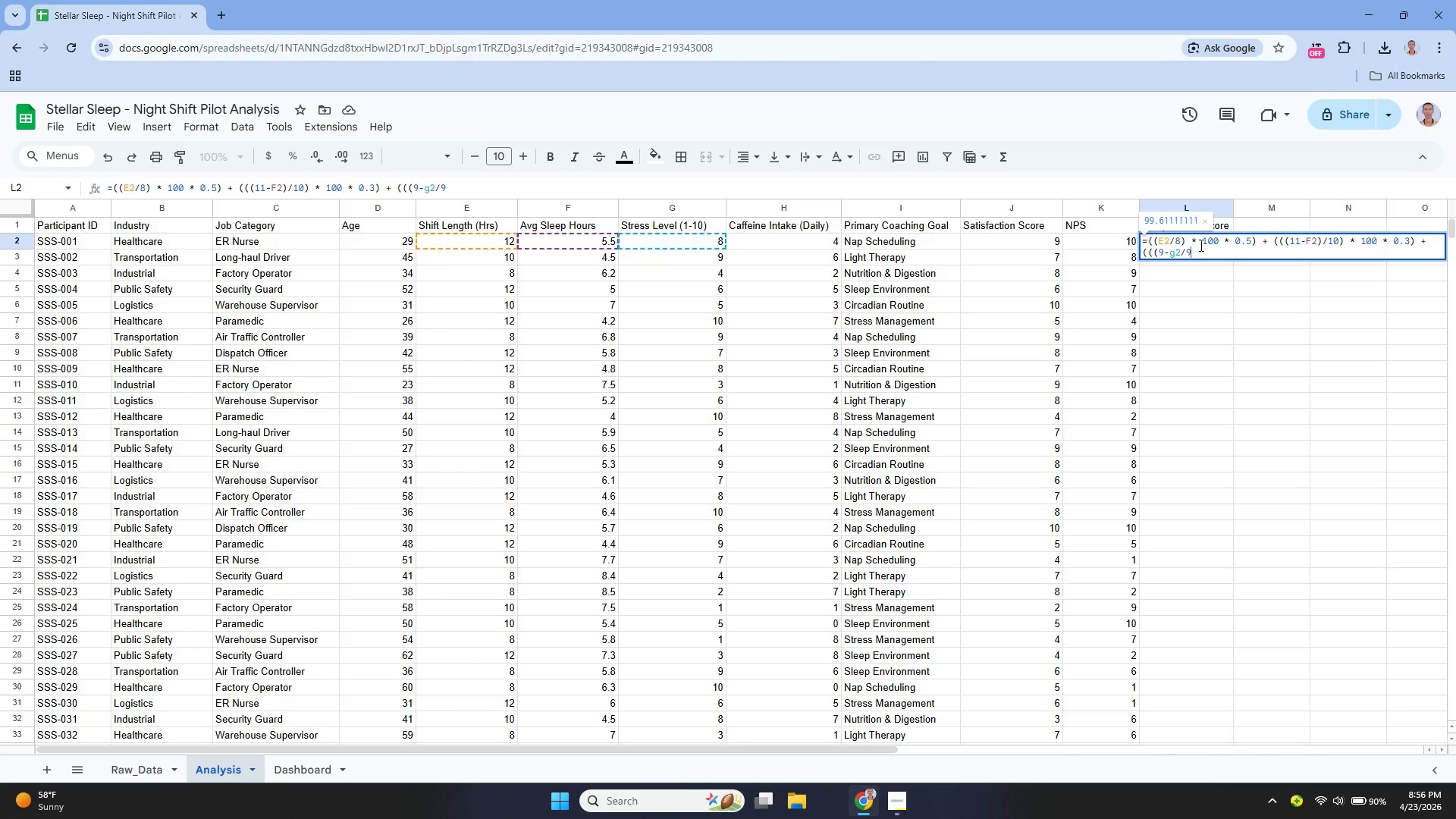 
key(ArrowDown)
 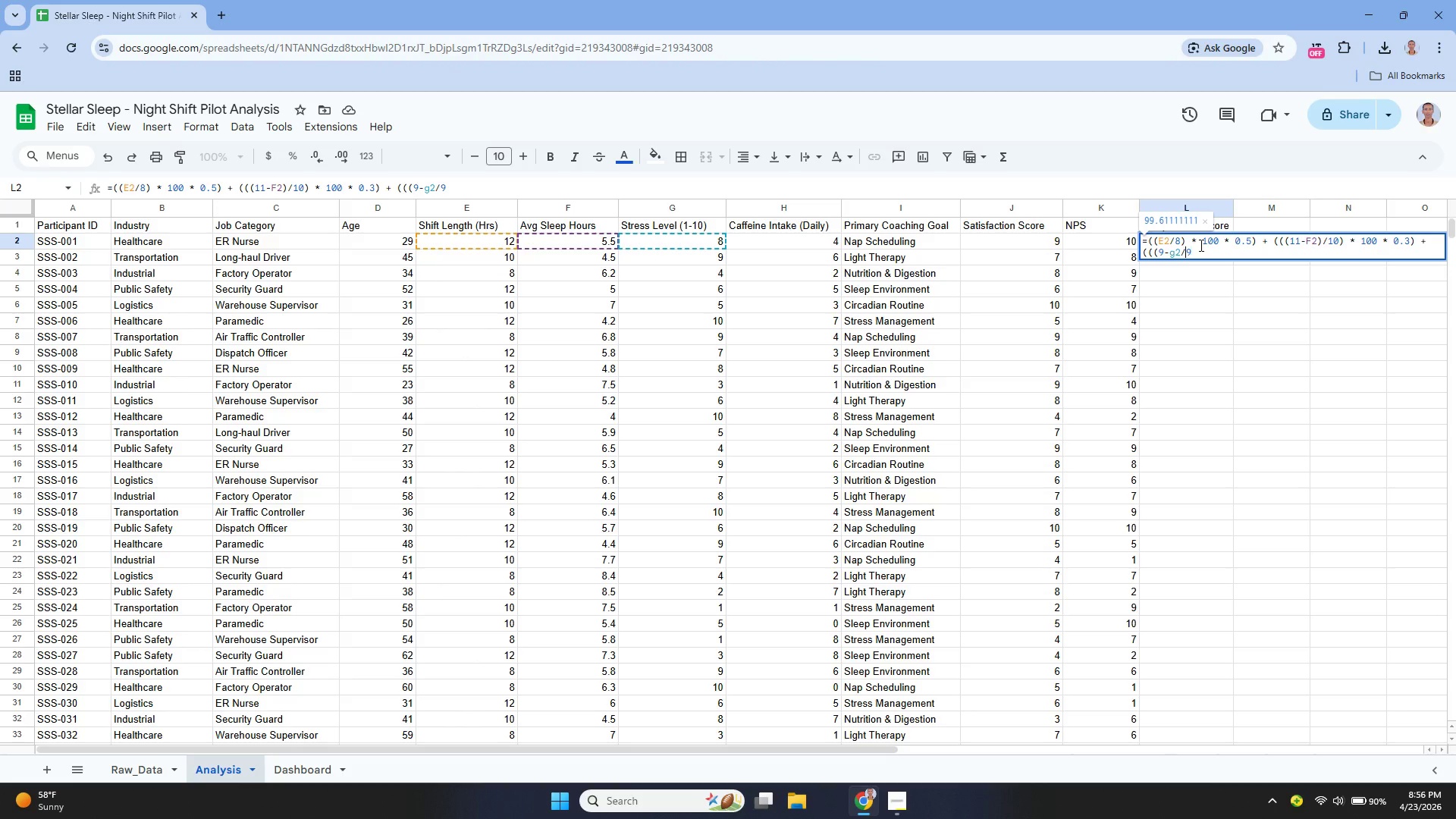 
key(ArrowLeft)
 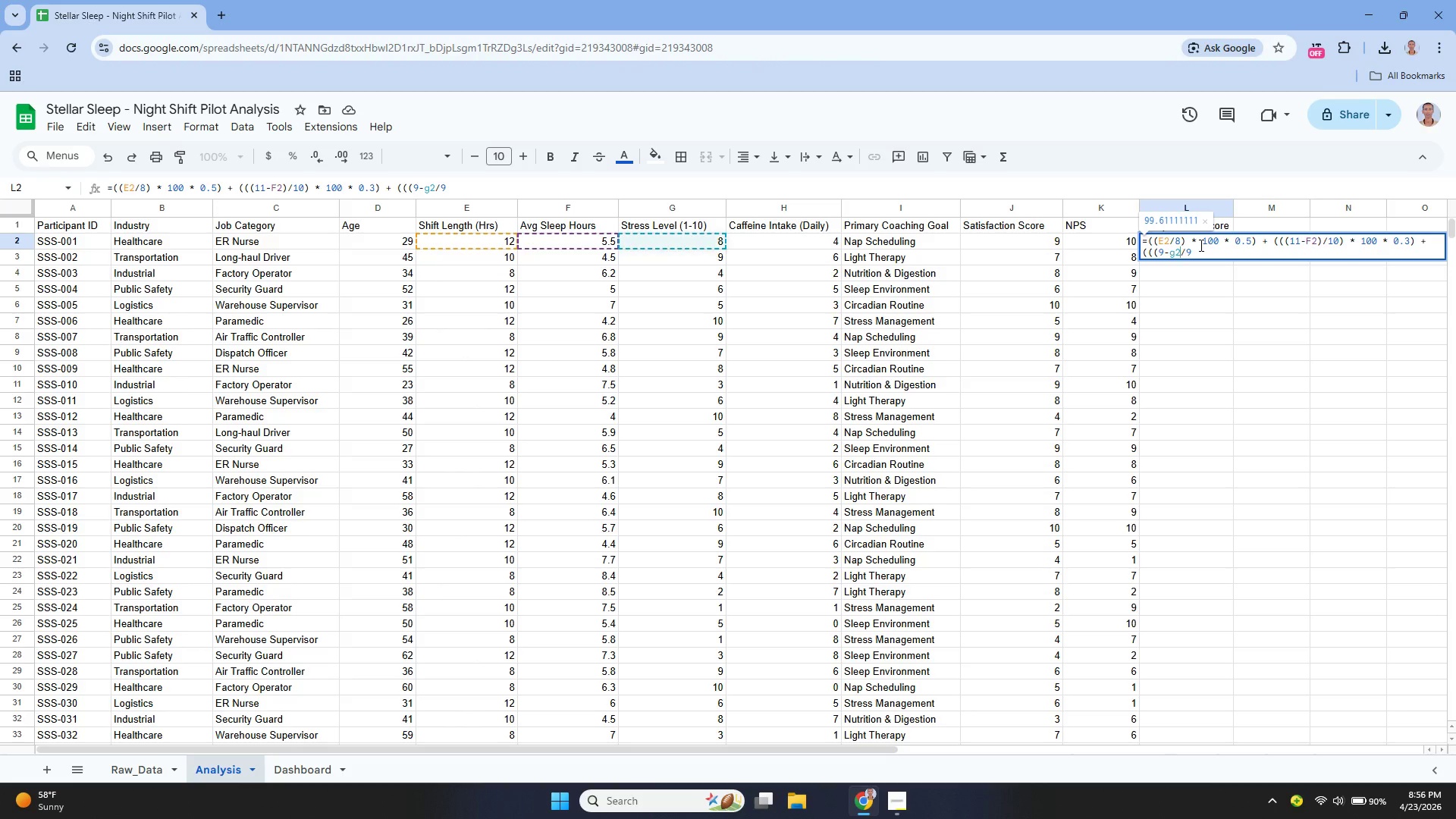 
key(ArrowLeft)
 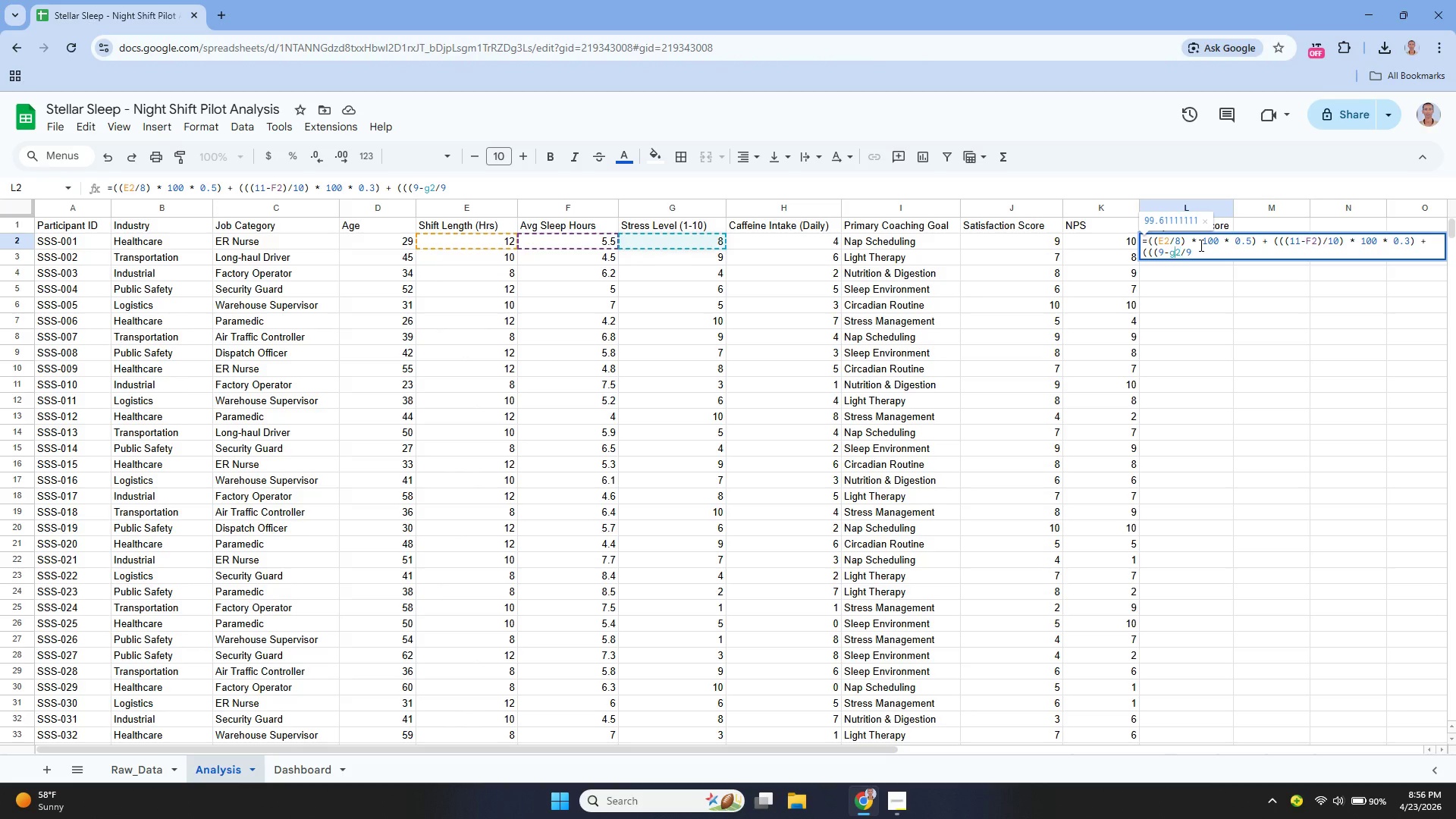 
key(ArrowLeft)
 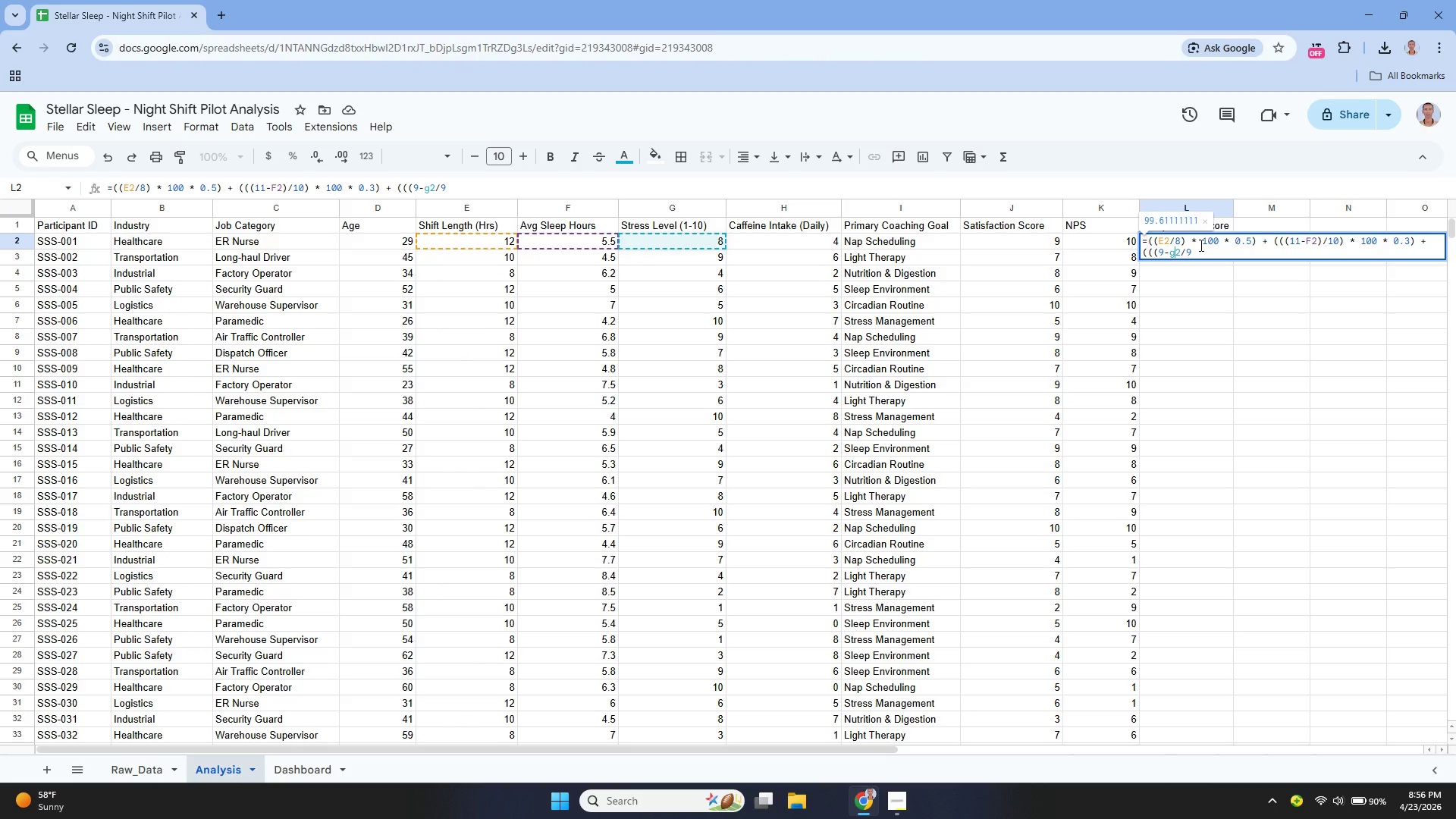 
key(Backspace)
 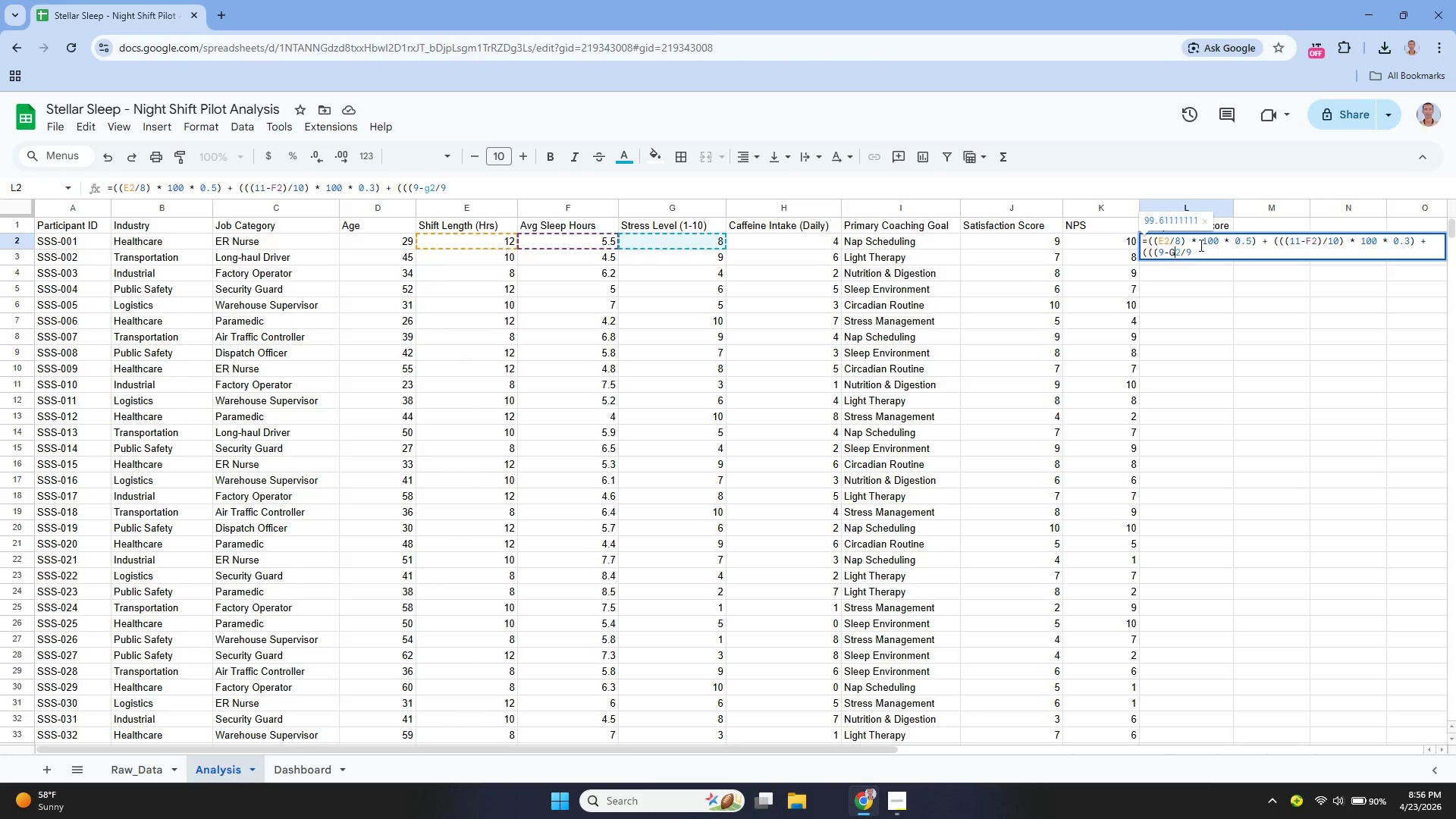 
key(G)
 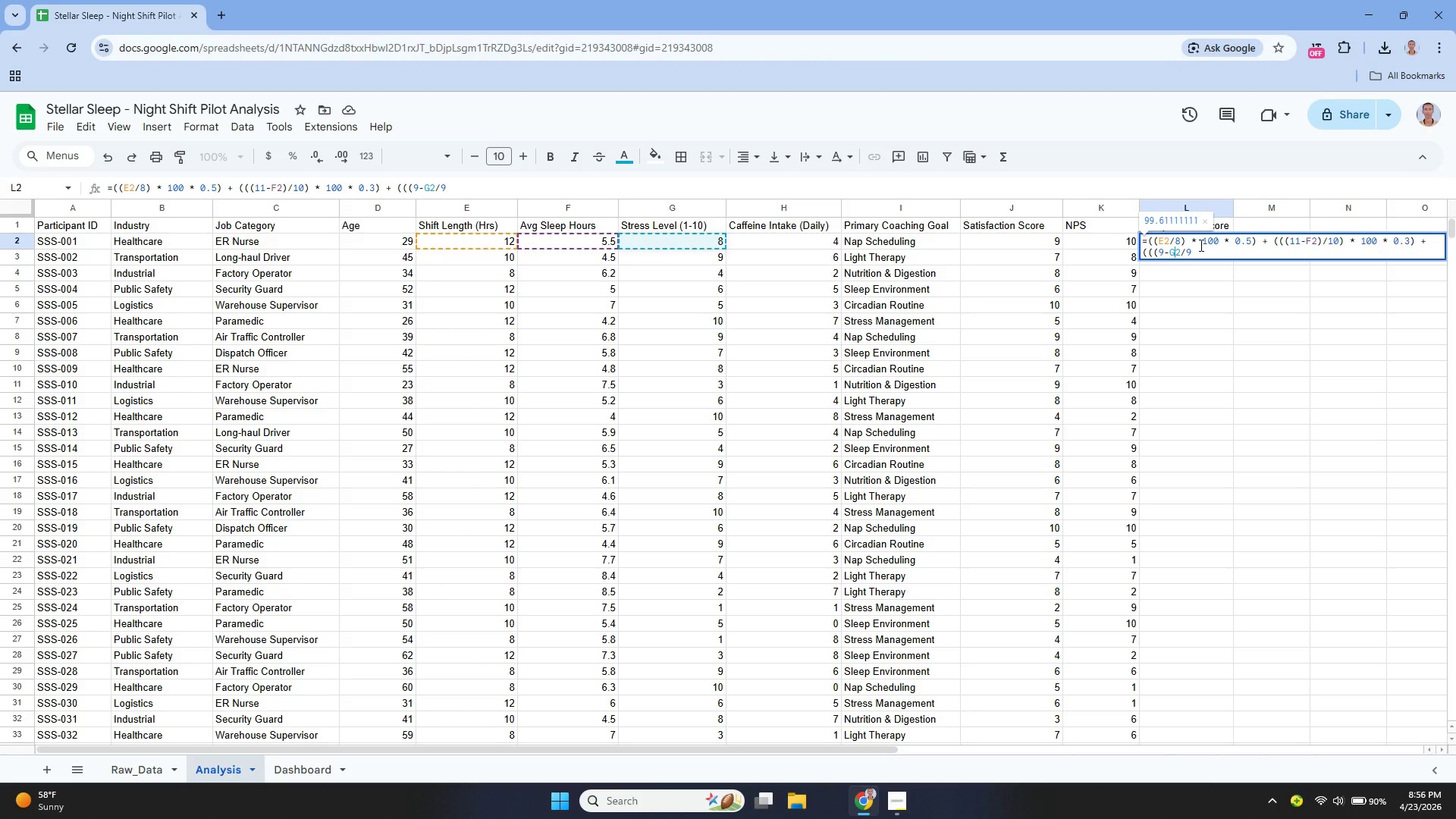 
key(ArrowDown)
 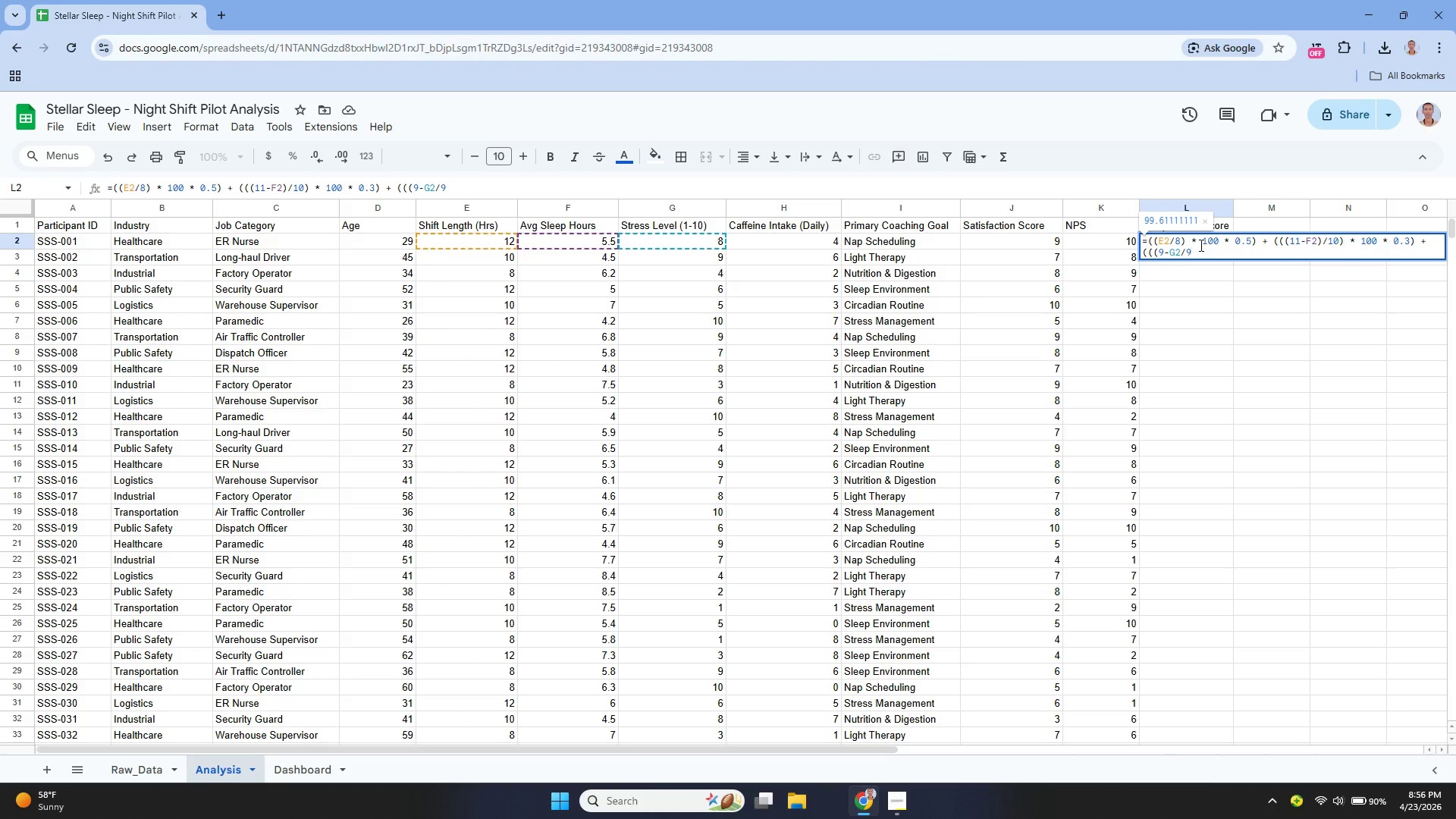 
type() * 100 * 0.2))
 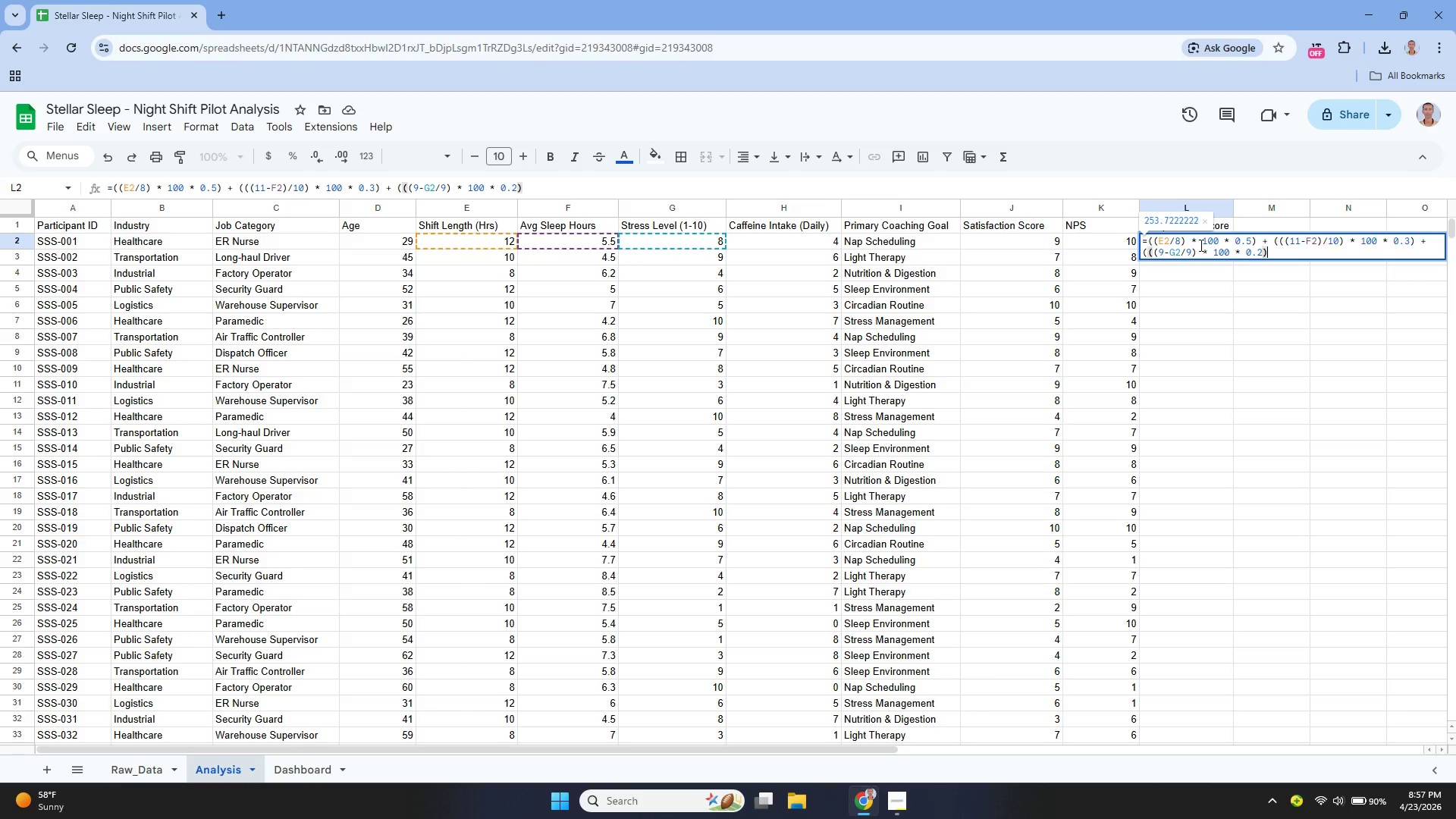 
key(Enter)
 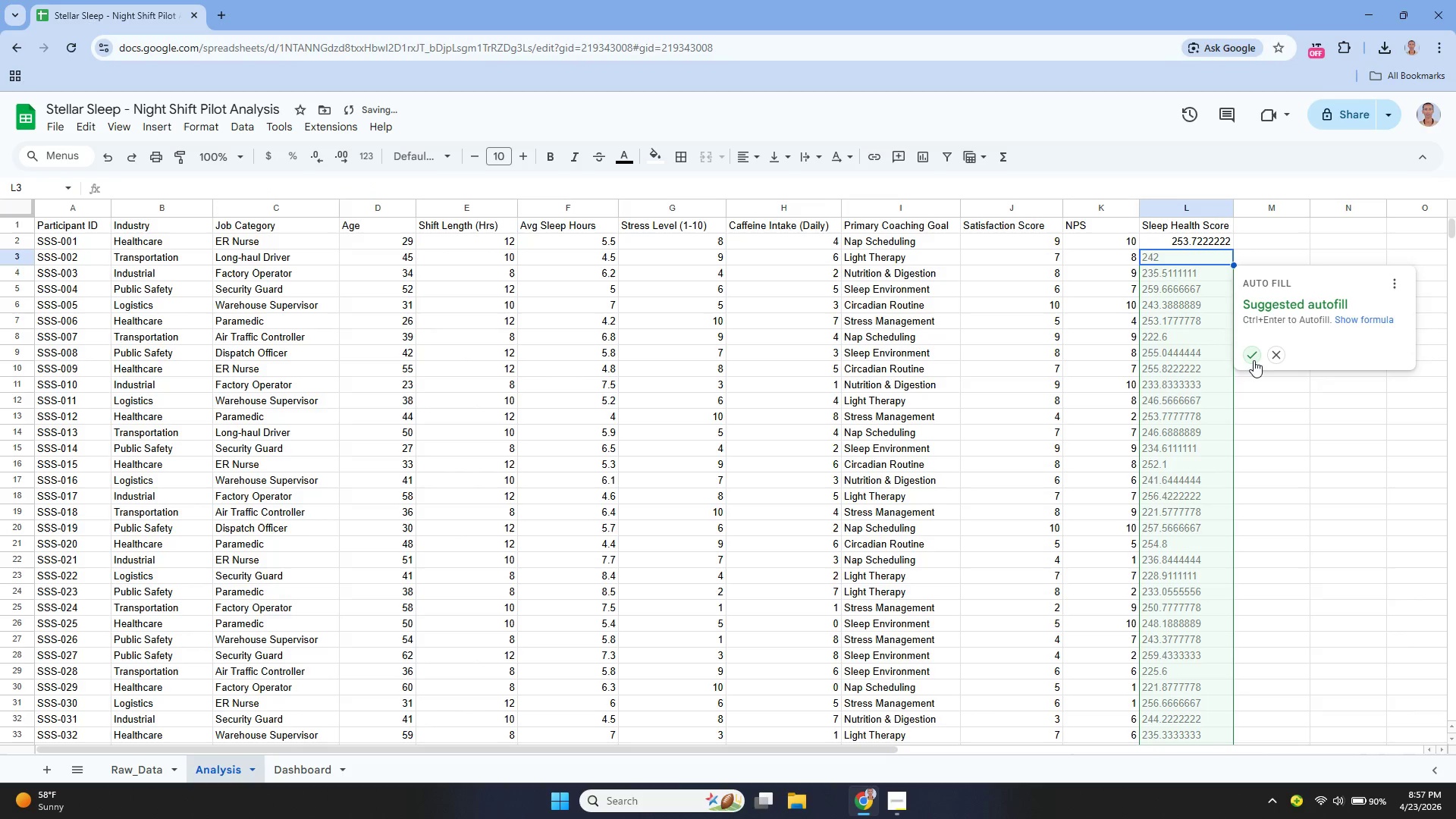 
left_click([1254, 357])
 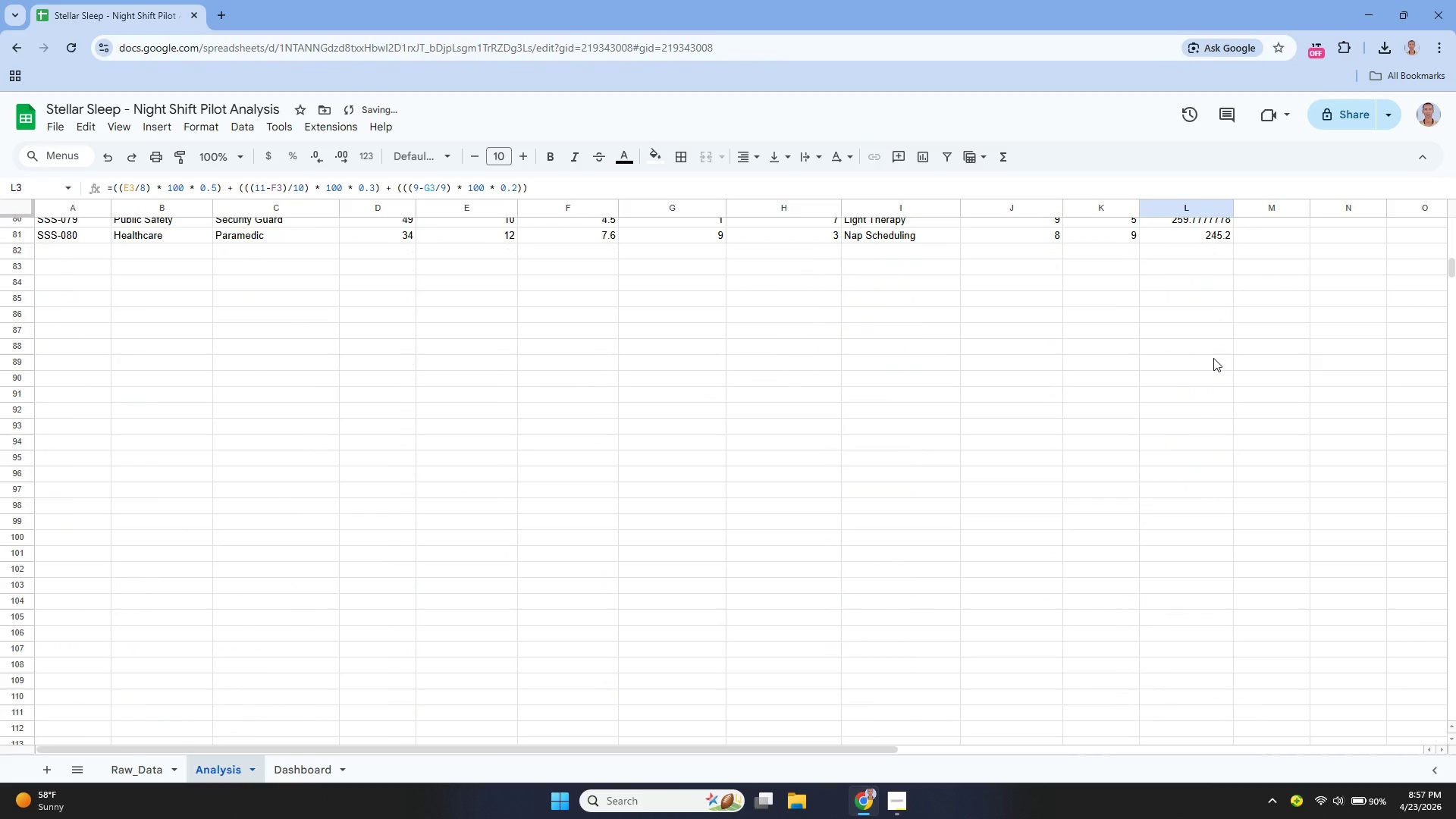 
scroll: coordinate [1213, 358], scroll_direction: none, amount: 0.0
 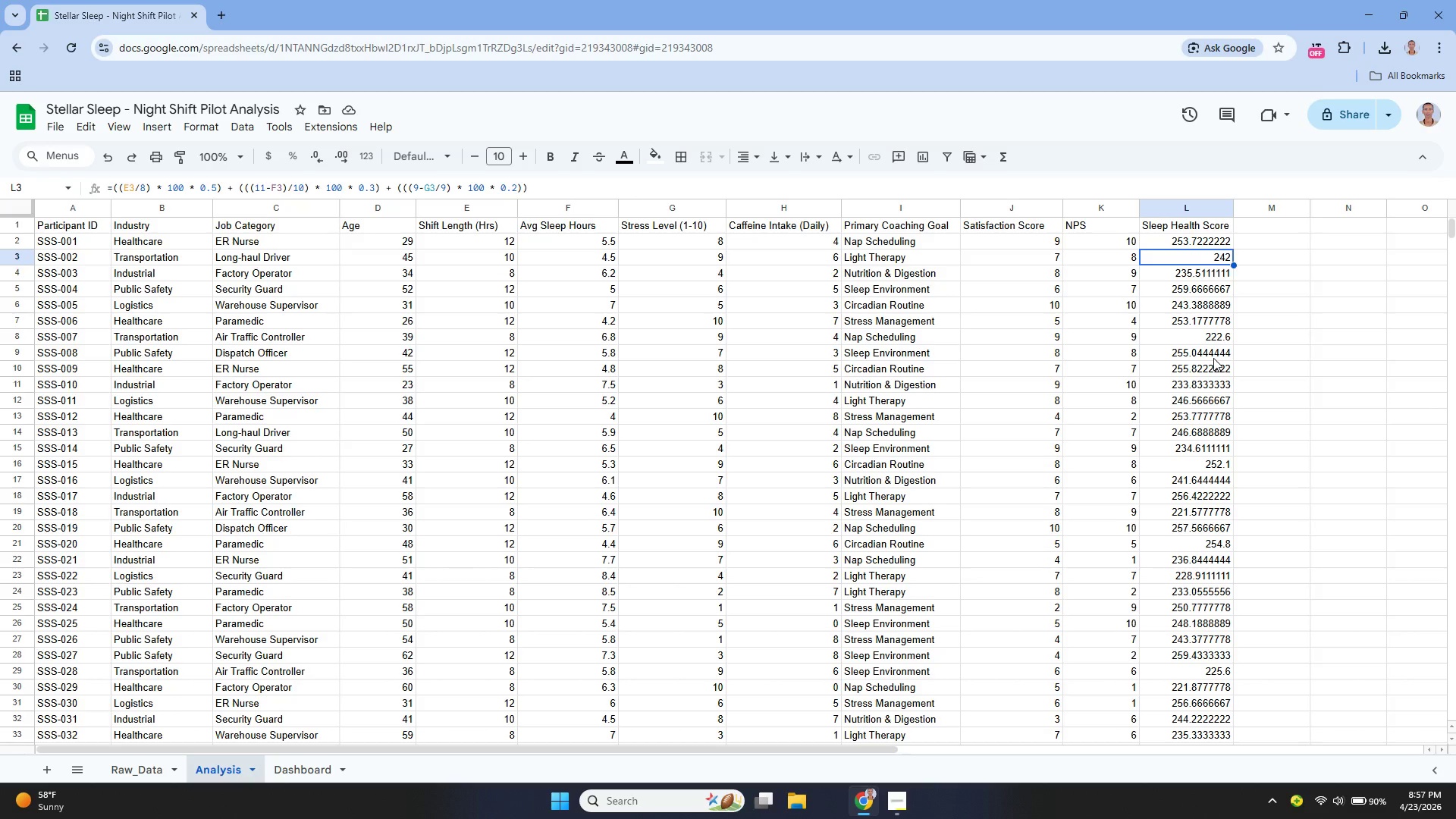 
wait(8.93)
 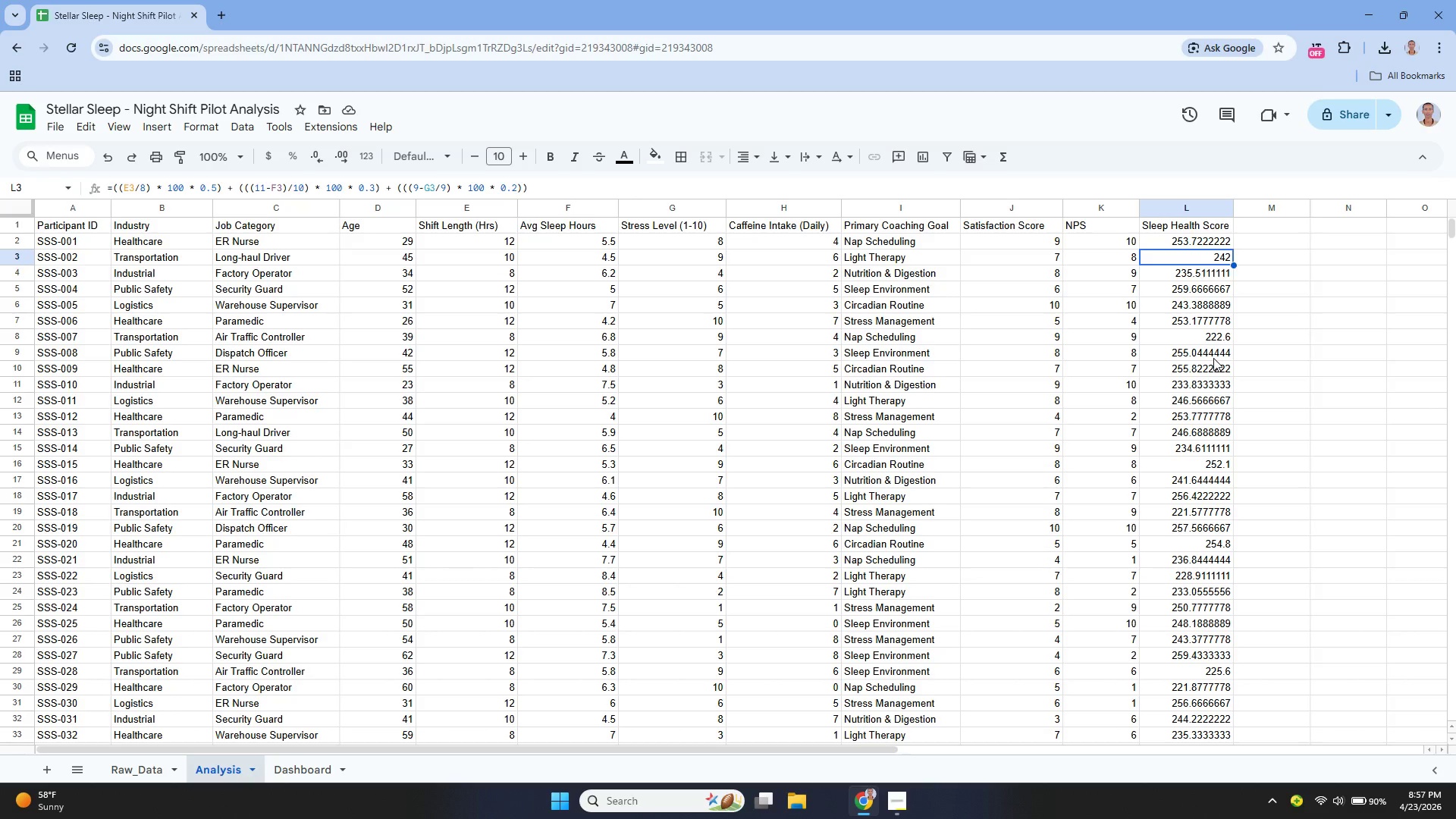 
double_click([315, 157])
 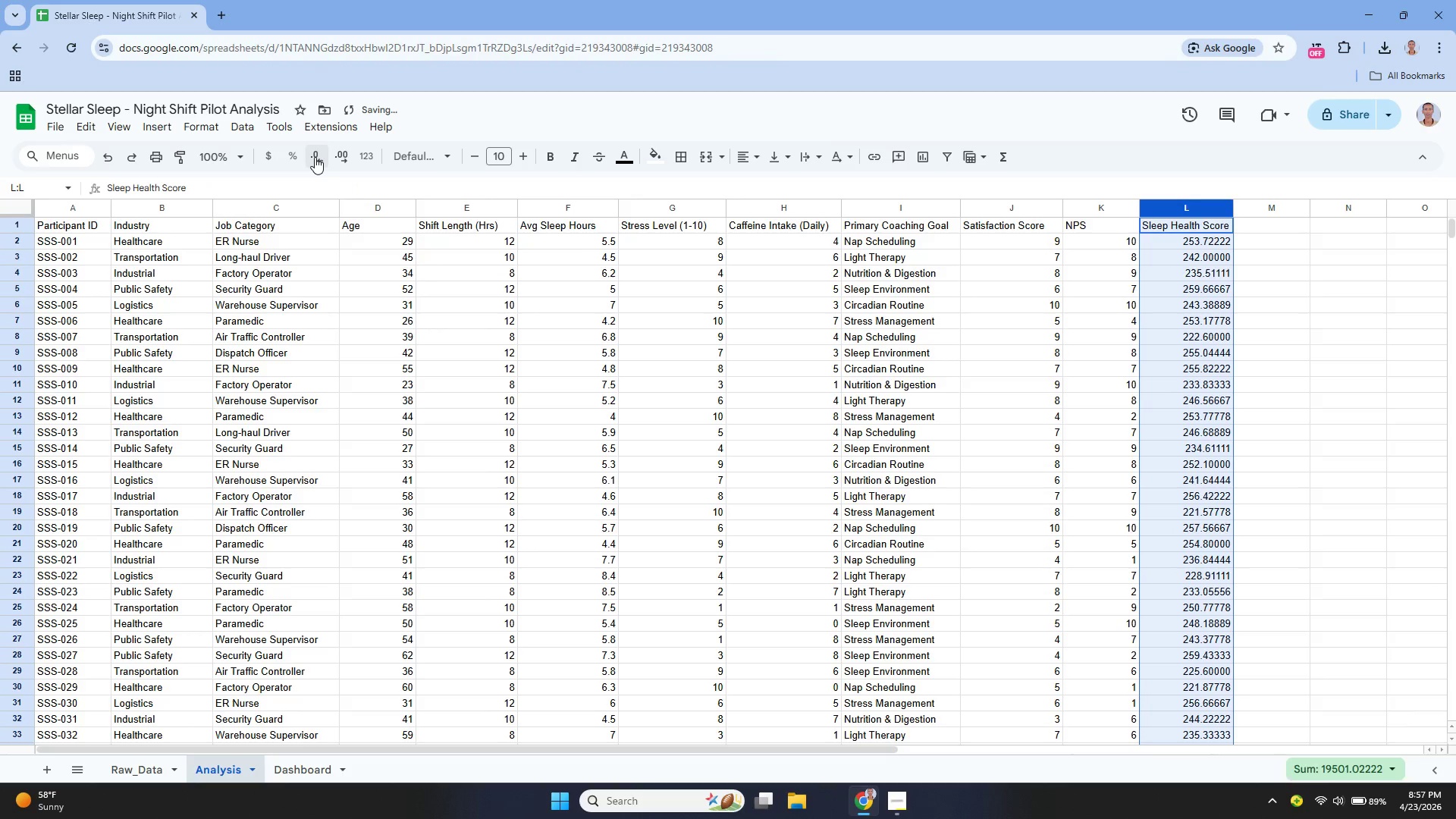 
triple_click([315, 157])
 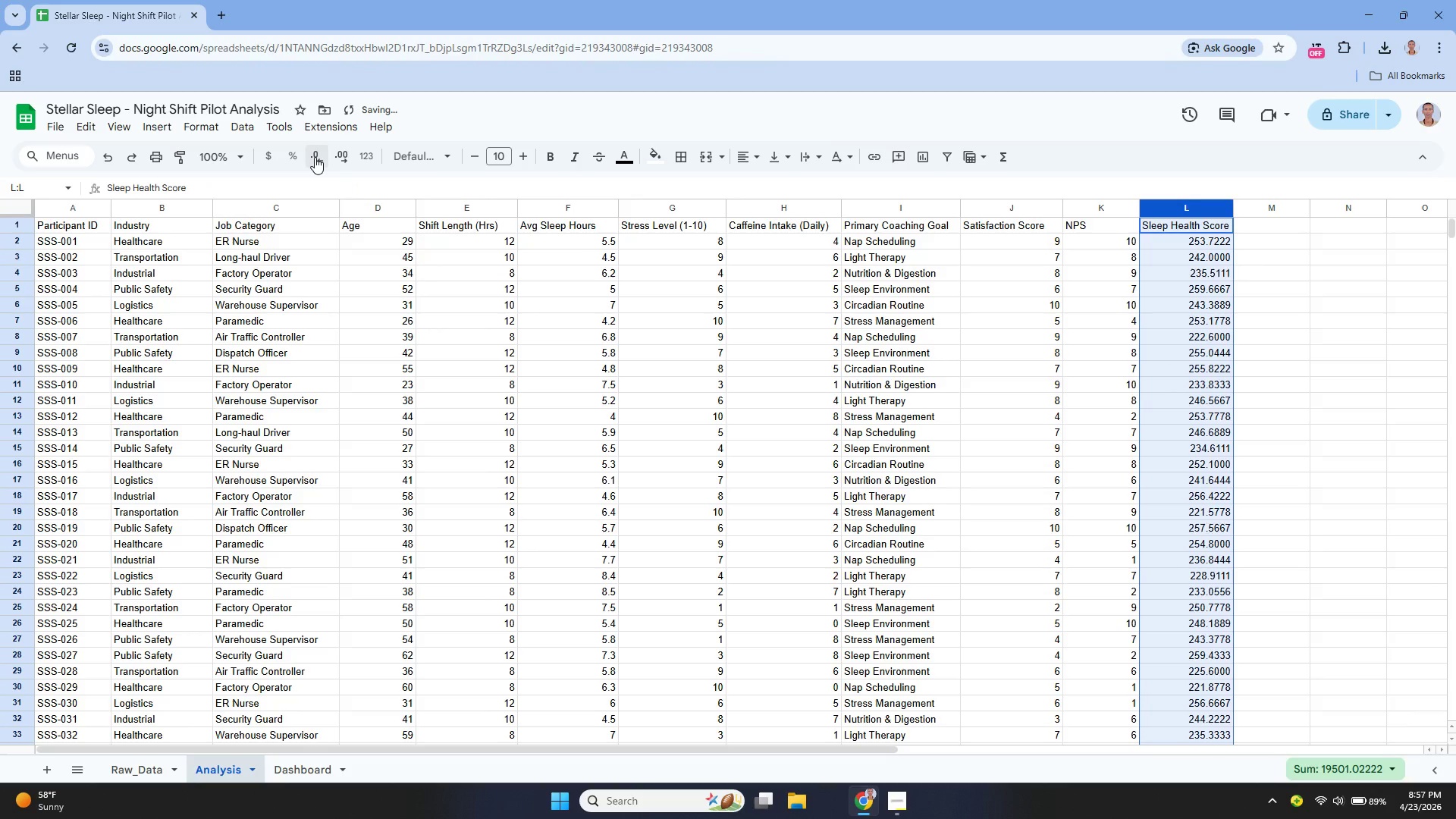 
triple_click([315, 157])
 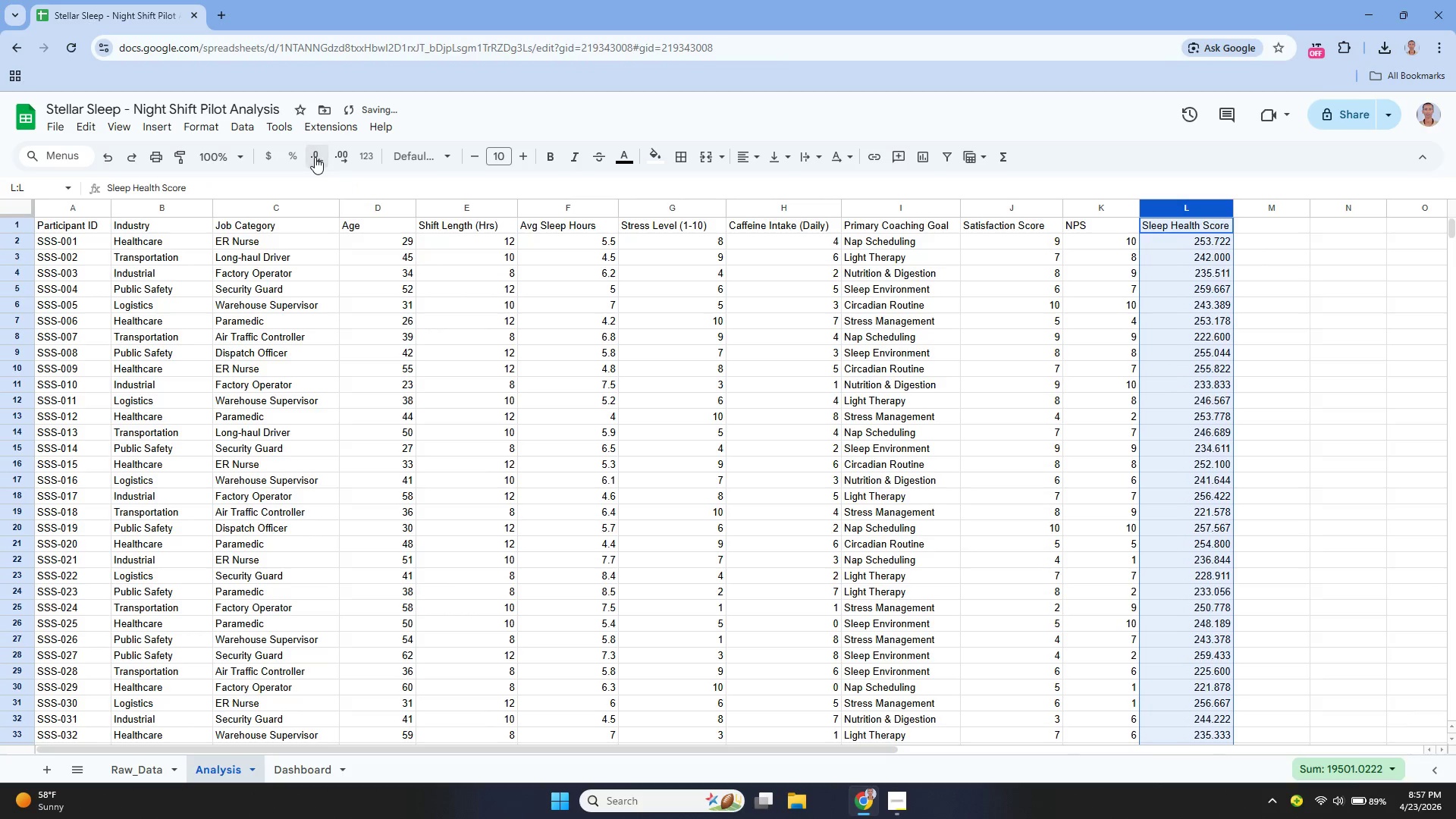 
triple_click([315, 157])
 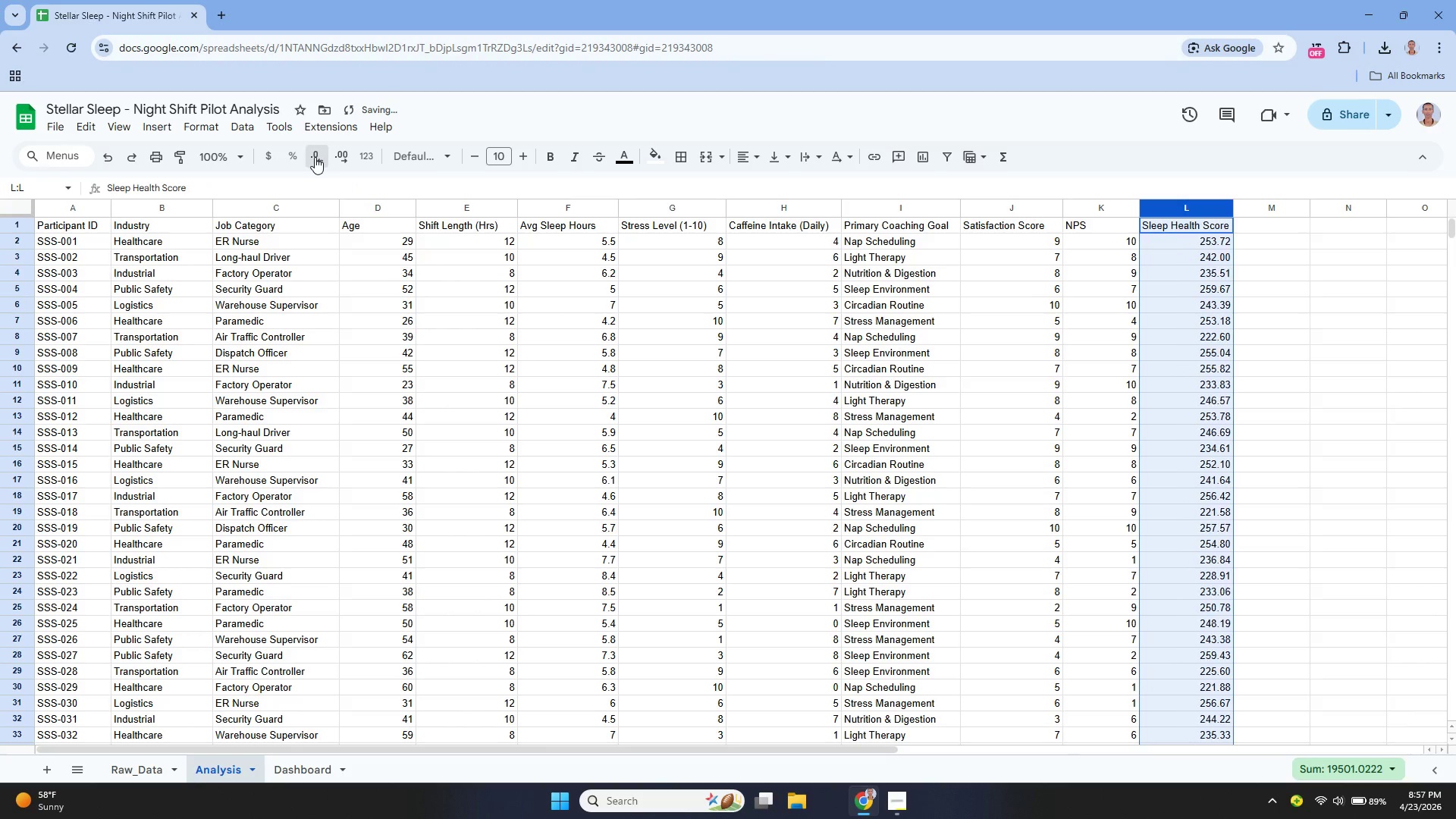 
triple_click([315, 157])
 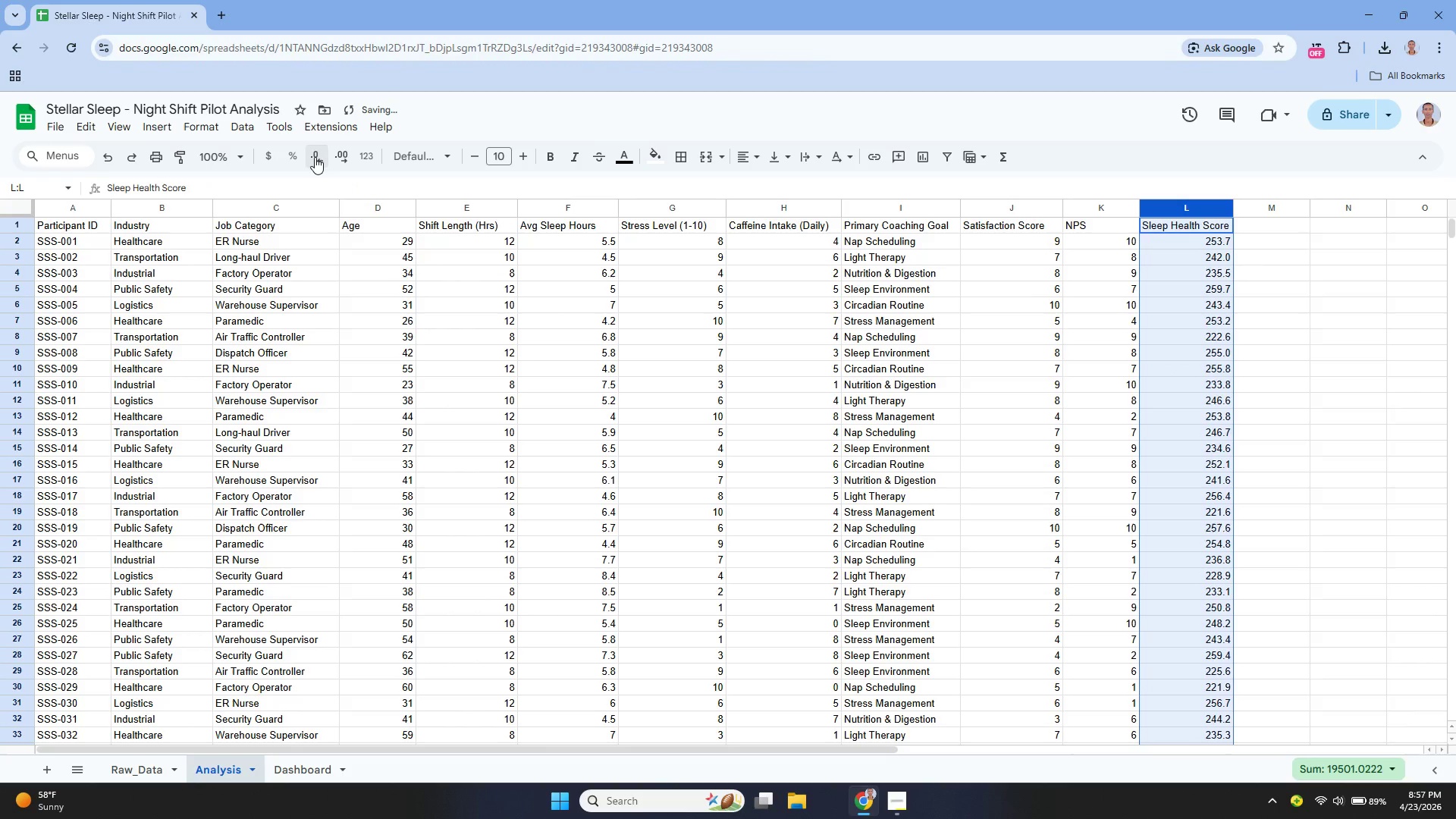 
triple_click([315, 157])
 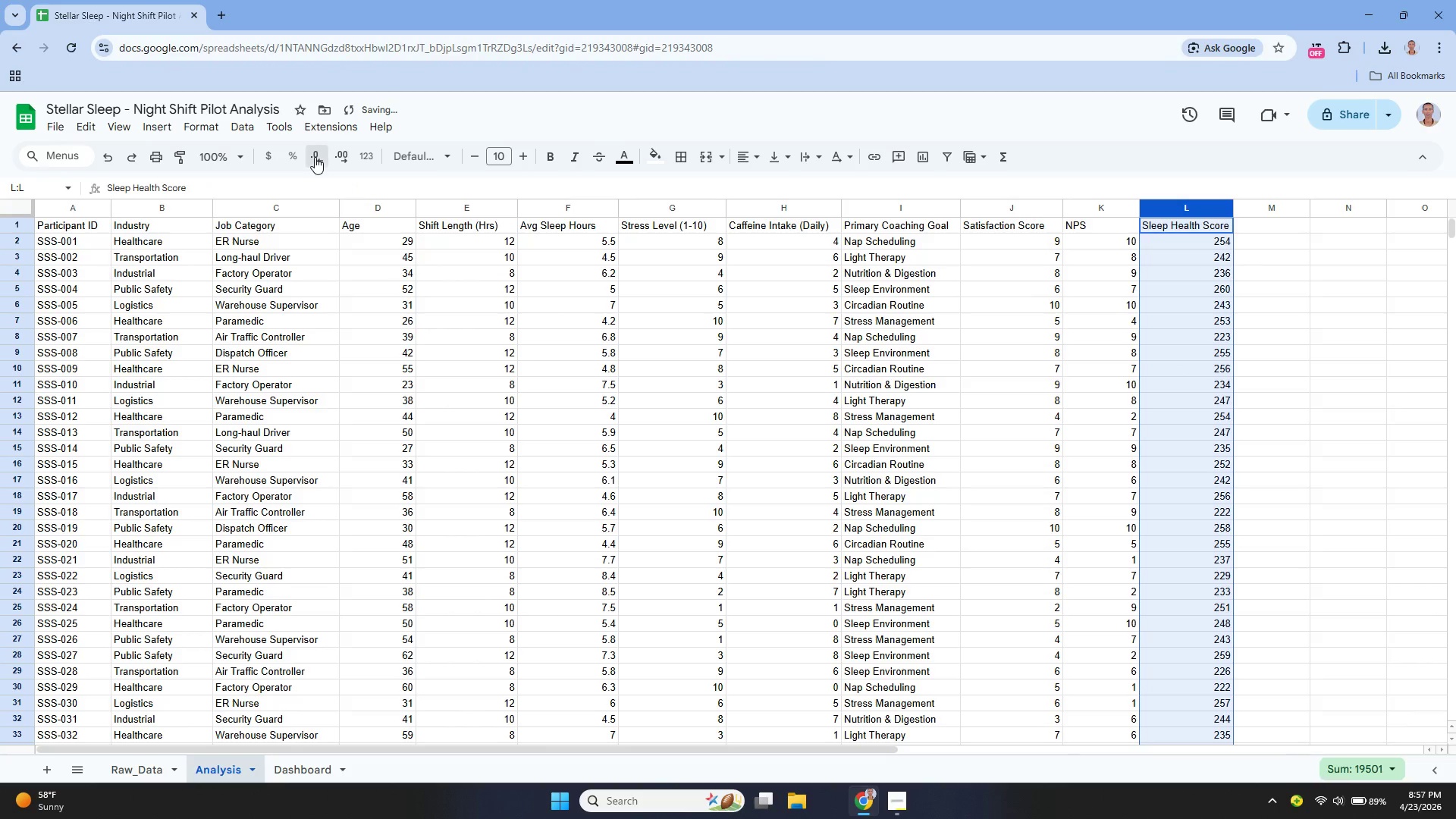 
triple_click([315, 157])
 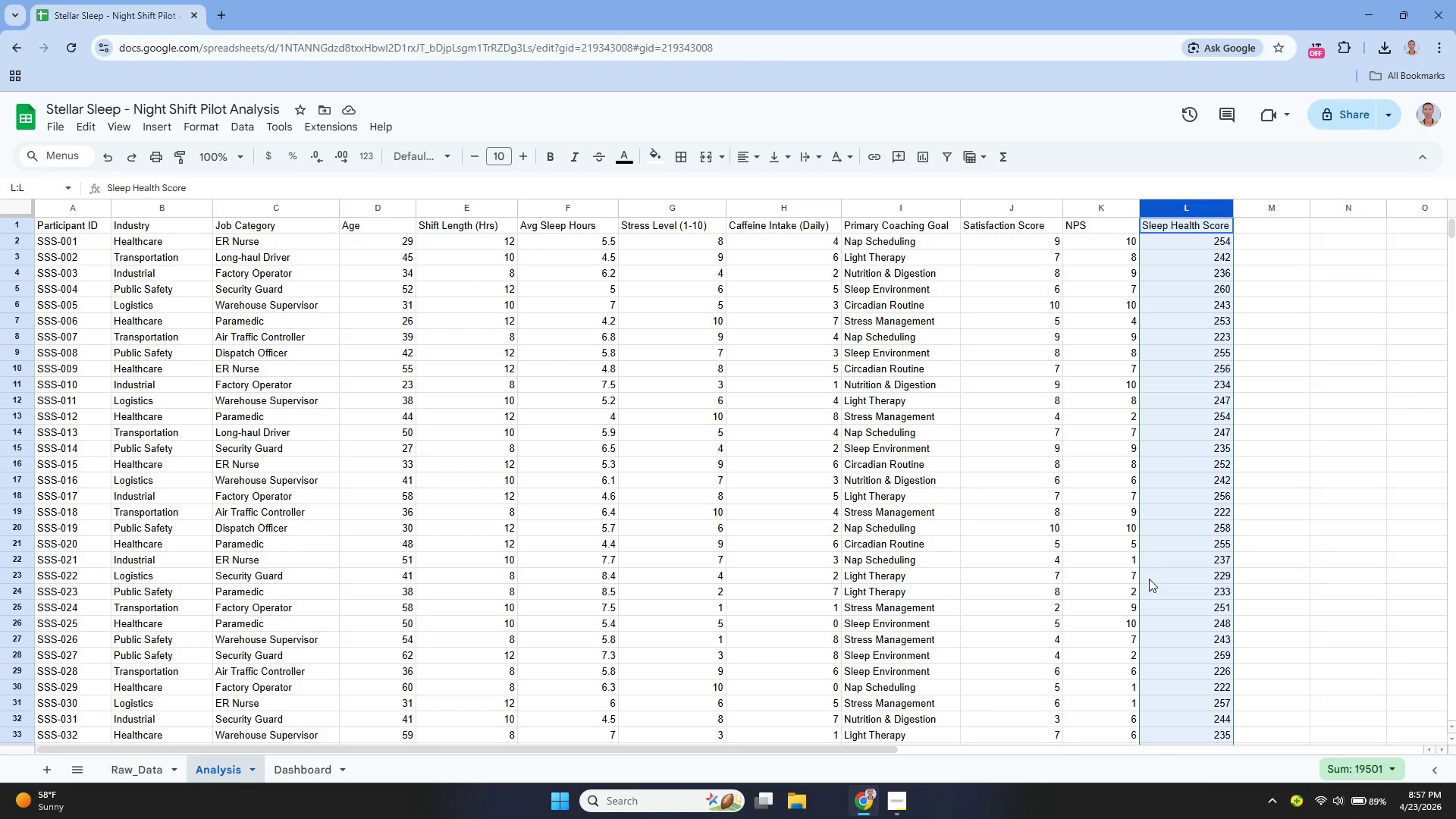 
wait(13.59)
 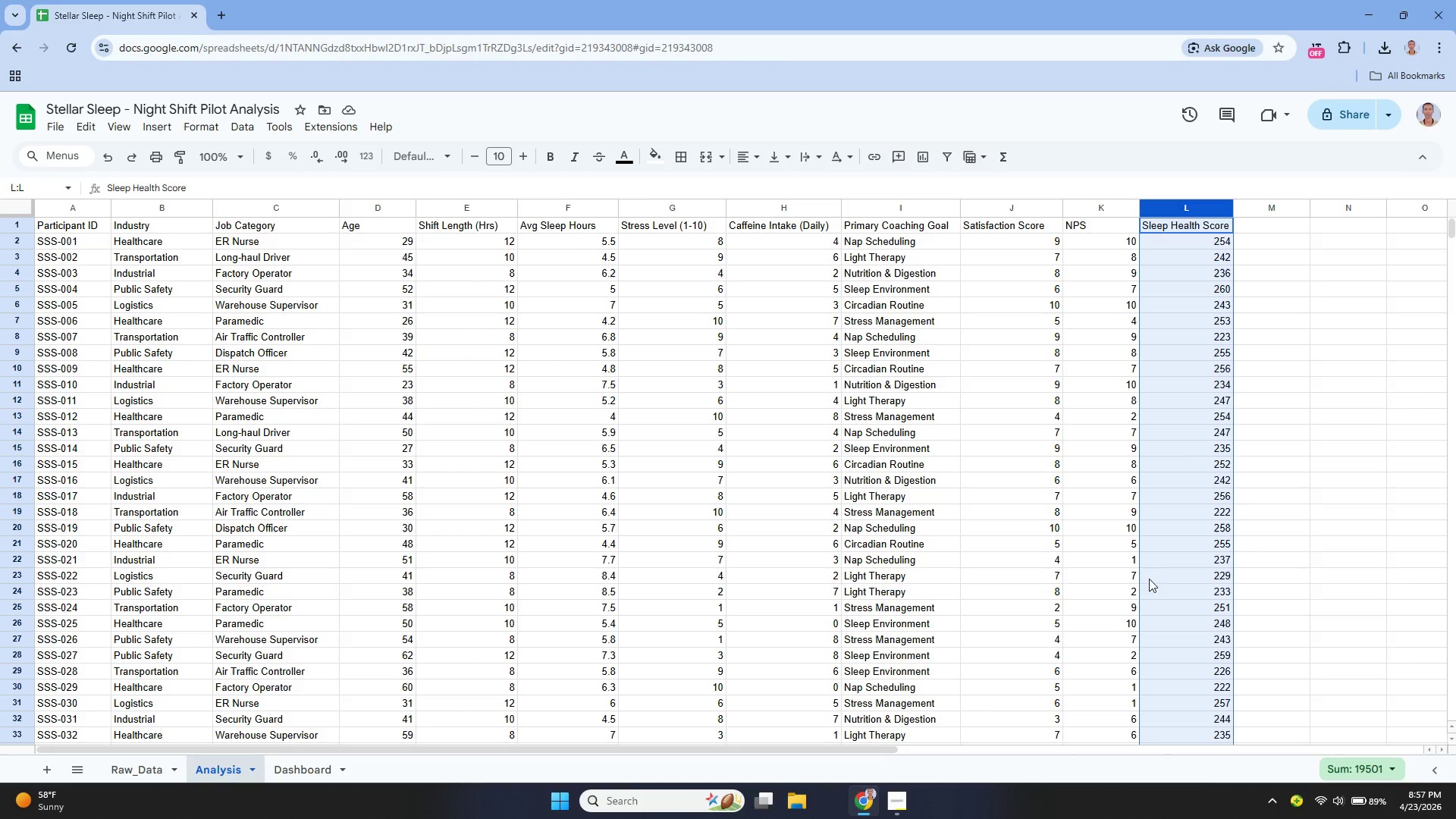 
left_click([1273, 234])
 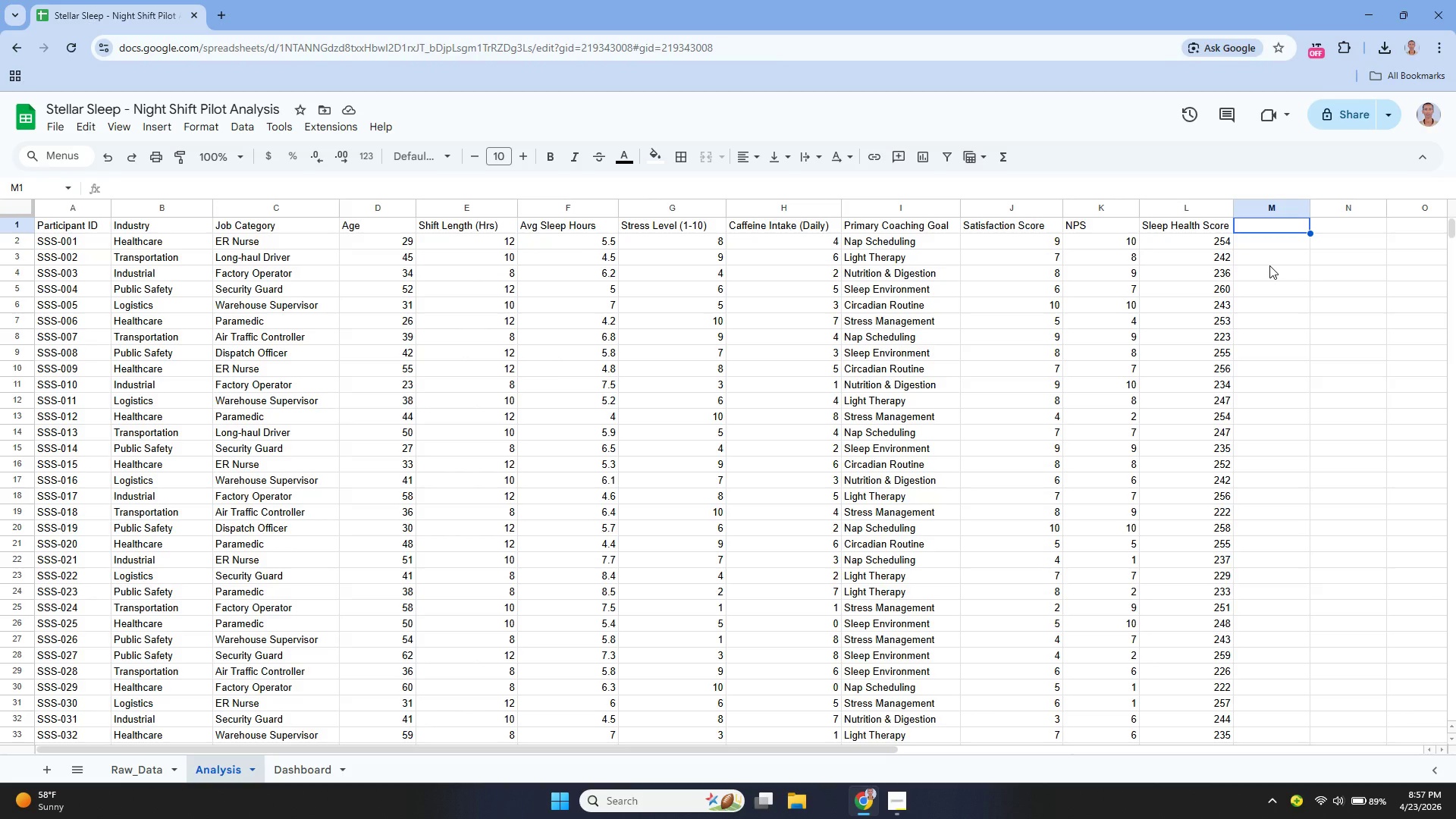 
key(Enter)
 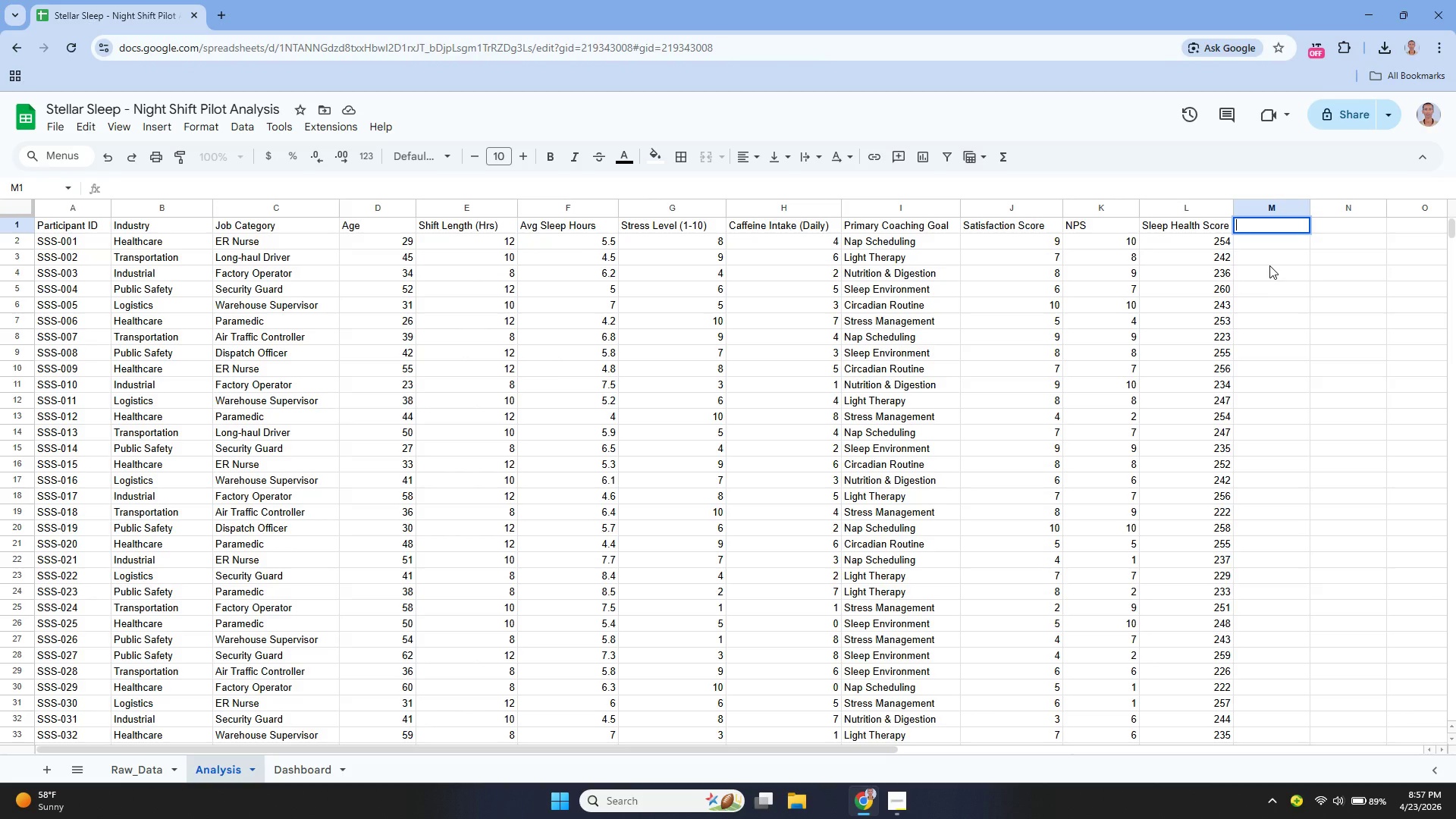 
type(hIGH)
key(Backspace)
key(Backspace)
key(Backspace)
key(Backspace)
type(h)
key(Backspace)
type(Hg)
key(Backspace)
key(Backspace)
type(igh Risk Flag)
 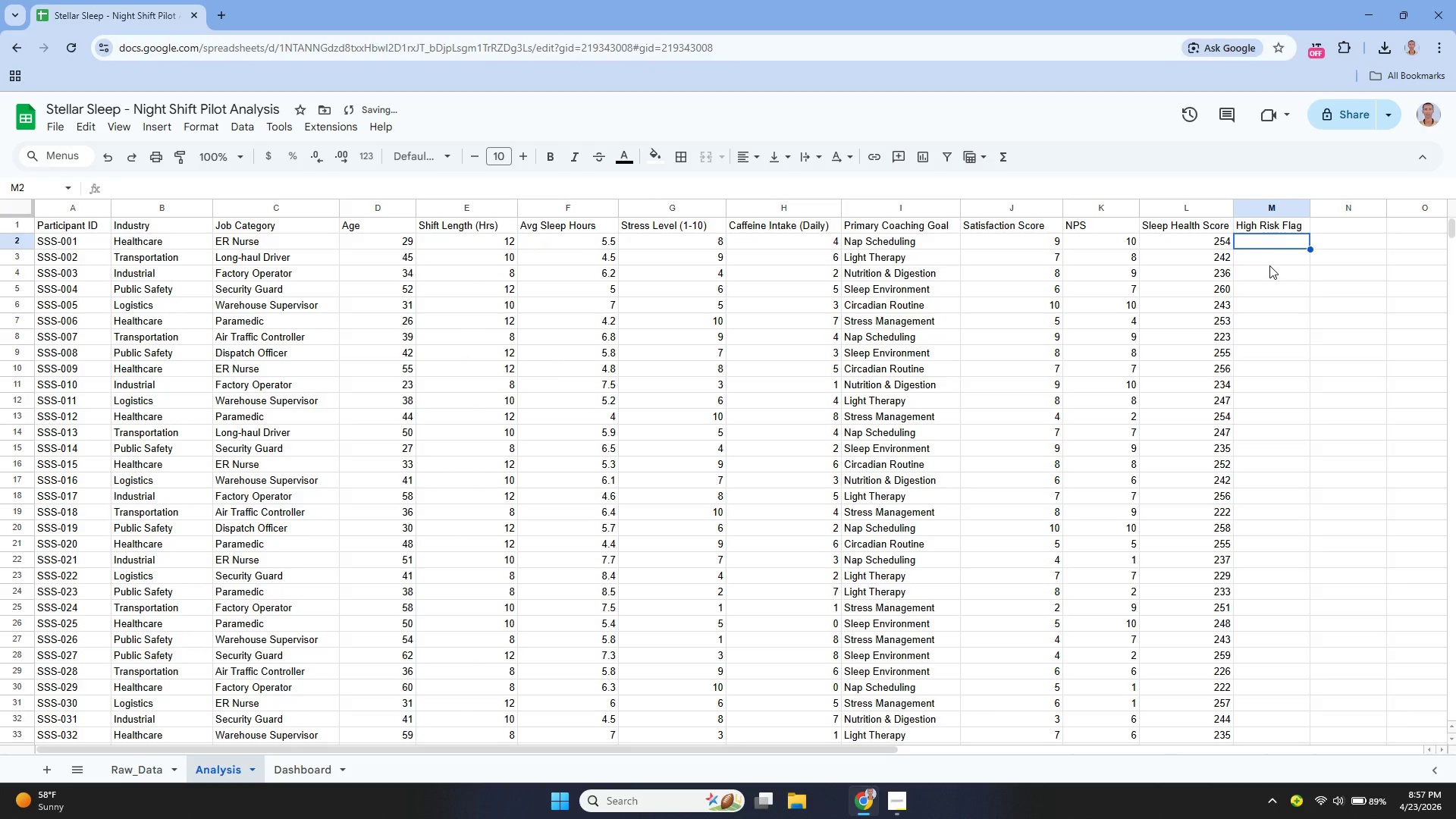 
 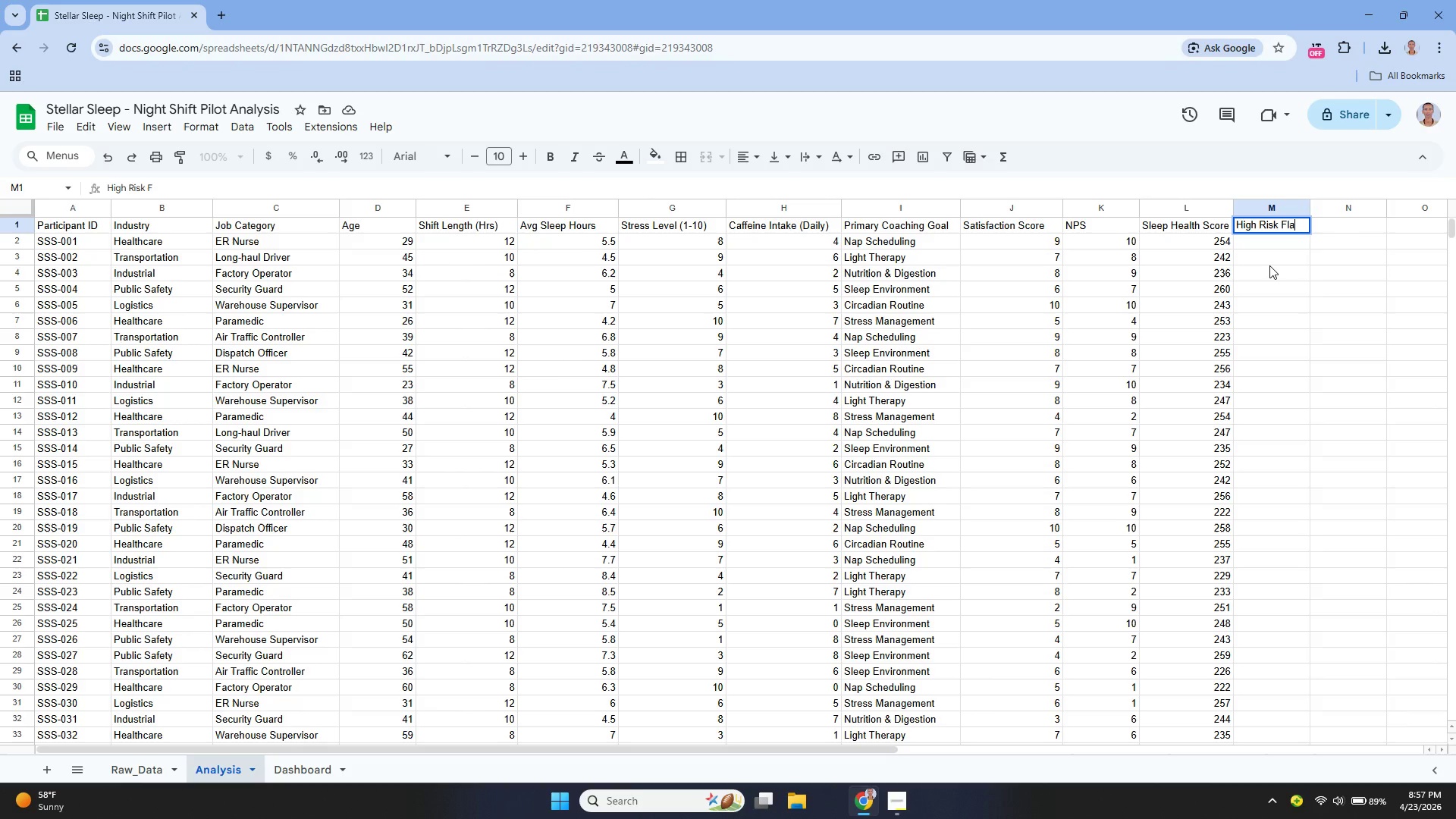 
key(Enter)
 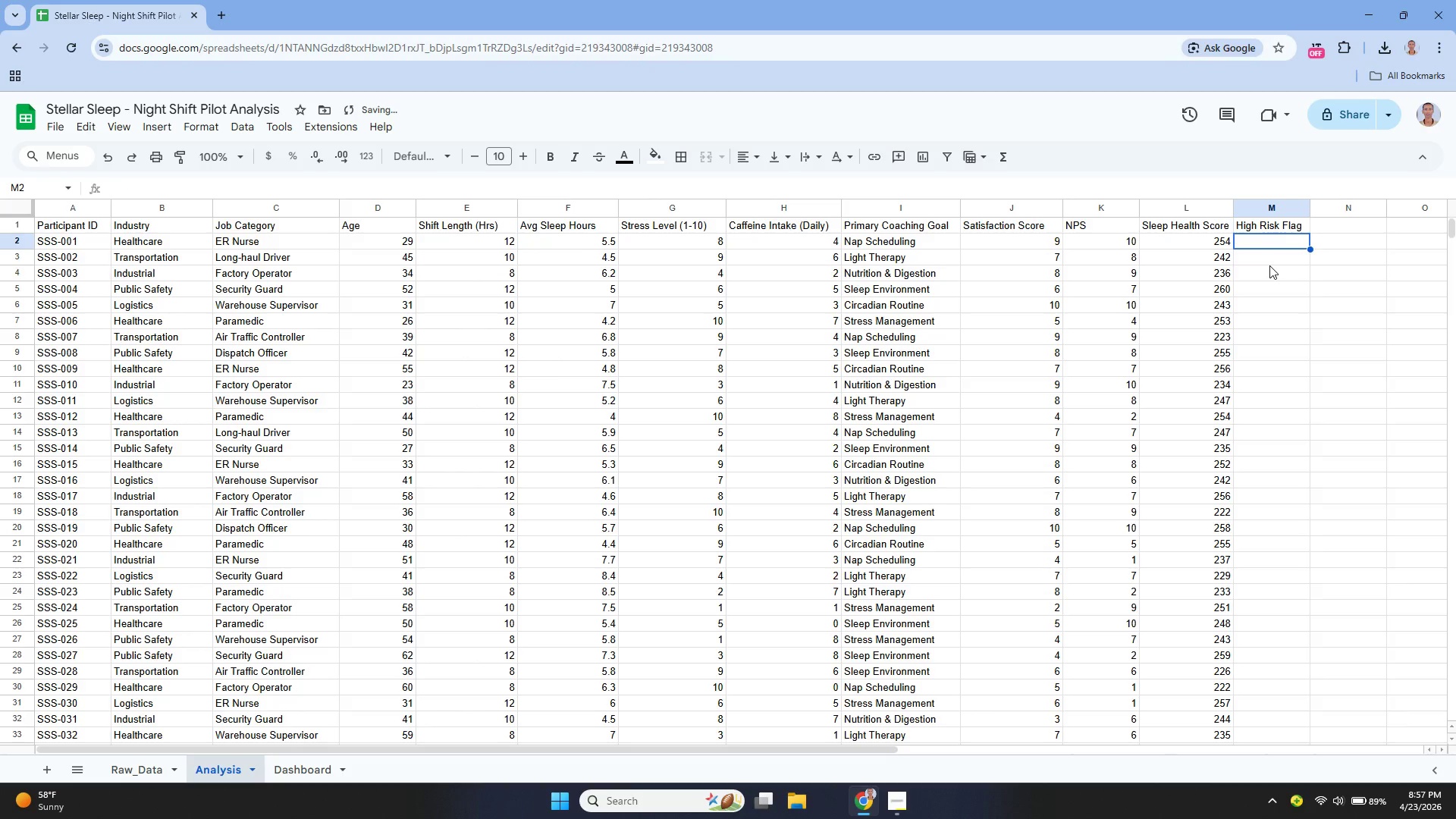 
key(Enter)
 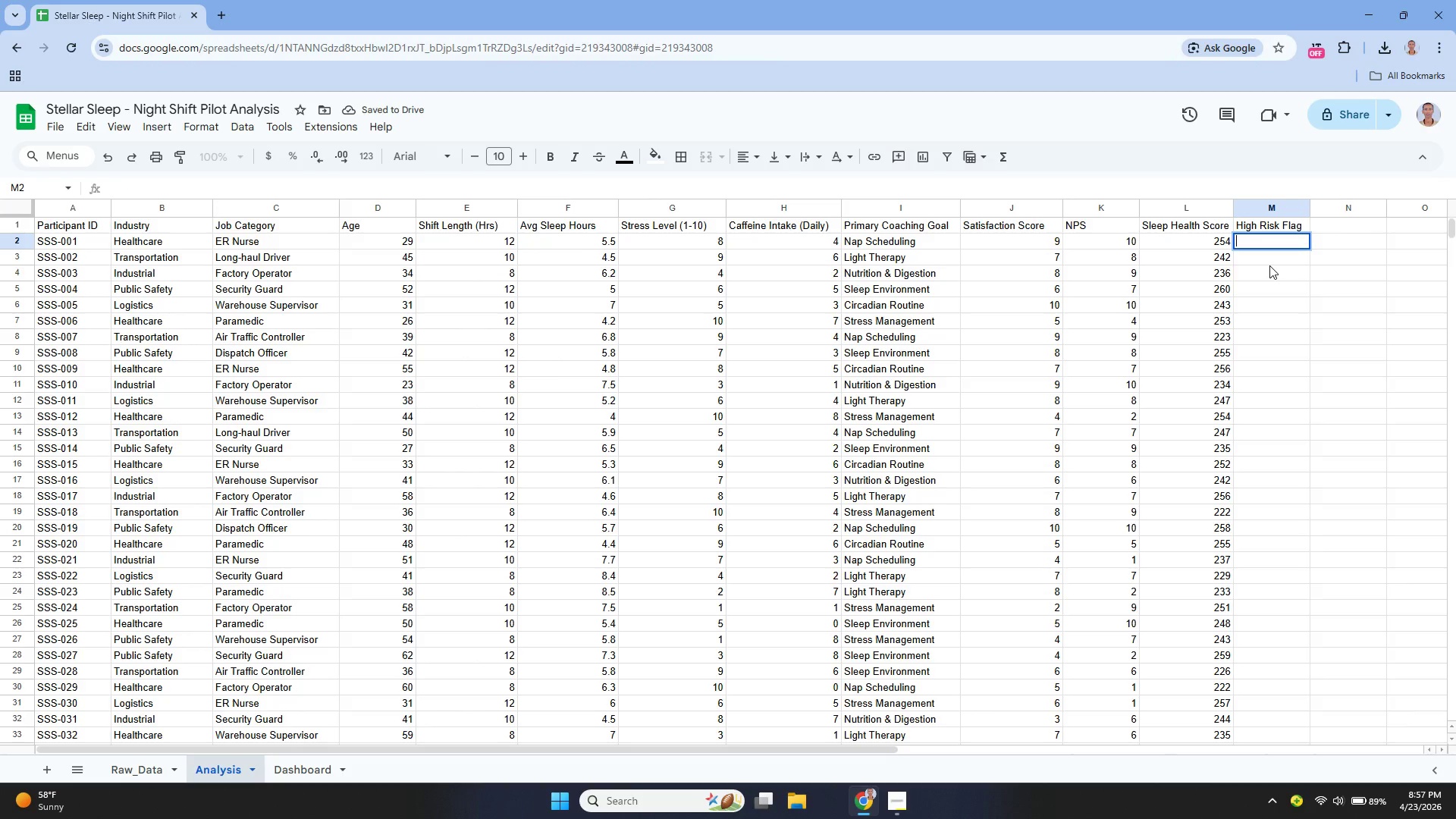 
type(=if)
 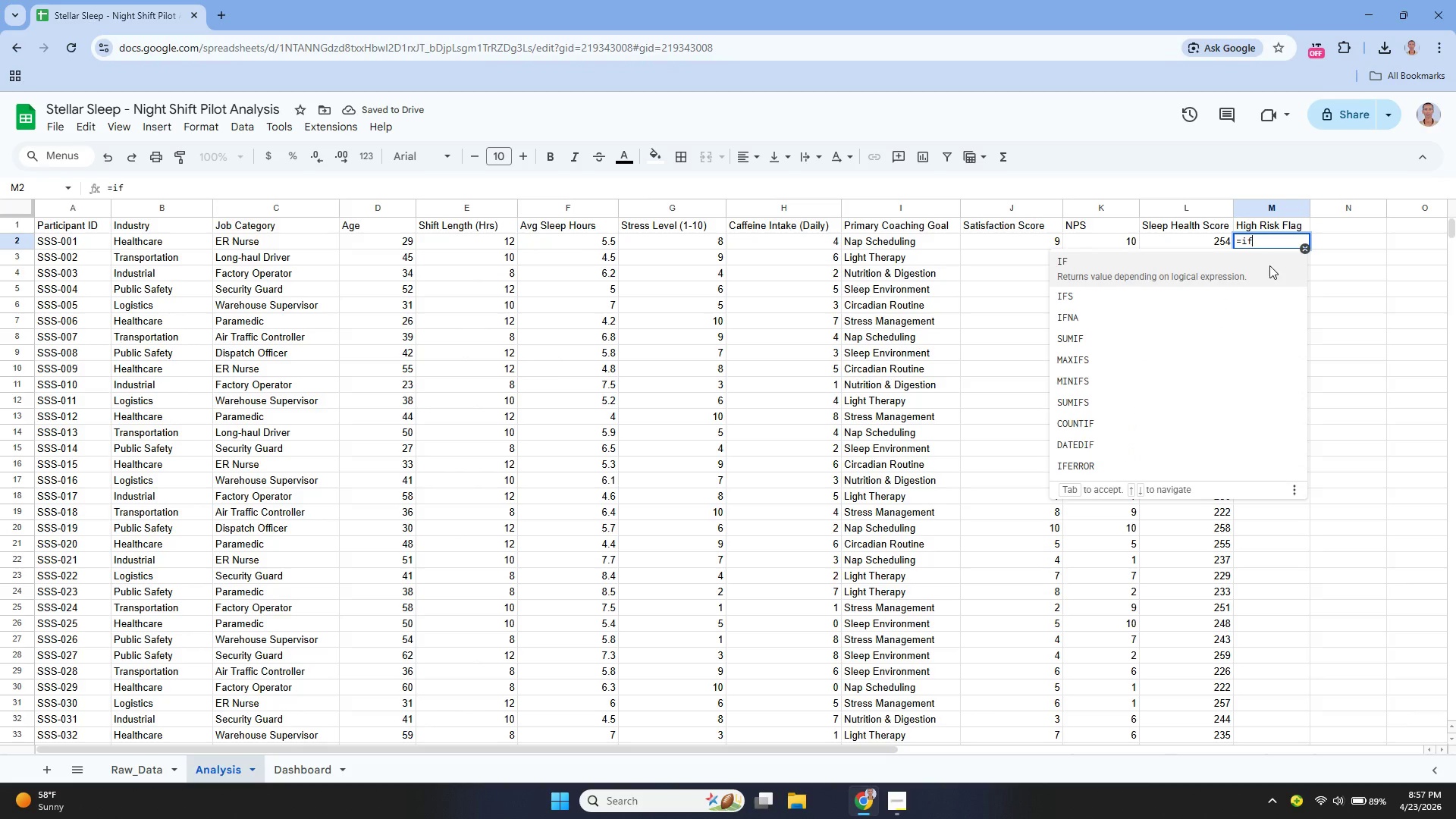 
key(Enter)
 